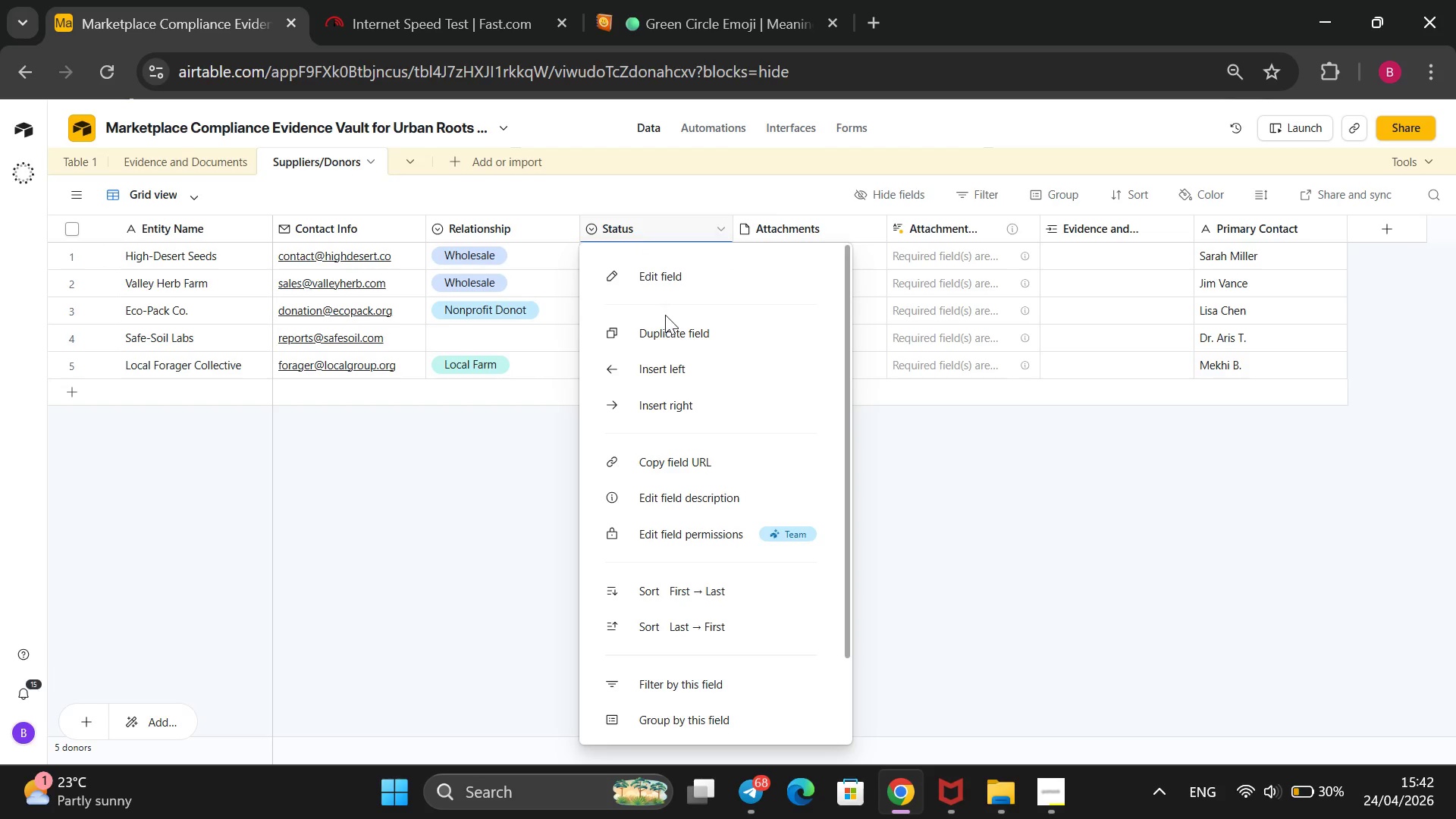 
scroll: coordinate [649, 441], scroll_direction: down, amount: 3.0
 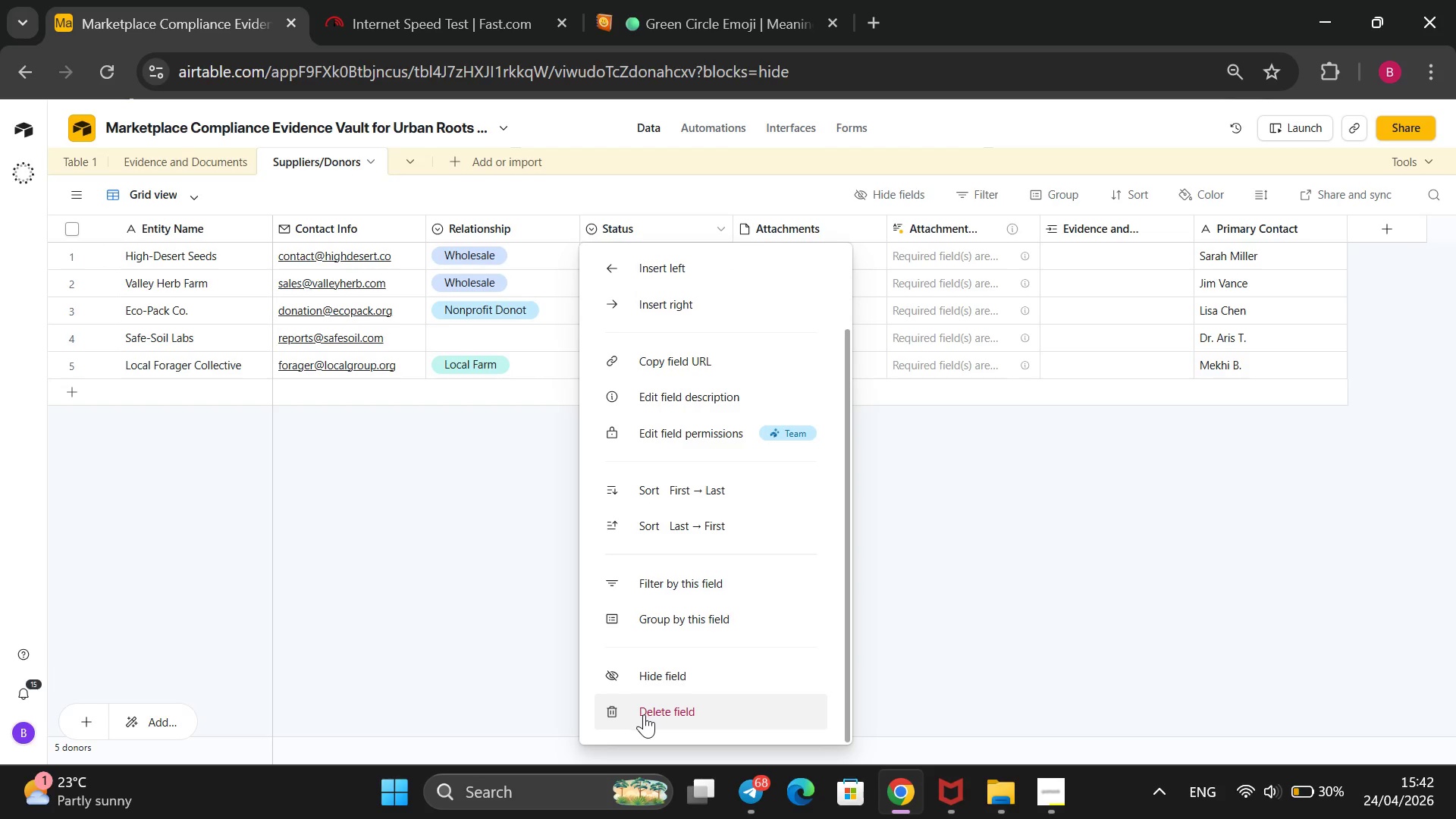 
left_click([644, 714])
 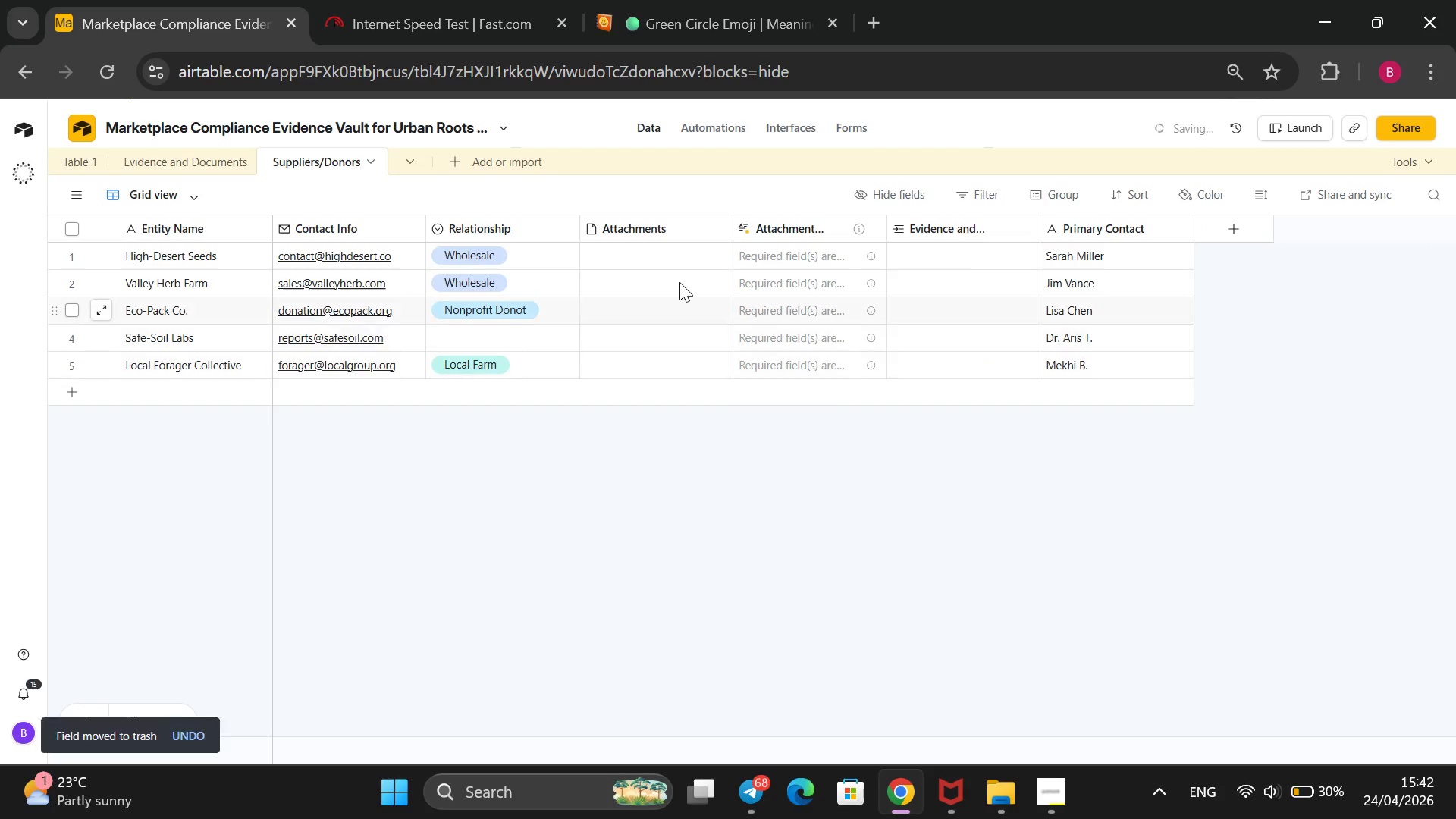 
wait(5.59)
 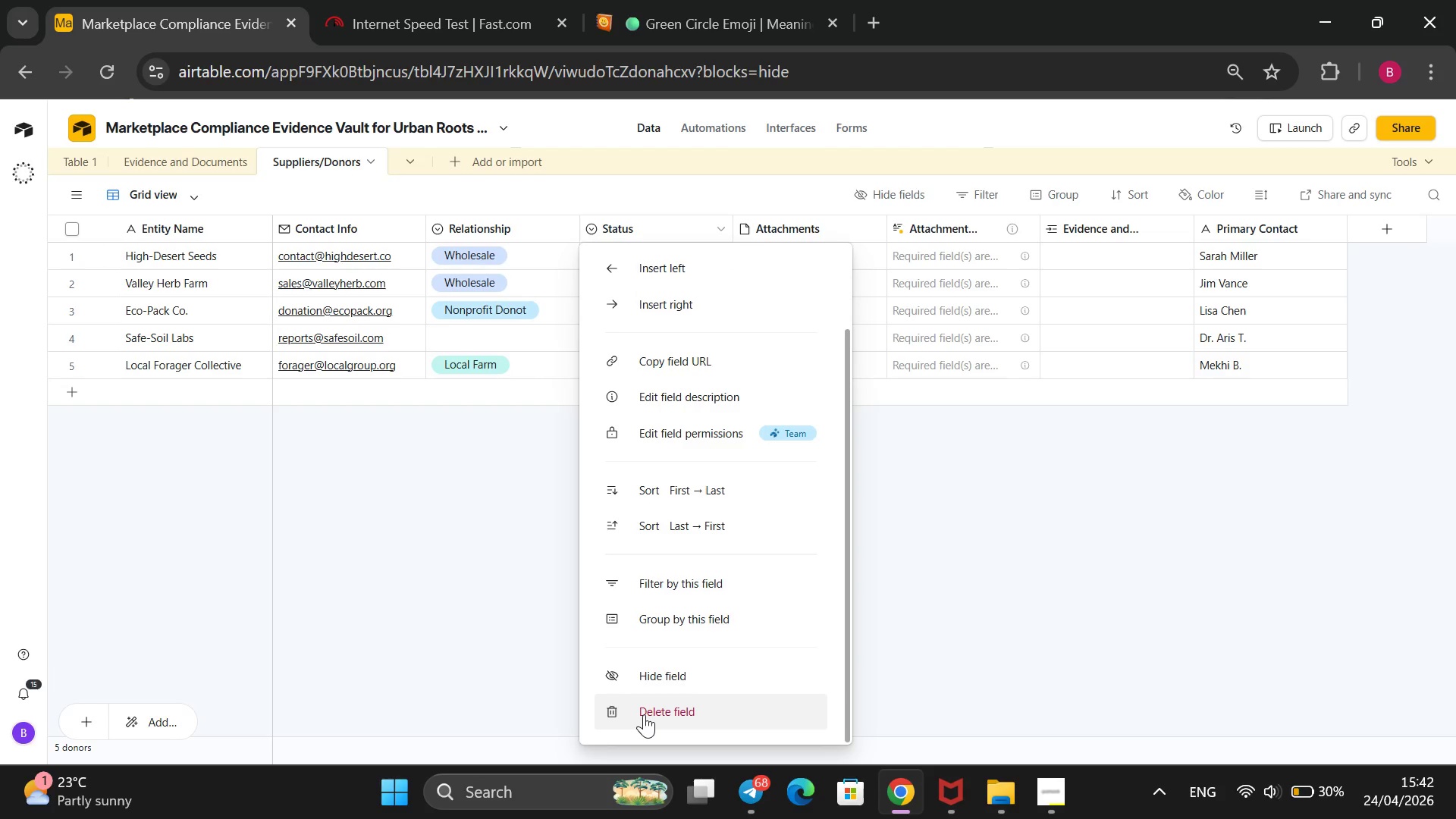 
right_click([669, 225])
 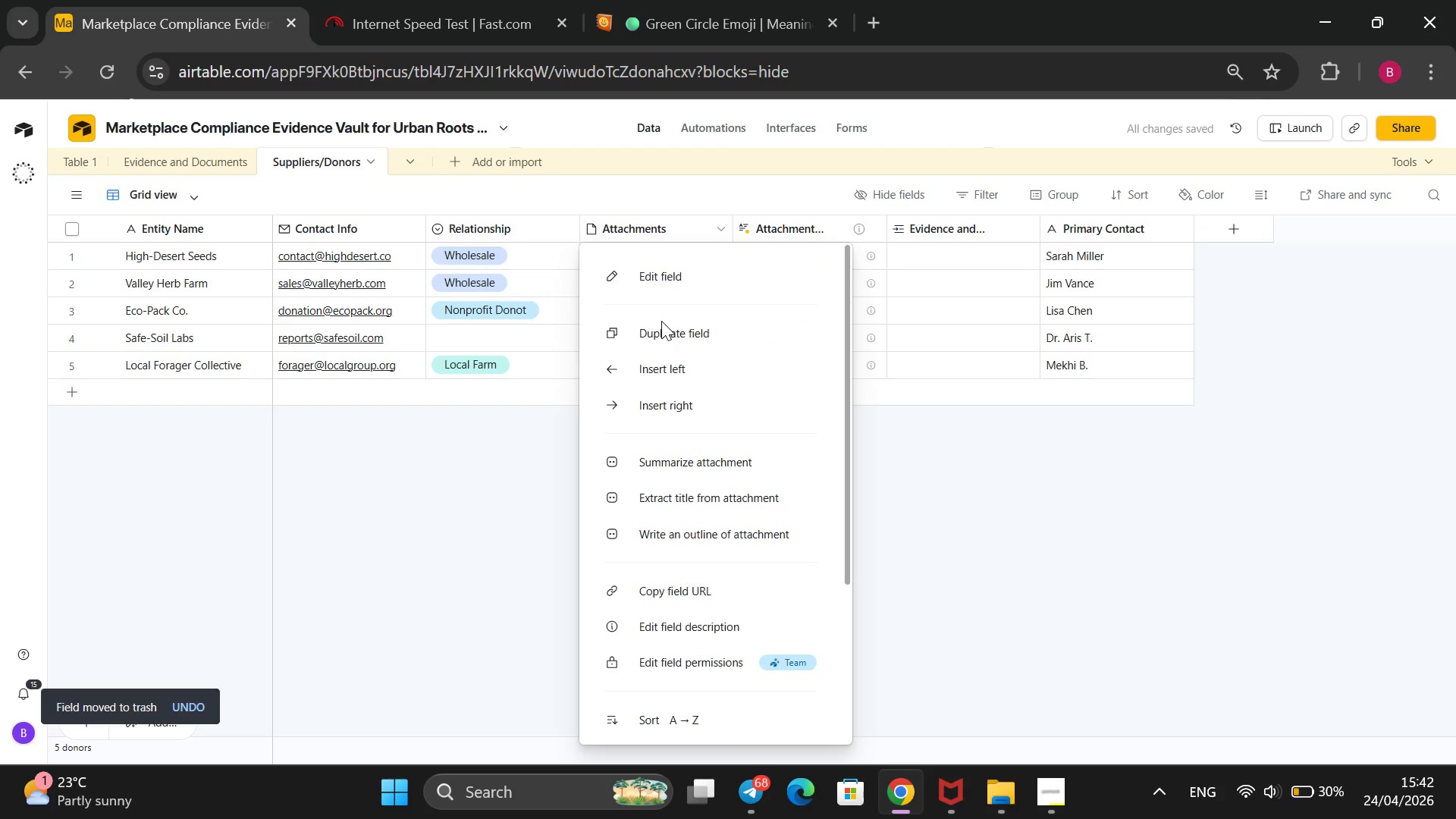 
scroll: coordinate [663, 521], scroll_direction: down, amount: 10.0
 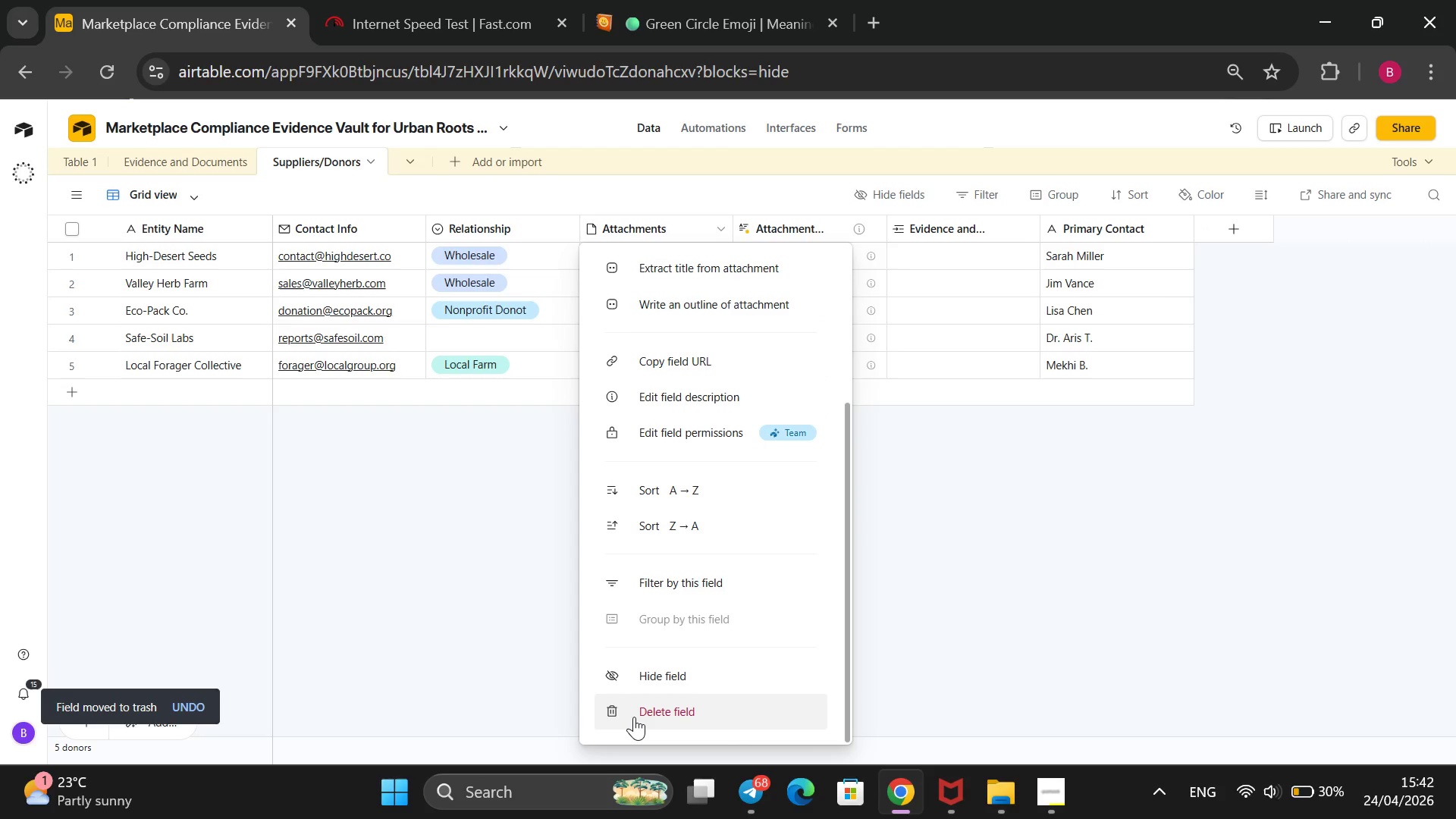 
left_click([634, 717])
 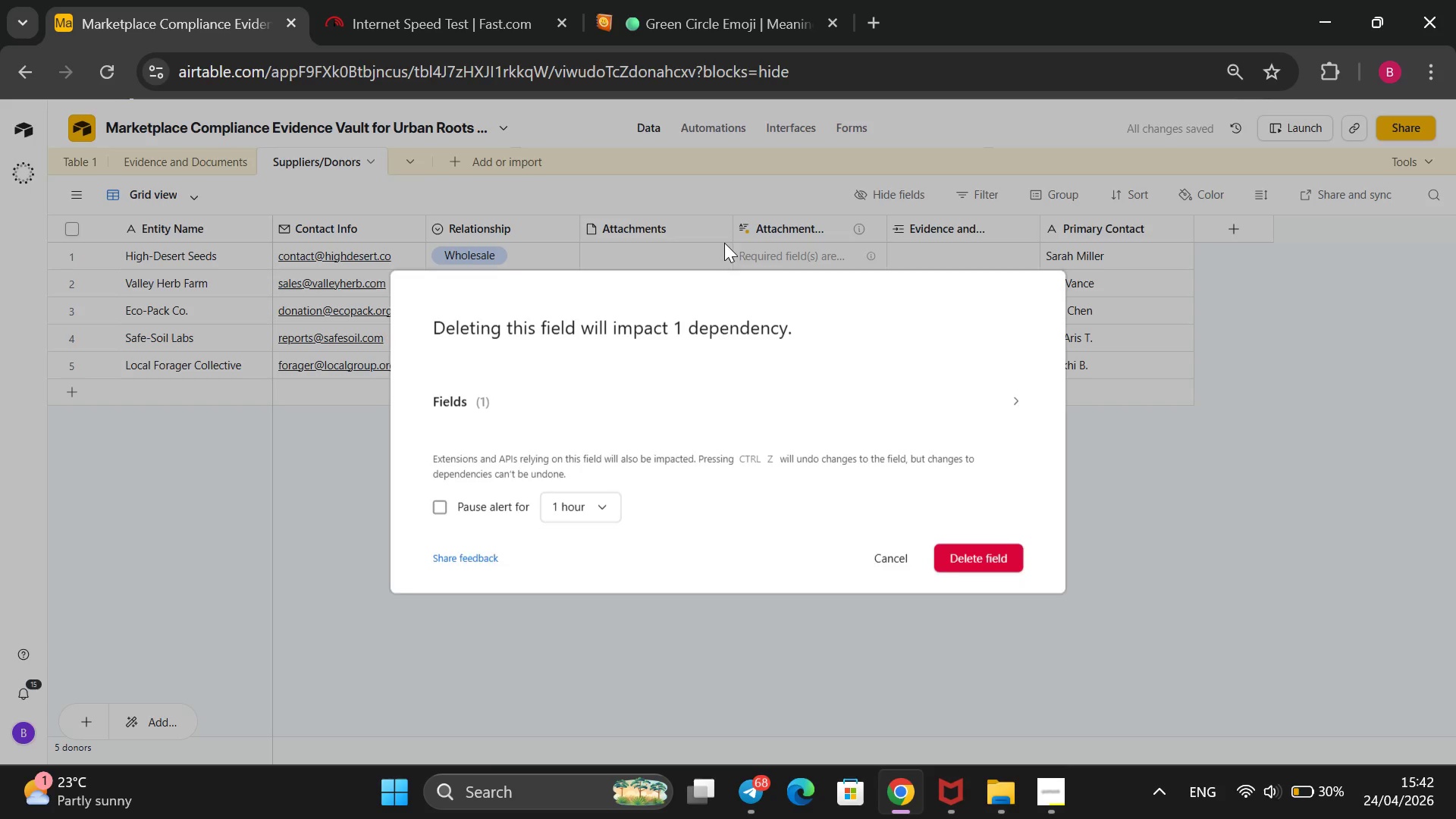 
wait(5.3)
 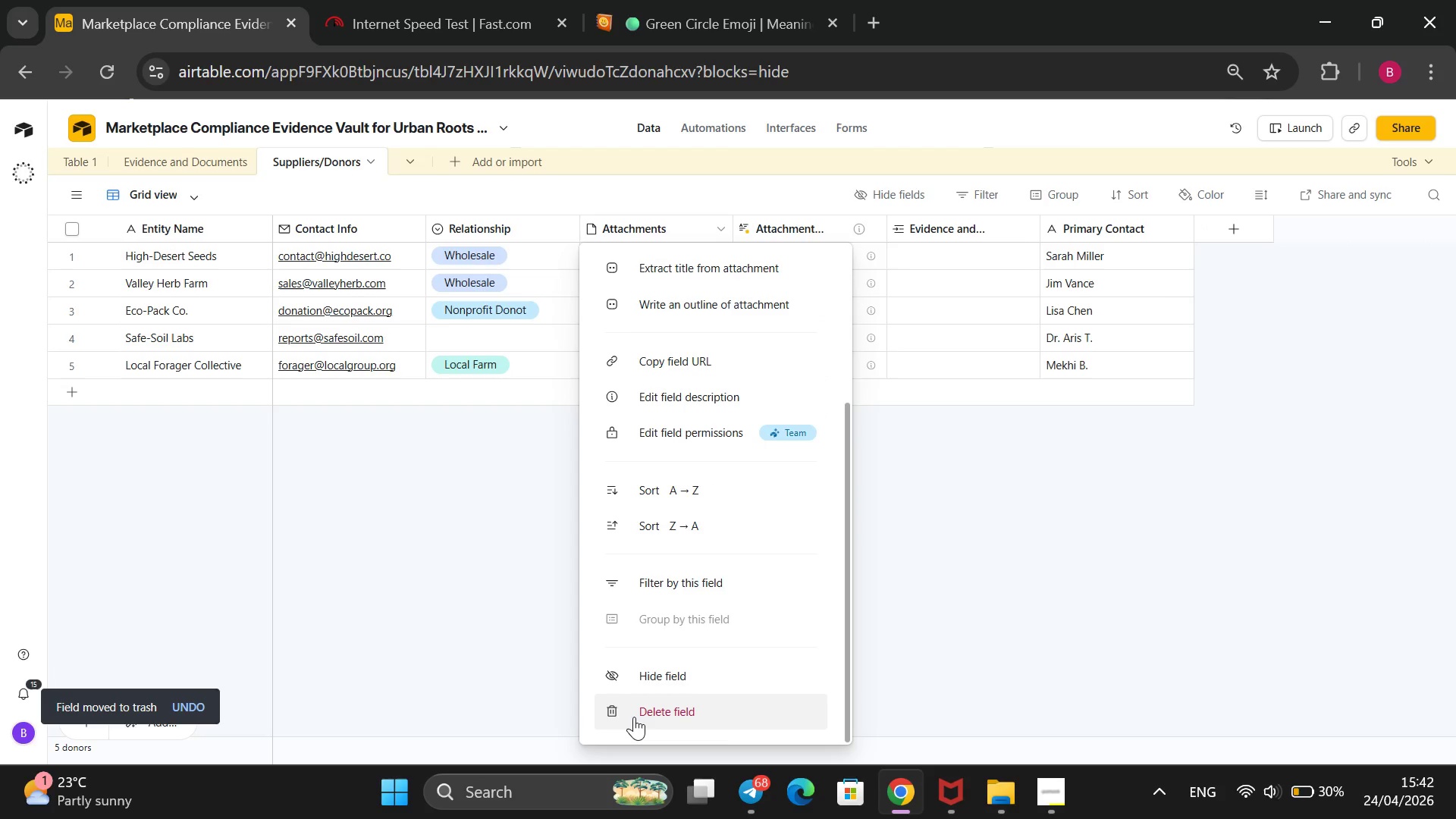 
left_click([980, 557])
 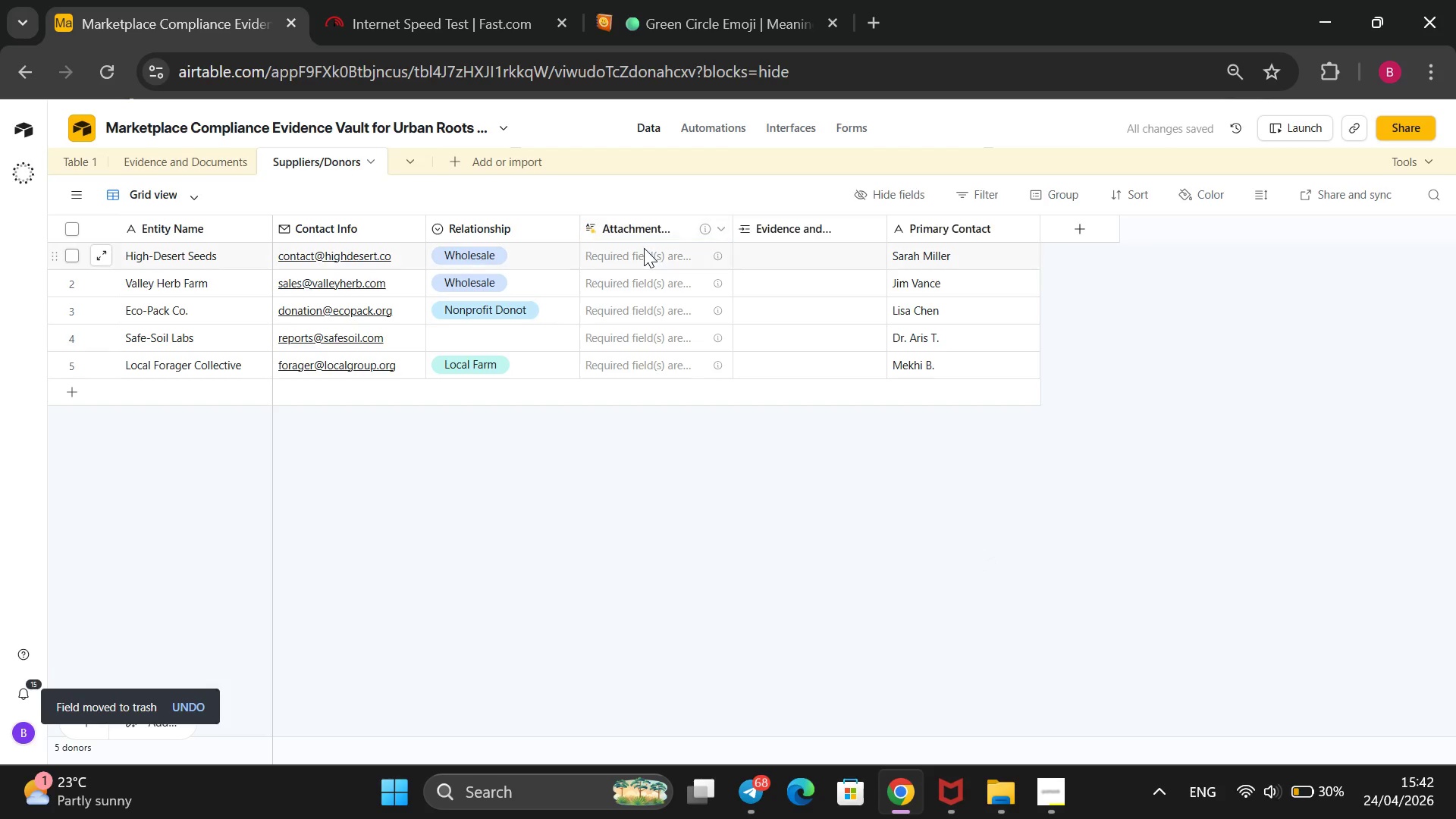 
right_click([658, 224])
 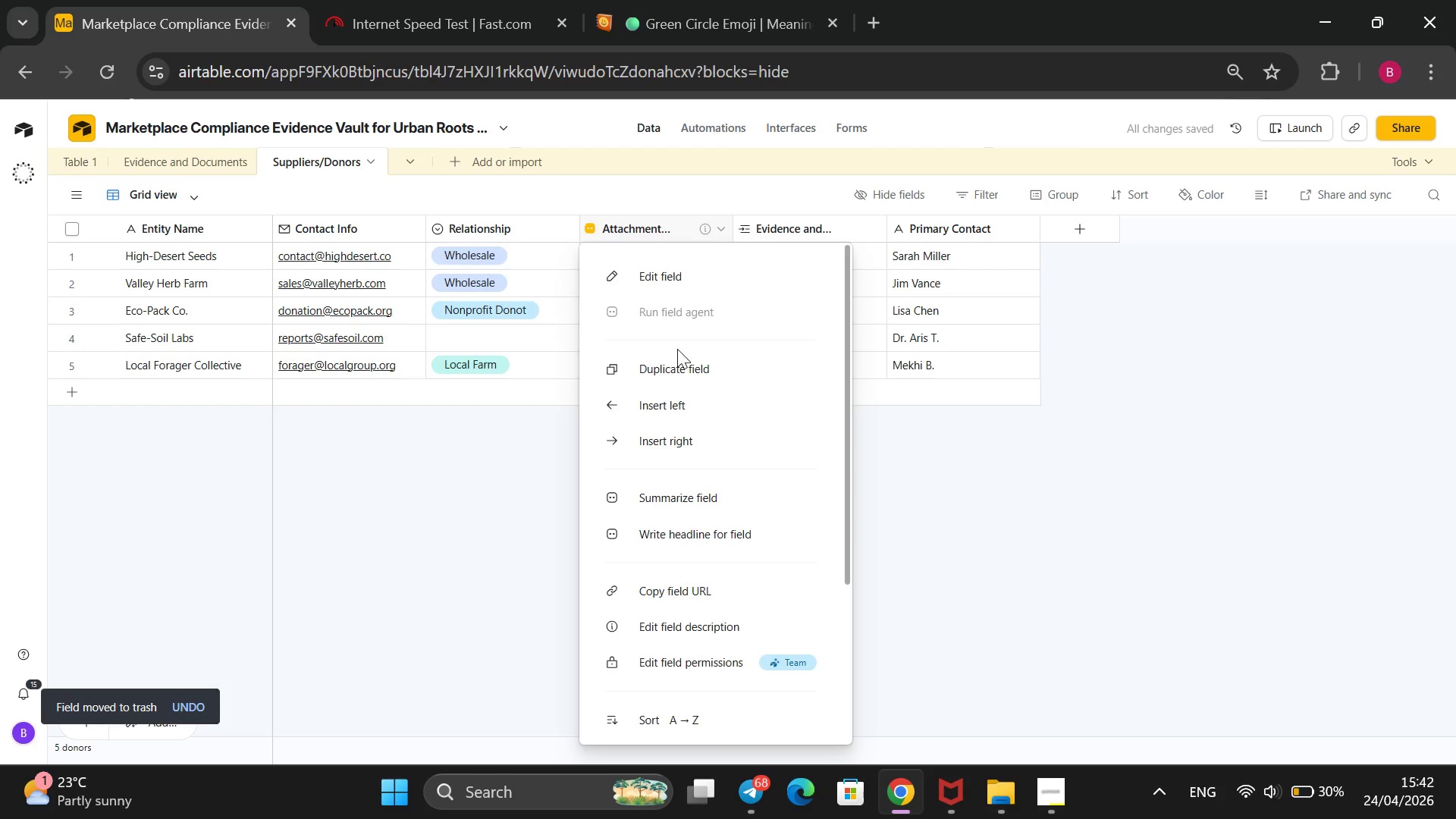 
scroll: coordinate [705, 592], scroll_direction: down, amount: 11.0
 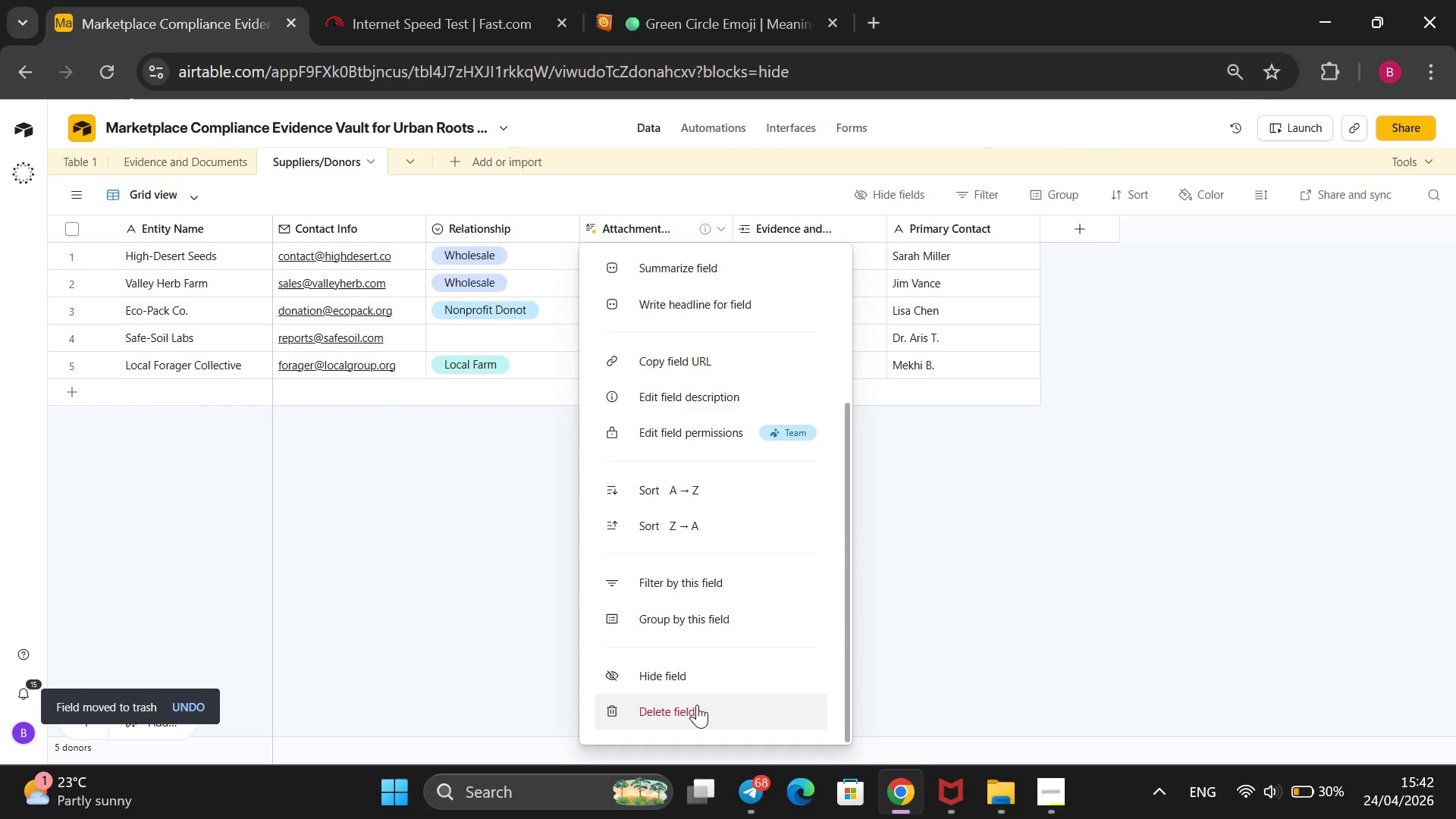 
left_click([697, 704])
 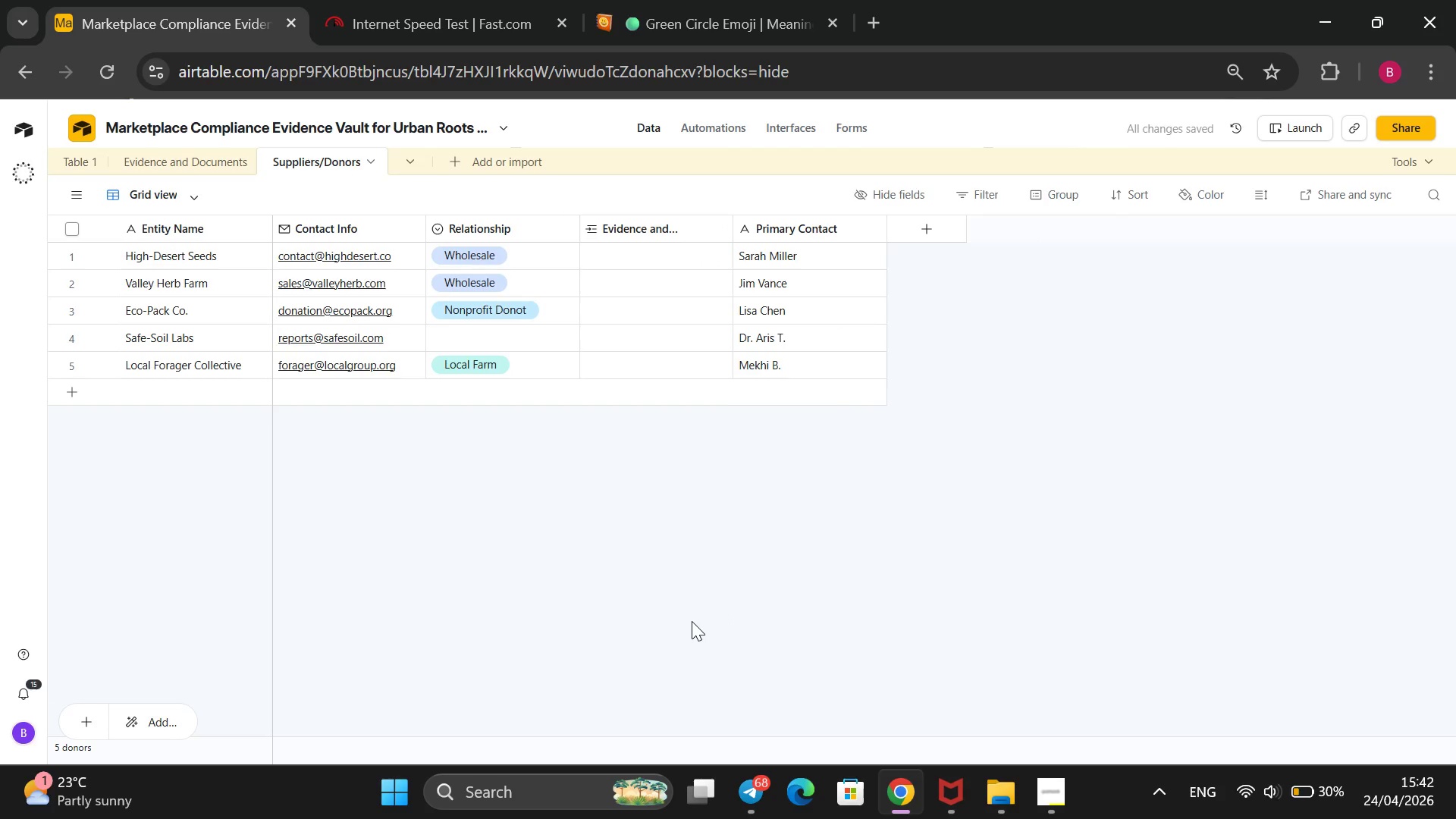 
wait(7.78)
 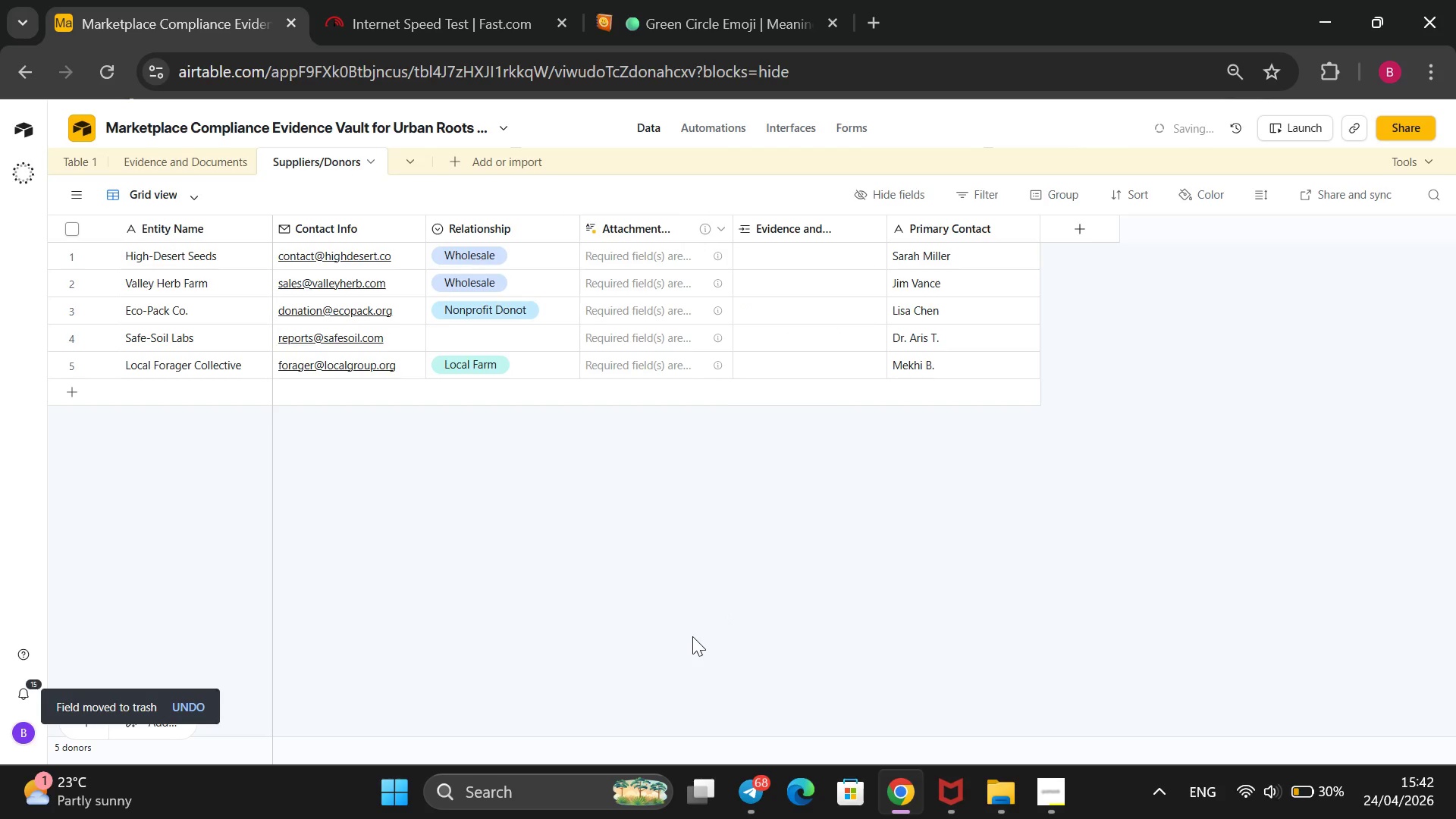 
right_click([486, 228])
 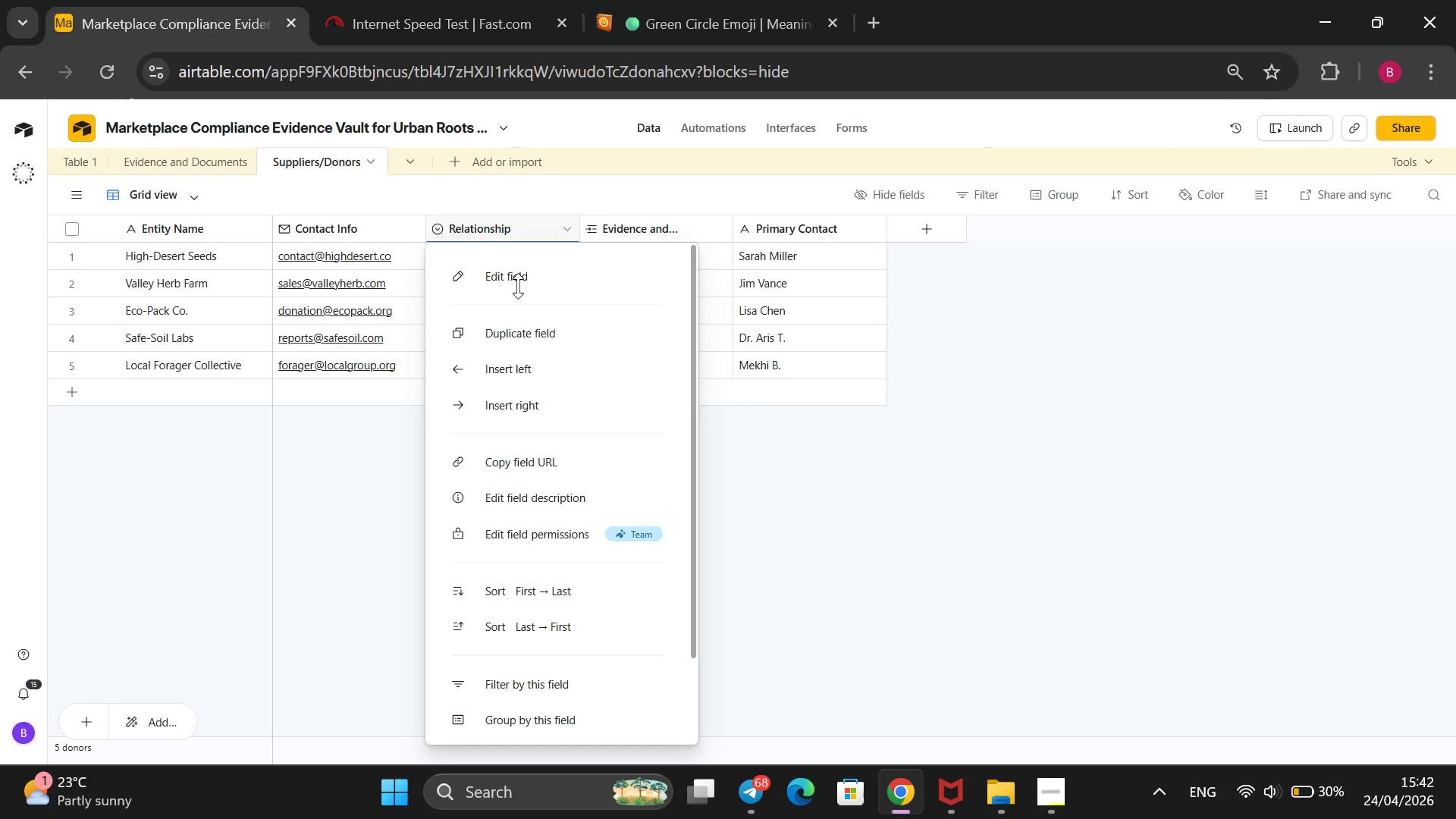 
left_click([518, 286])
 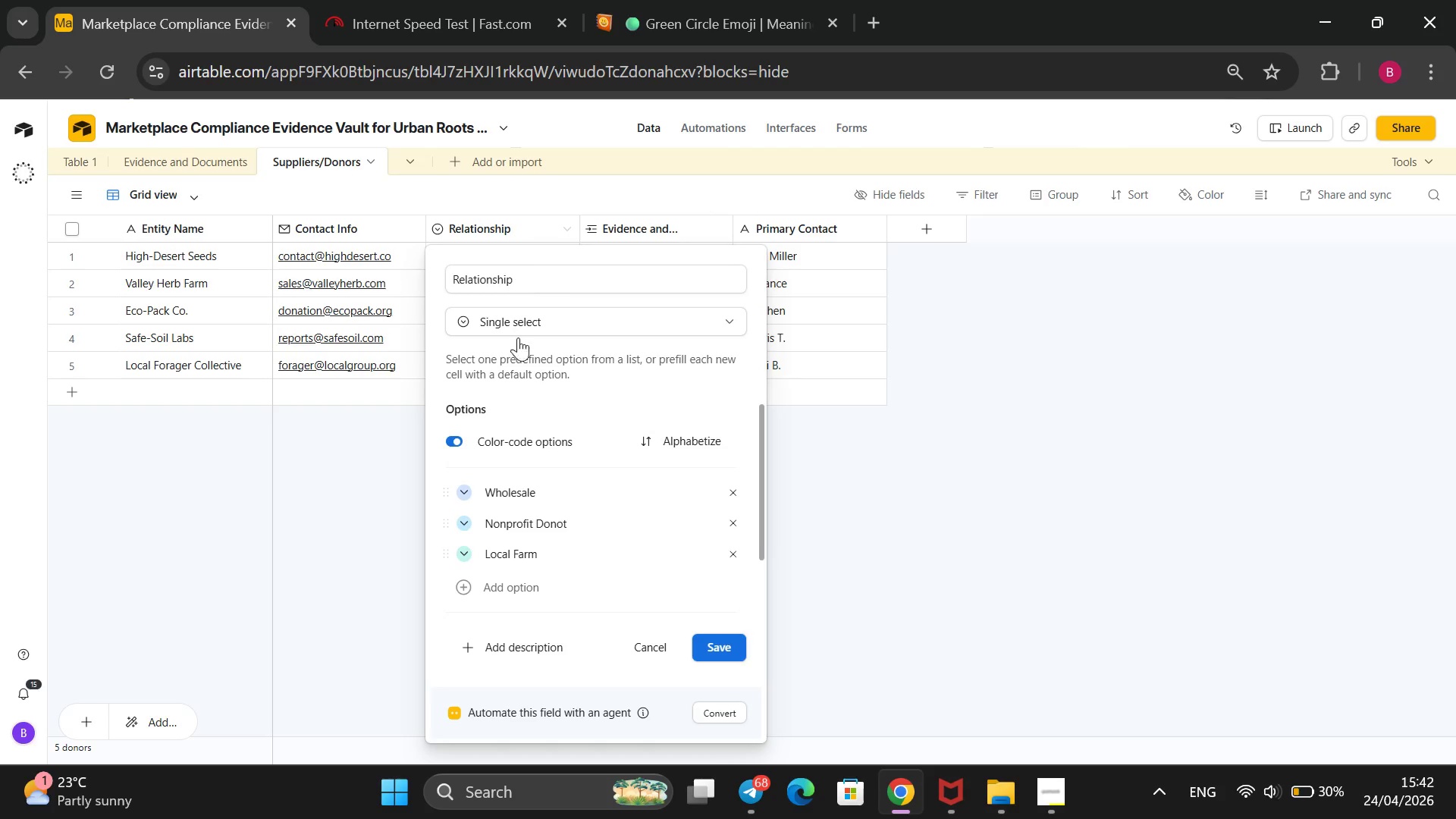 
wait(5.83)
 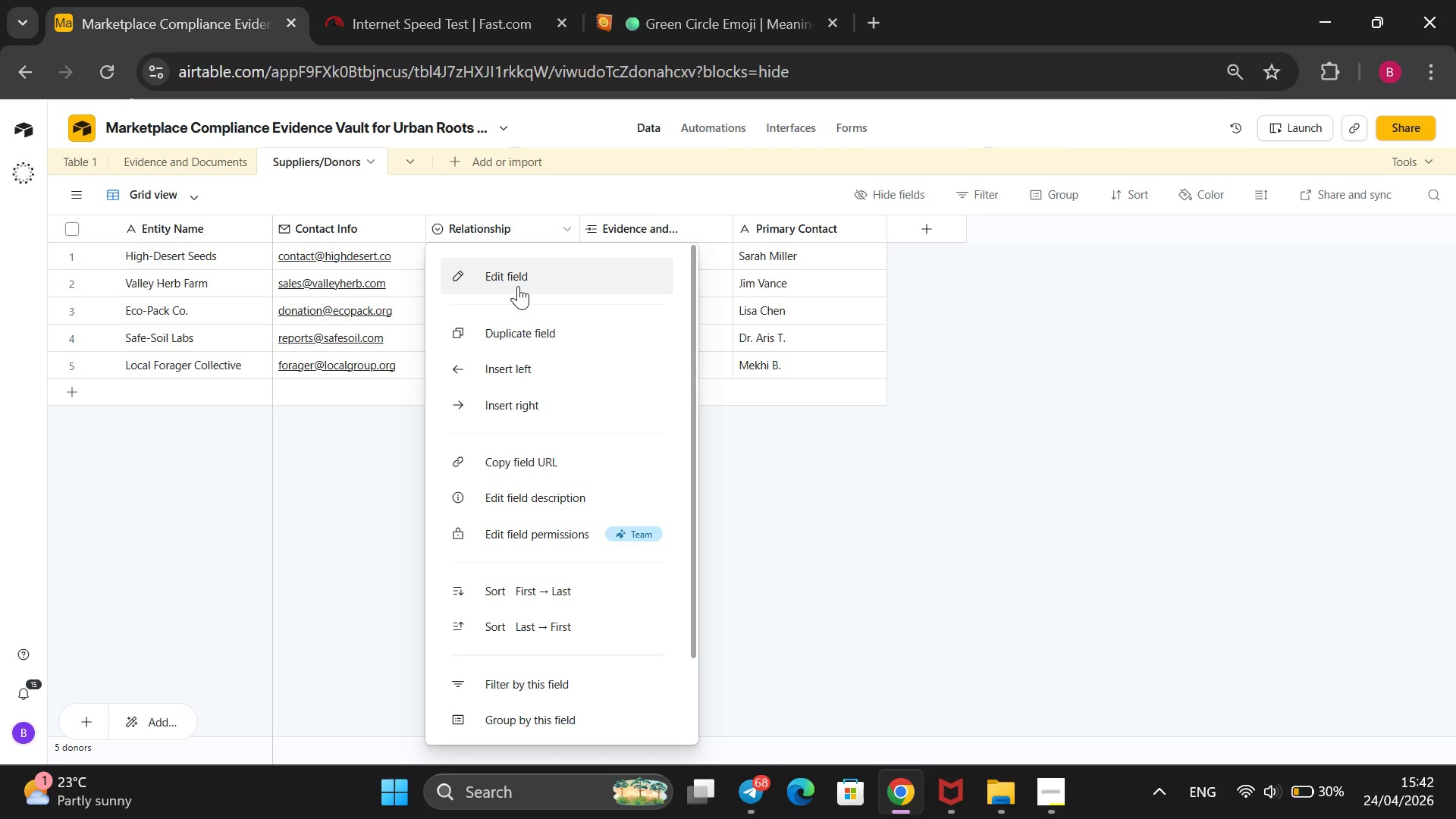 
left_click([510, 583])
 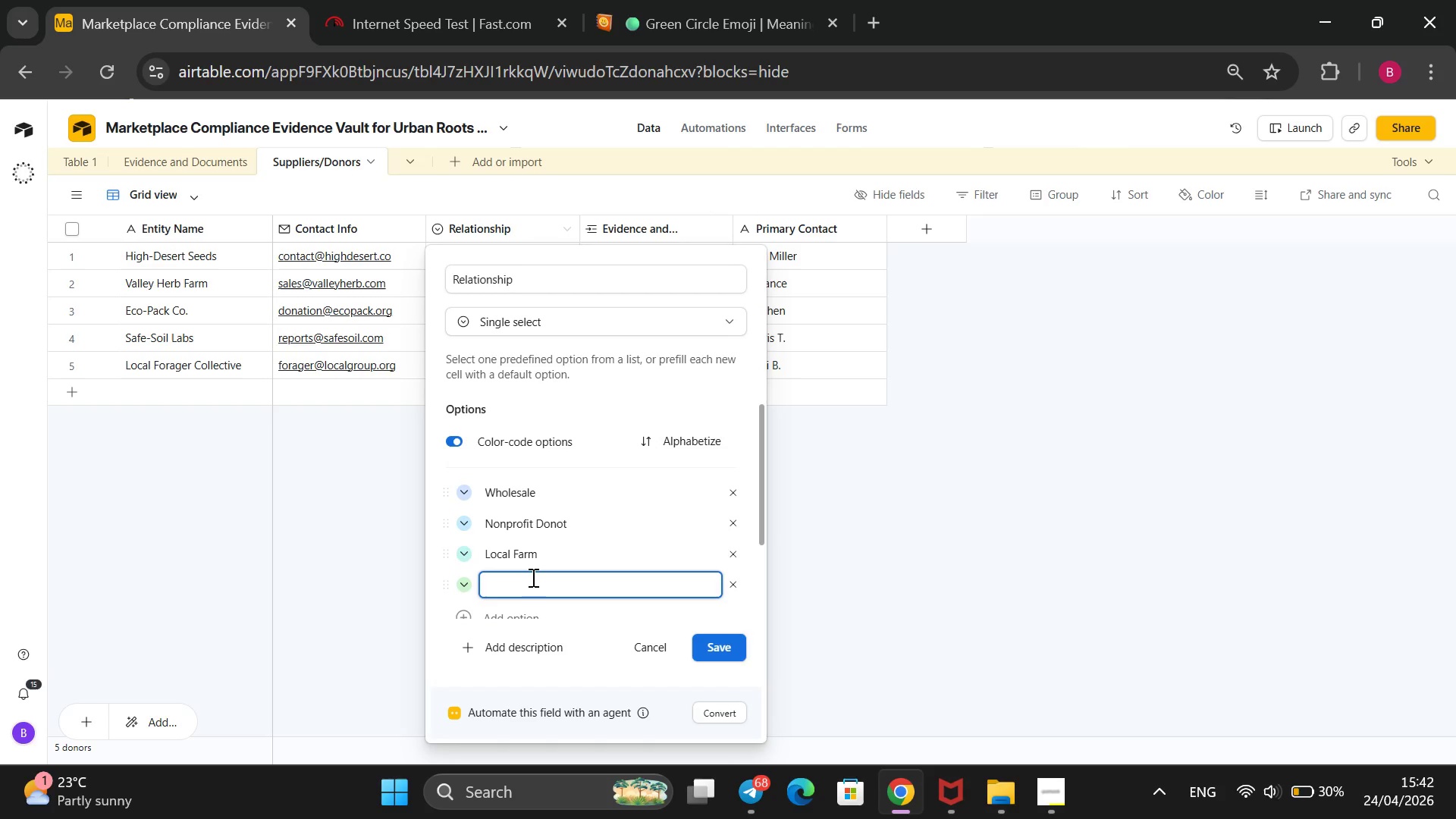 
type(Third-Party Lab)
 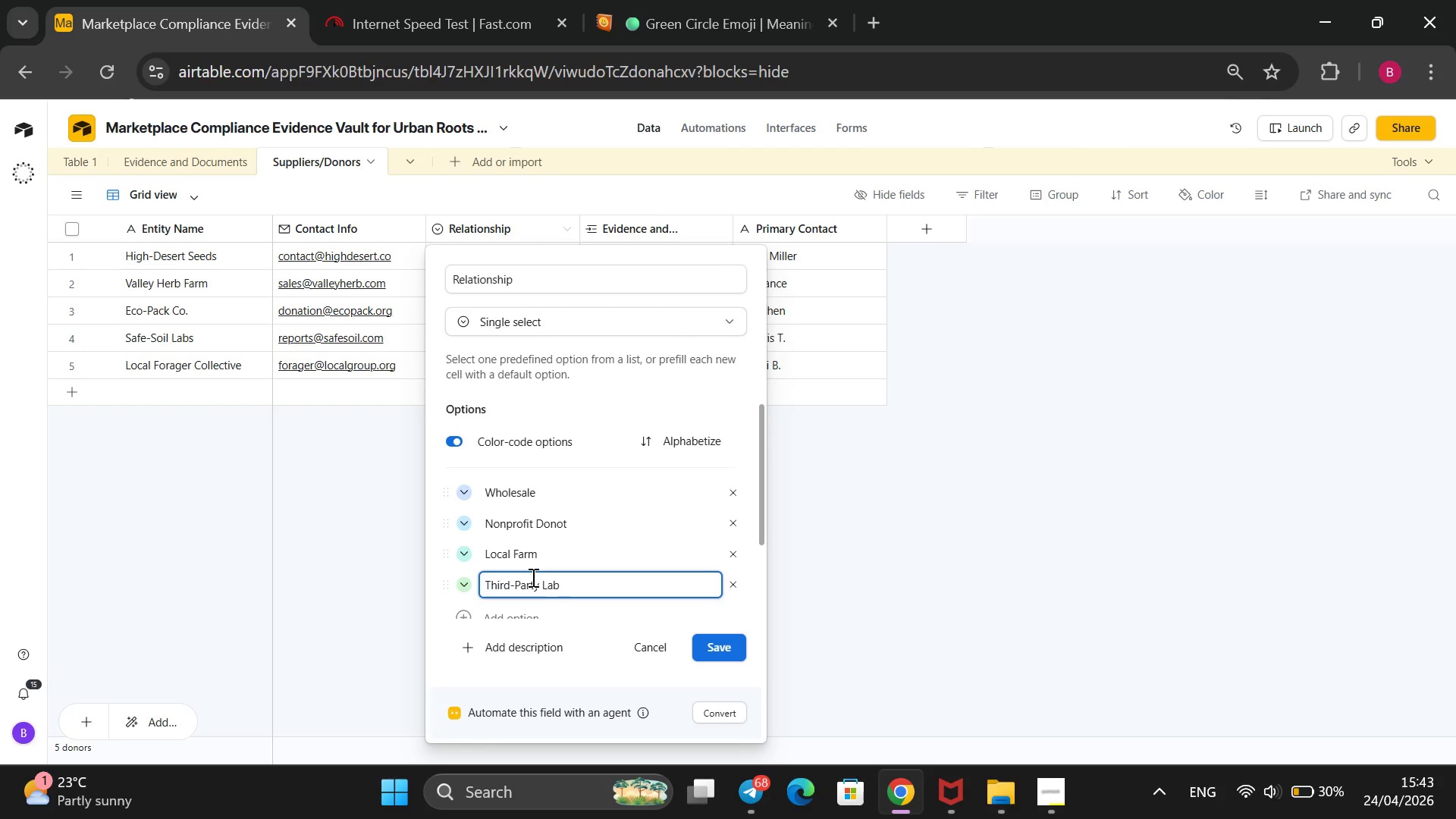 
key(Enter)
 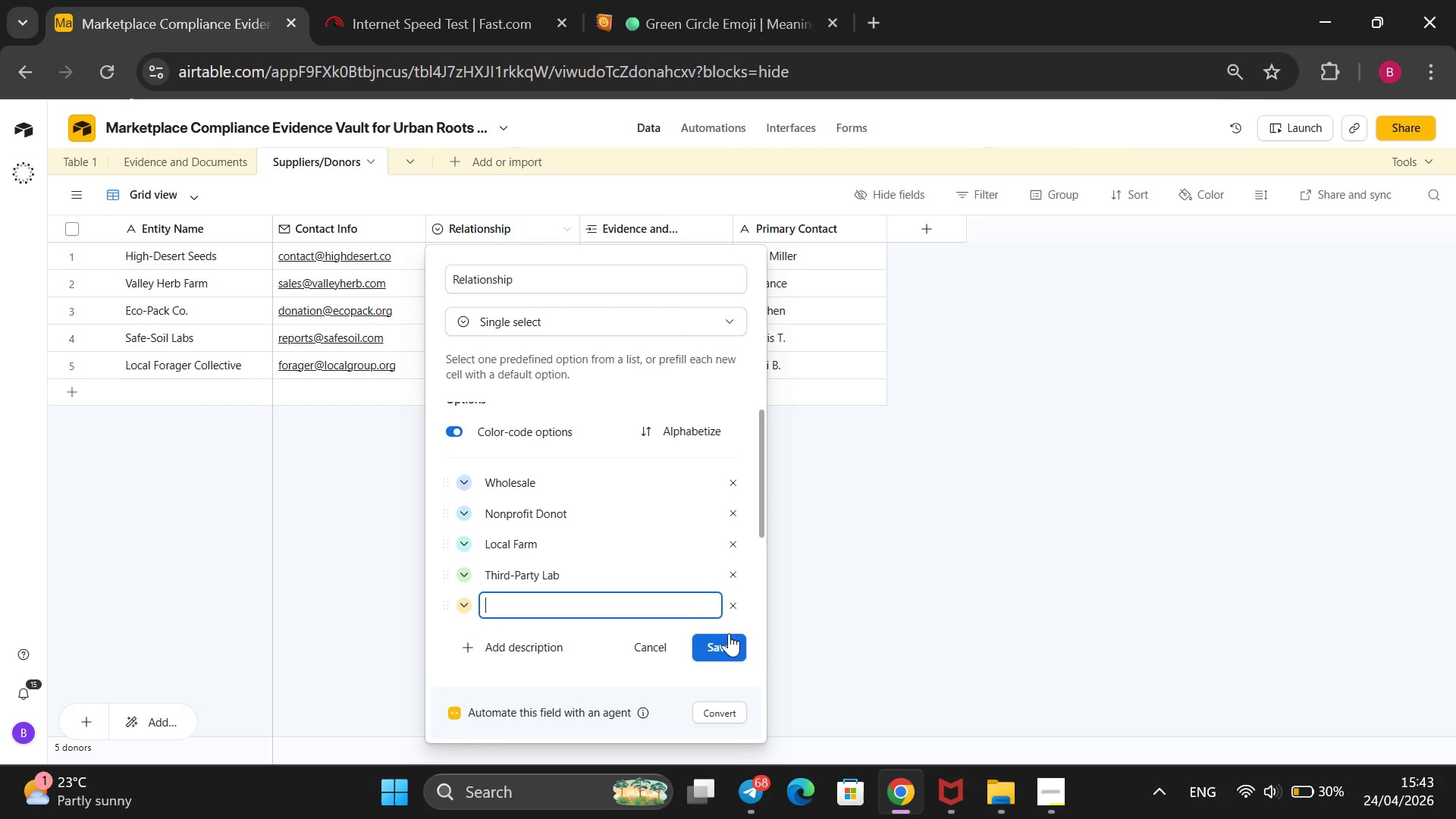 
left_click([732, 599])
 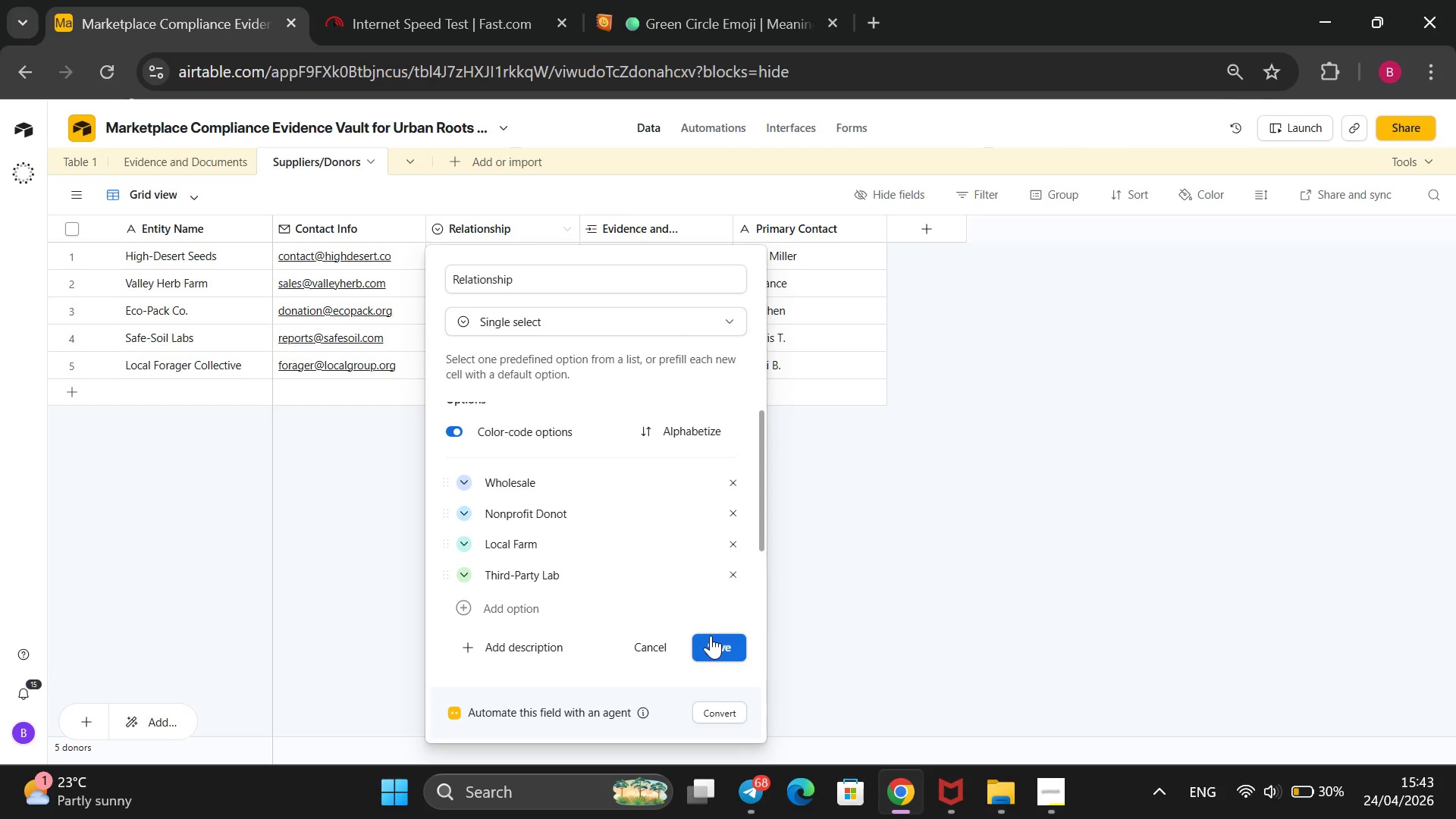 
left_click([711, 637])
 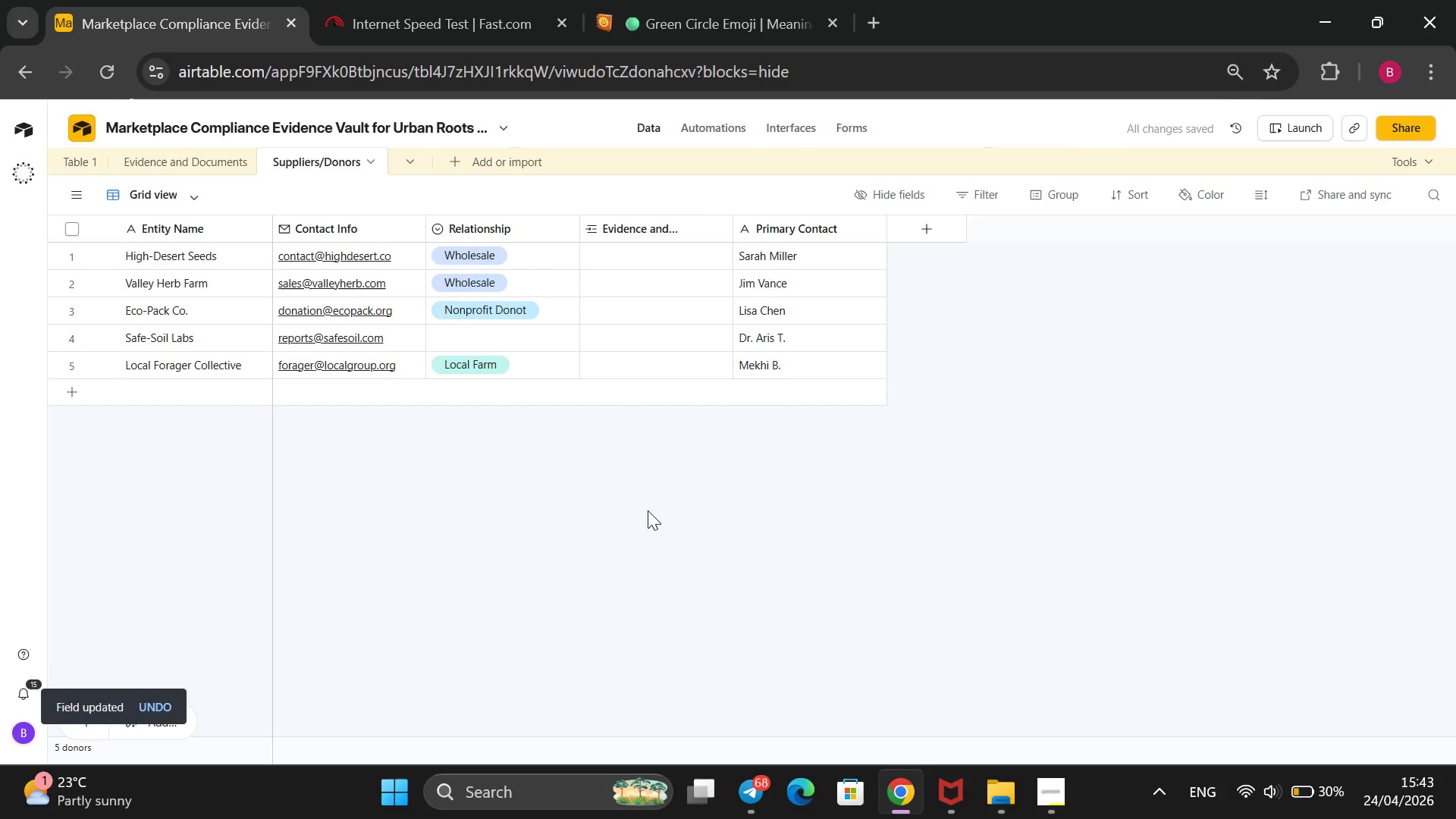 
left_click([558, 346])
 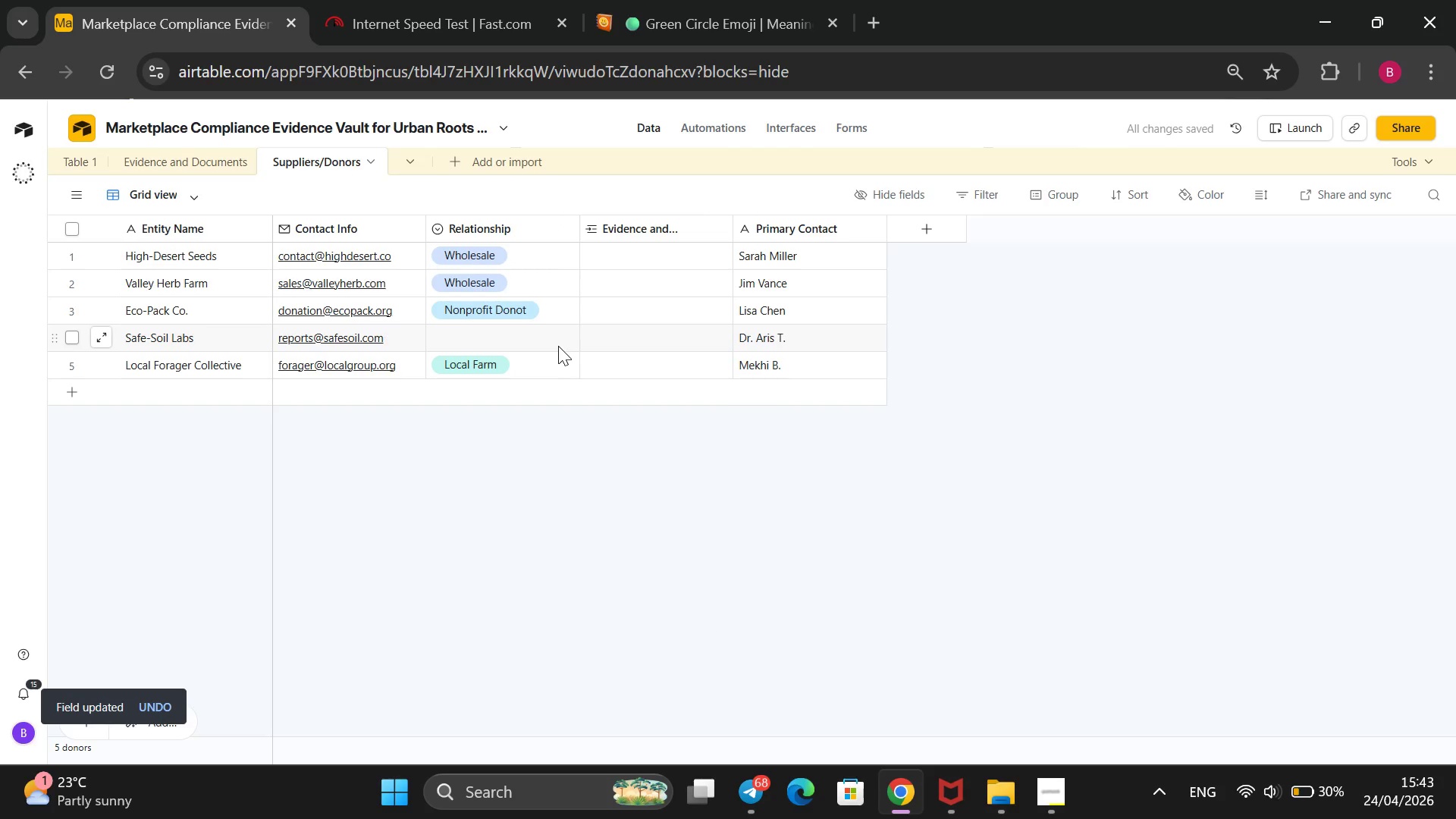 
key(Enter)
 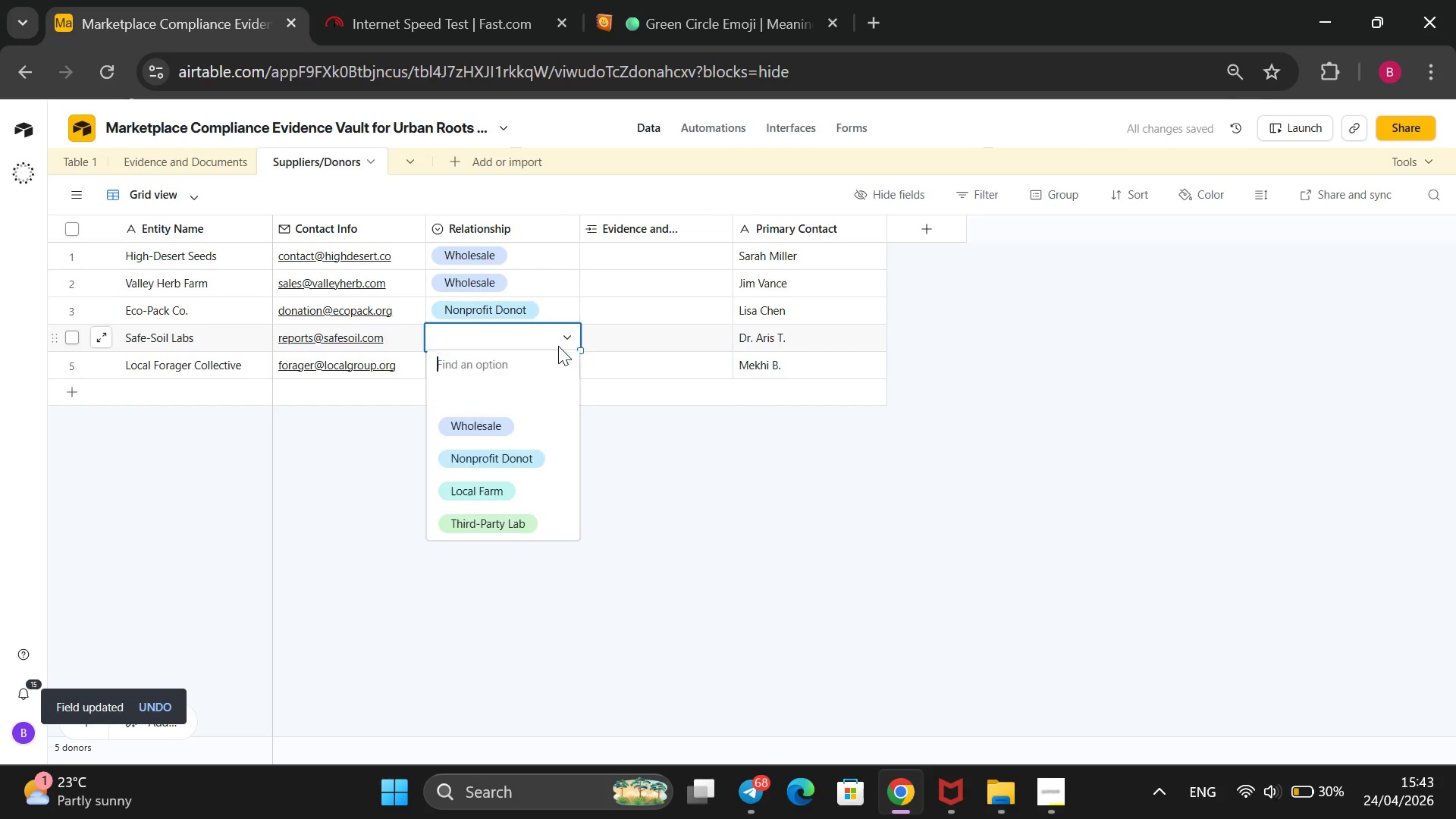 
key(ArrowDown)
 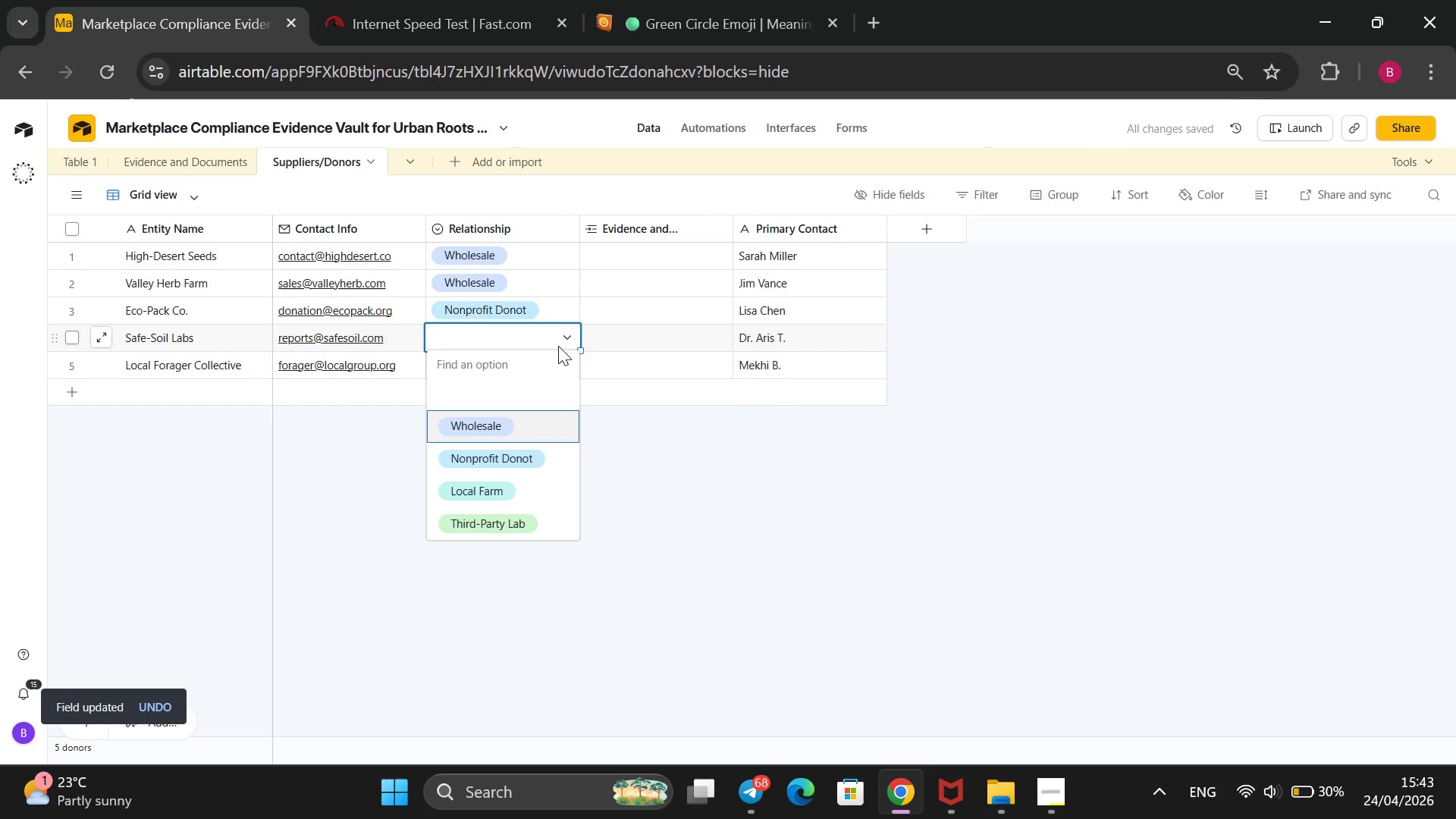 
key(ArrowDown)
 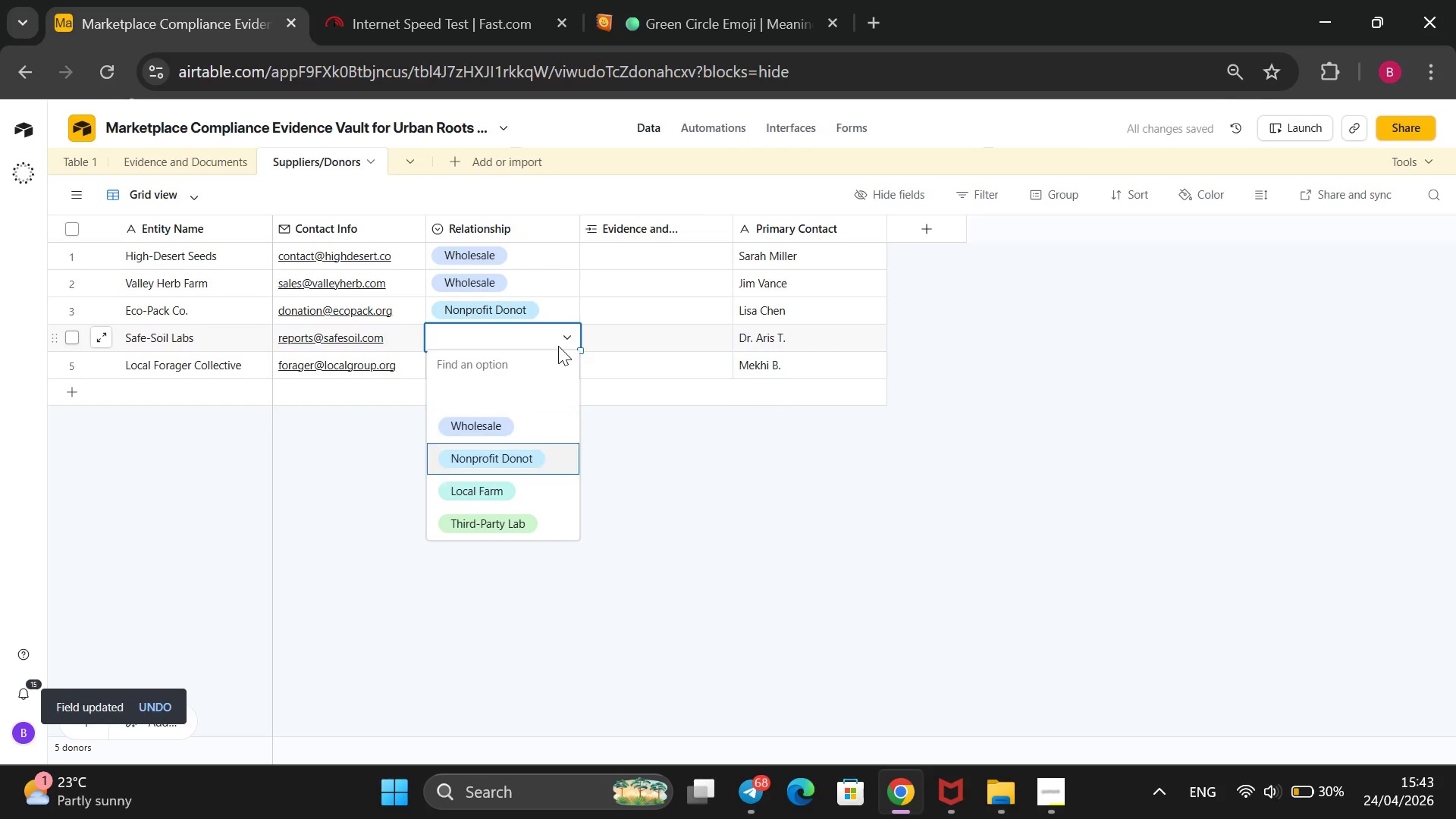 
key(ArrowDown)
 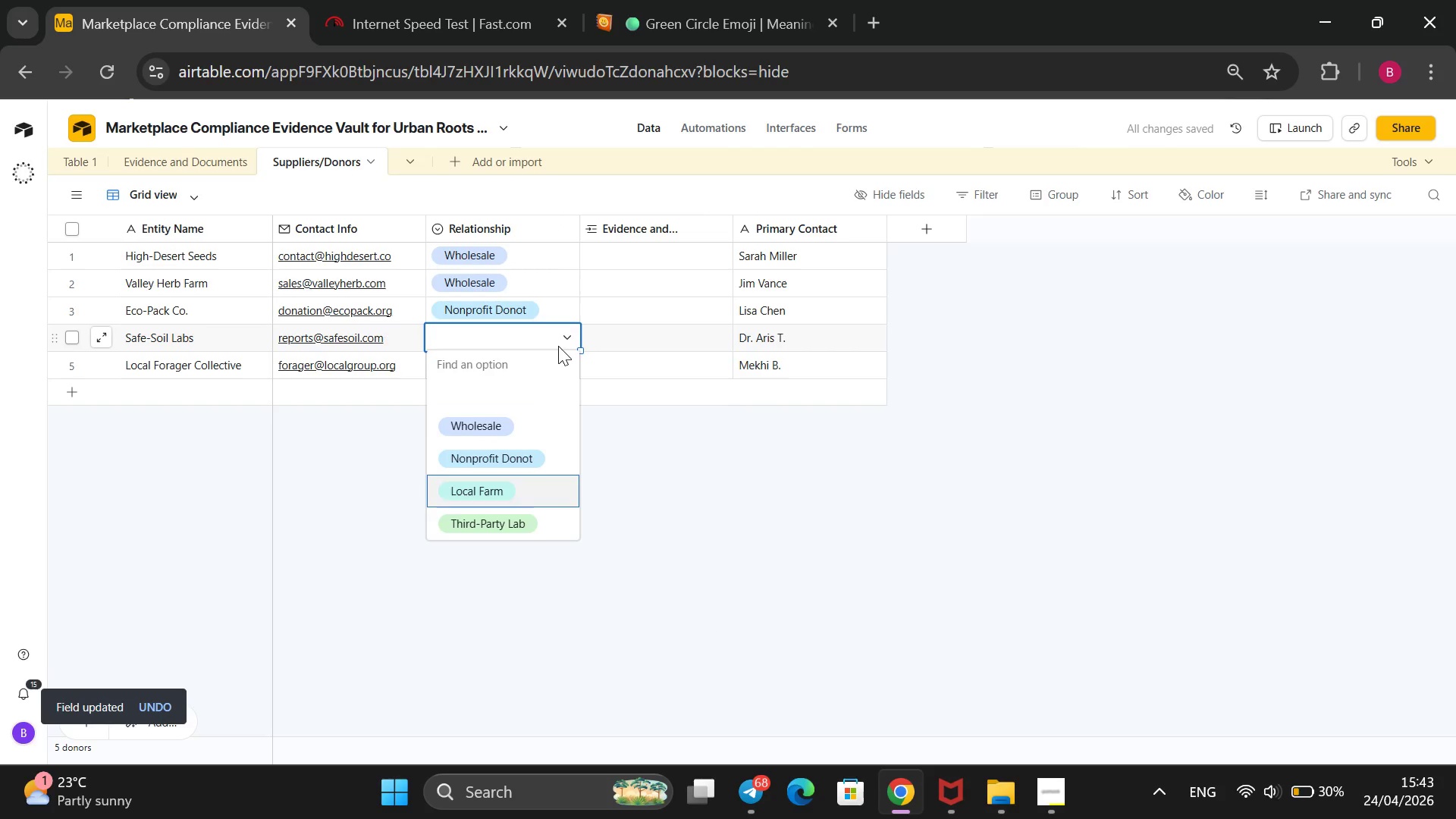 
key(ArrowDown)
 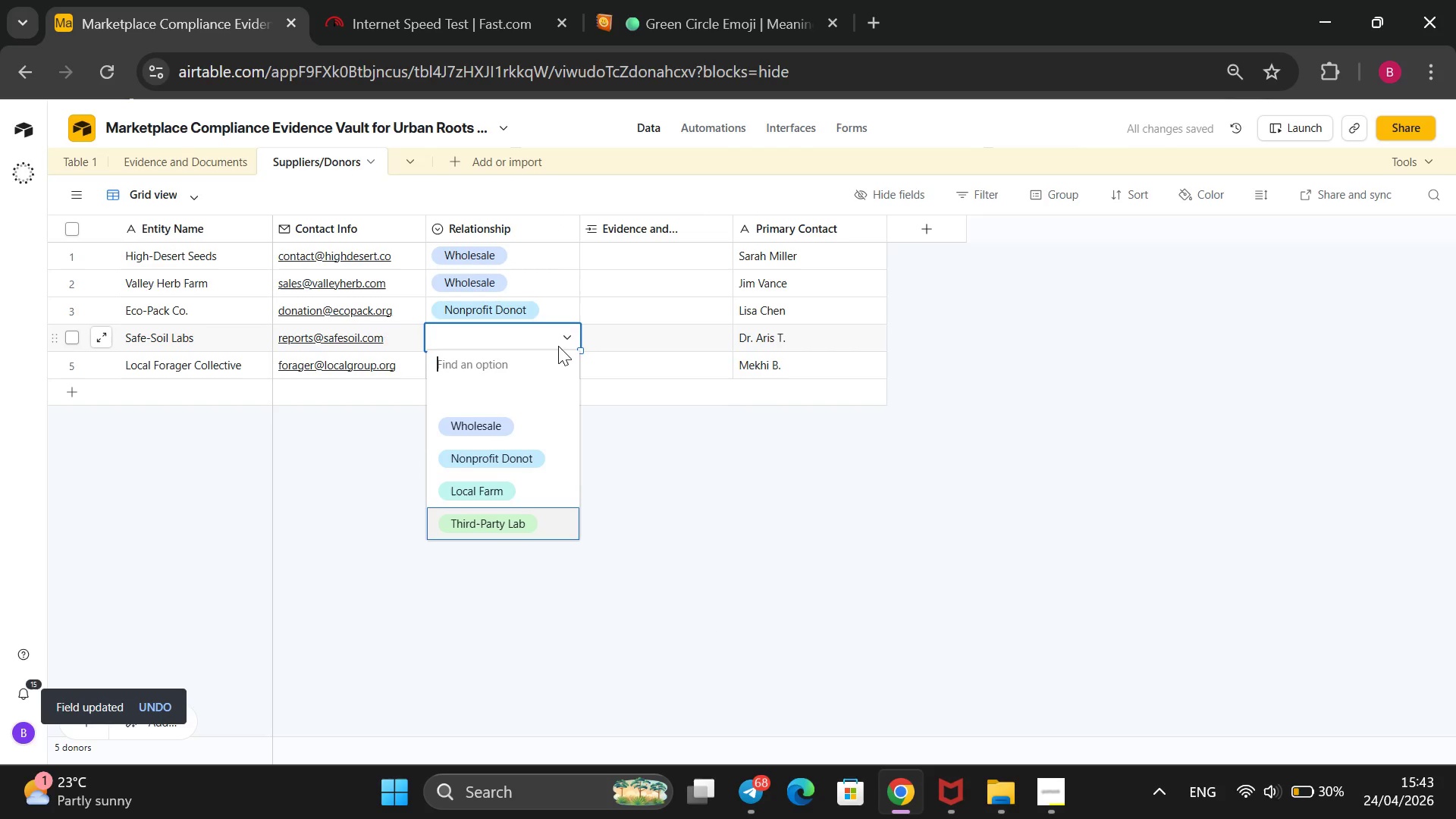 
key(ArrowDown)
 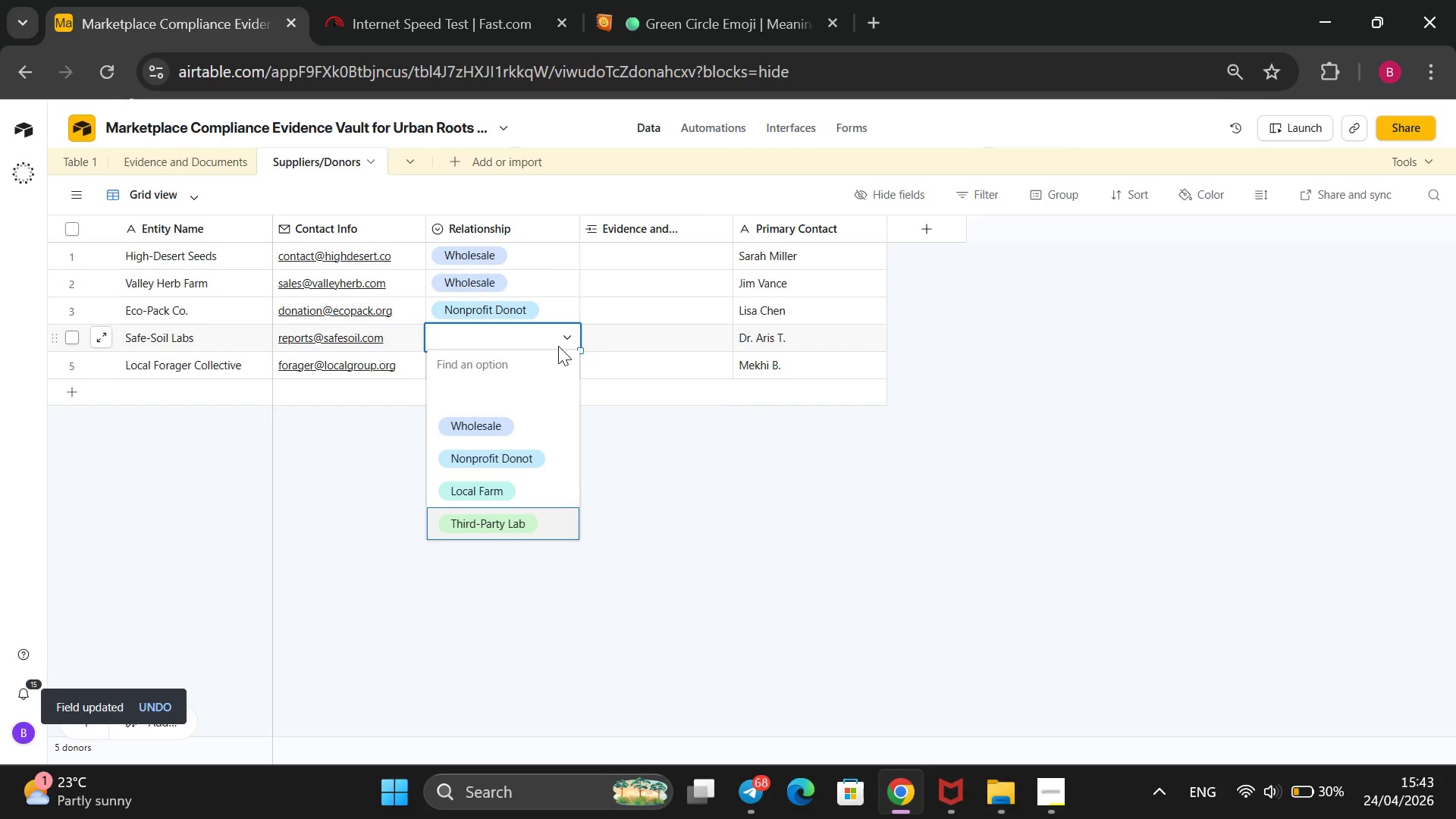 
key(Enter)
 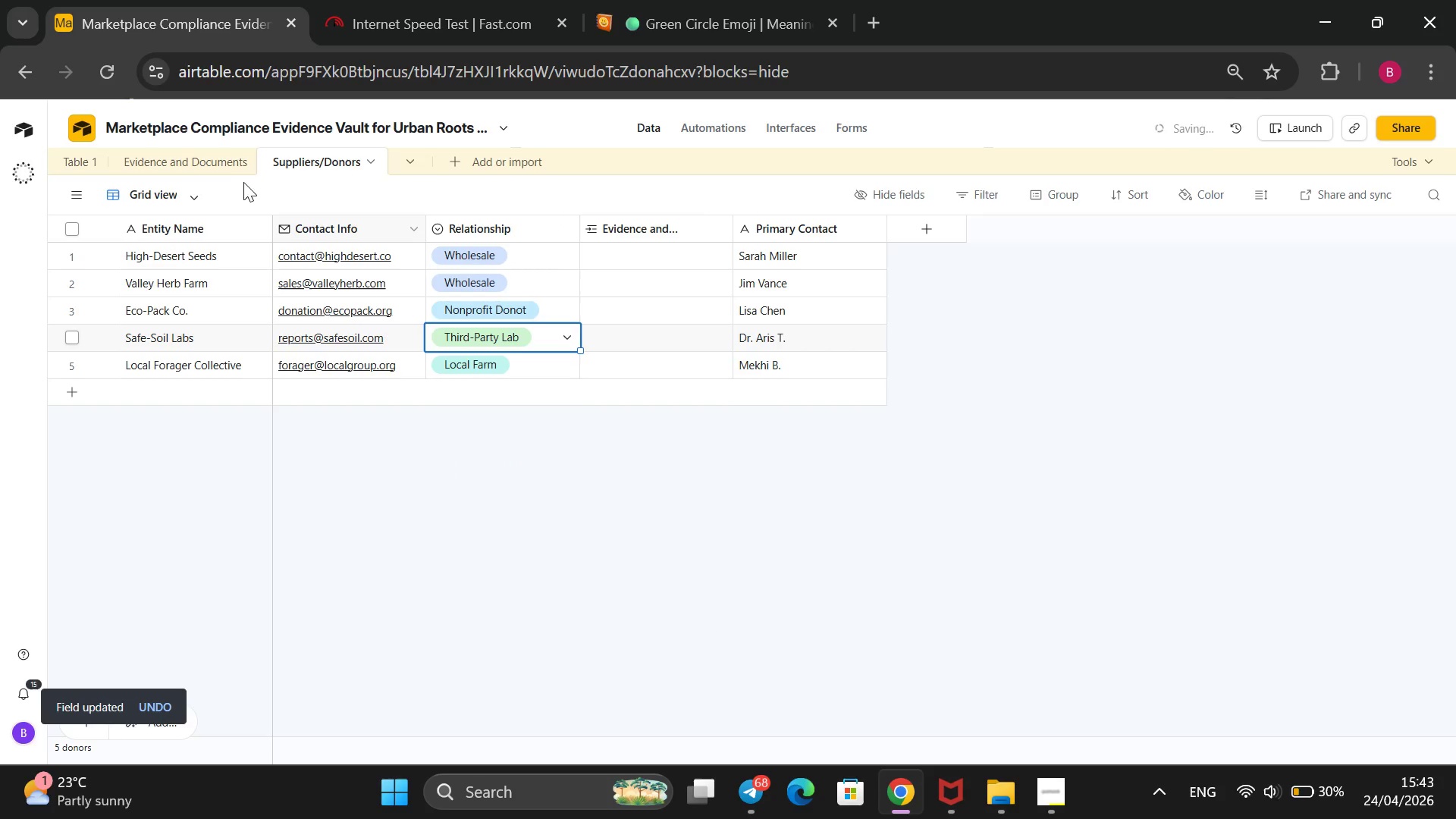 
left_click([216, 168])
 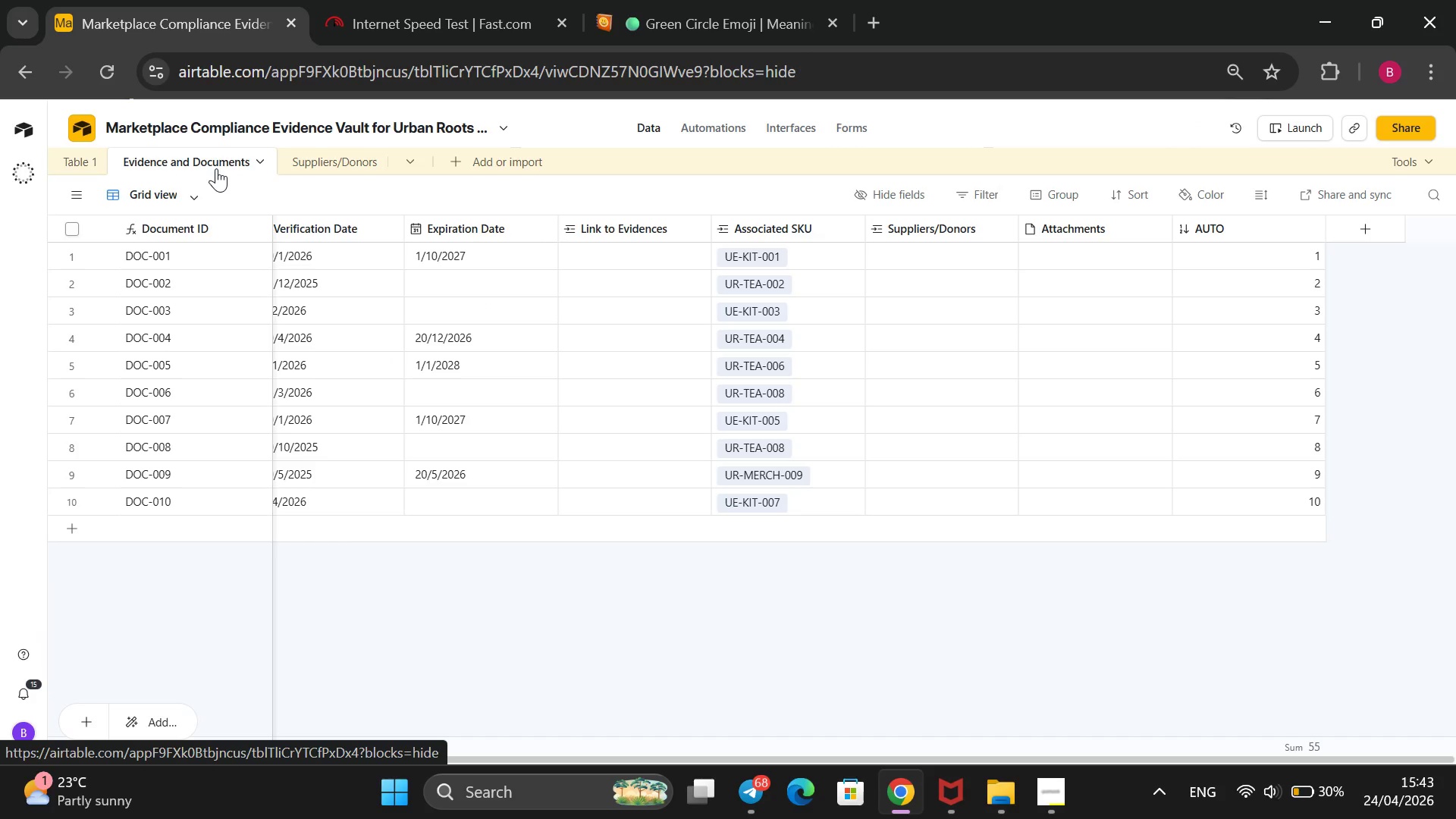 
wait(18.28)
 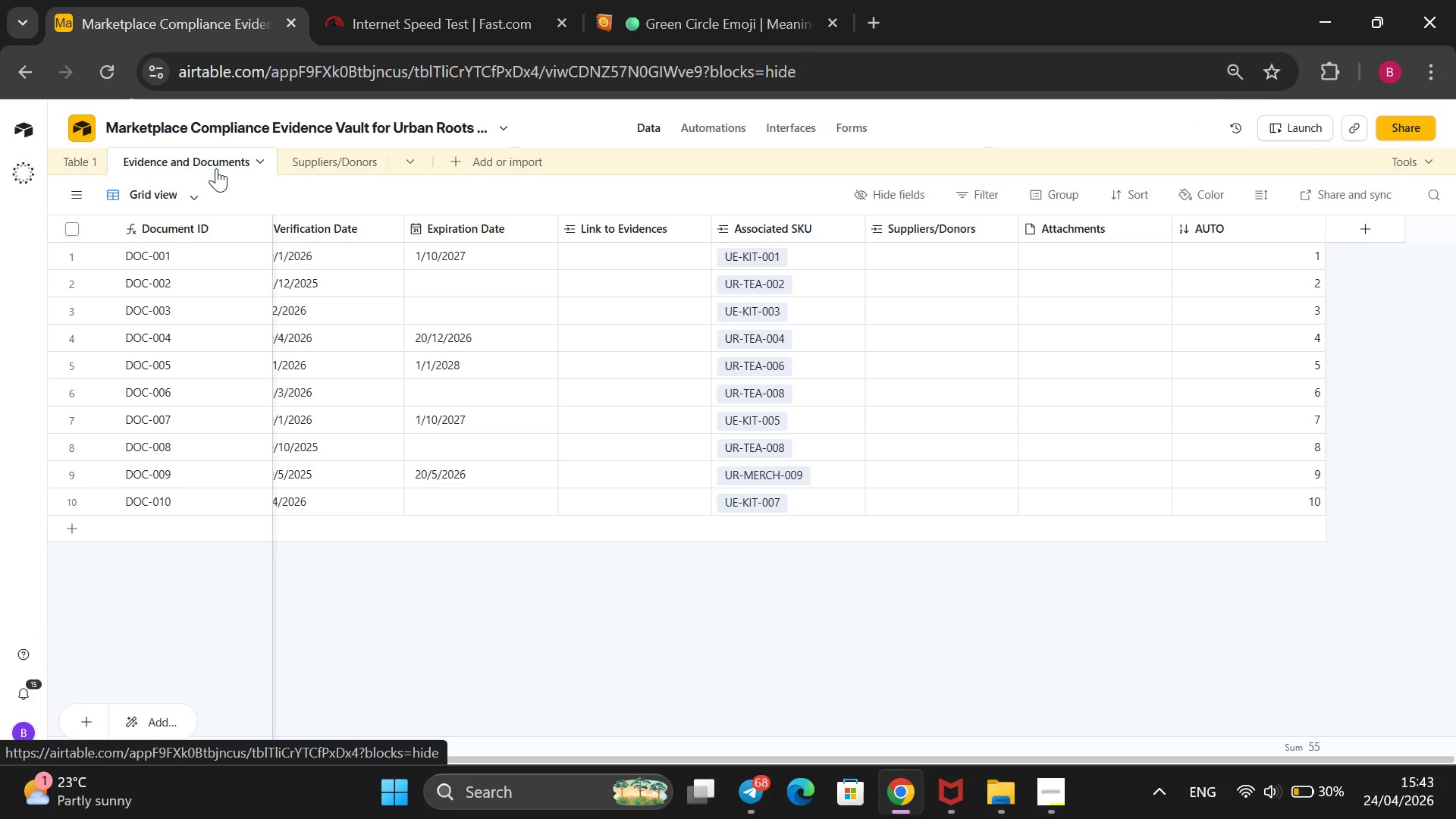 
left_click([344, 152])
 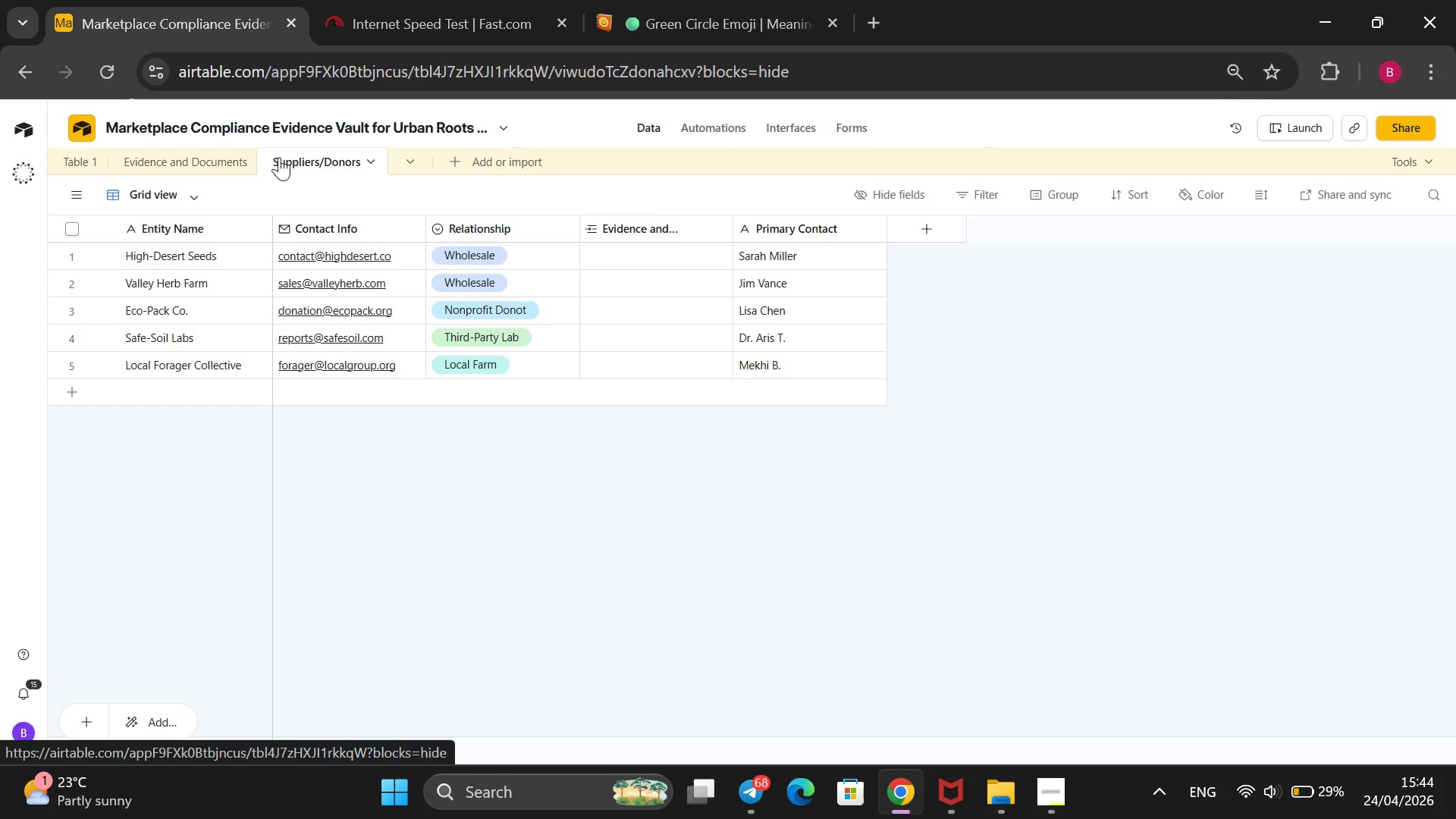 
wait(61.73)
 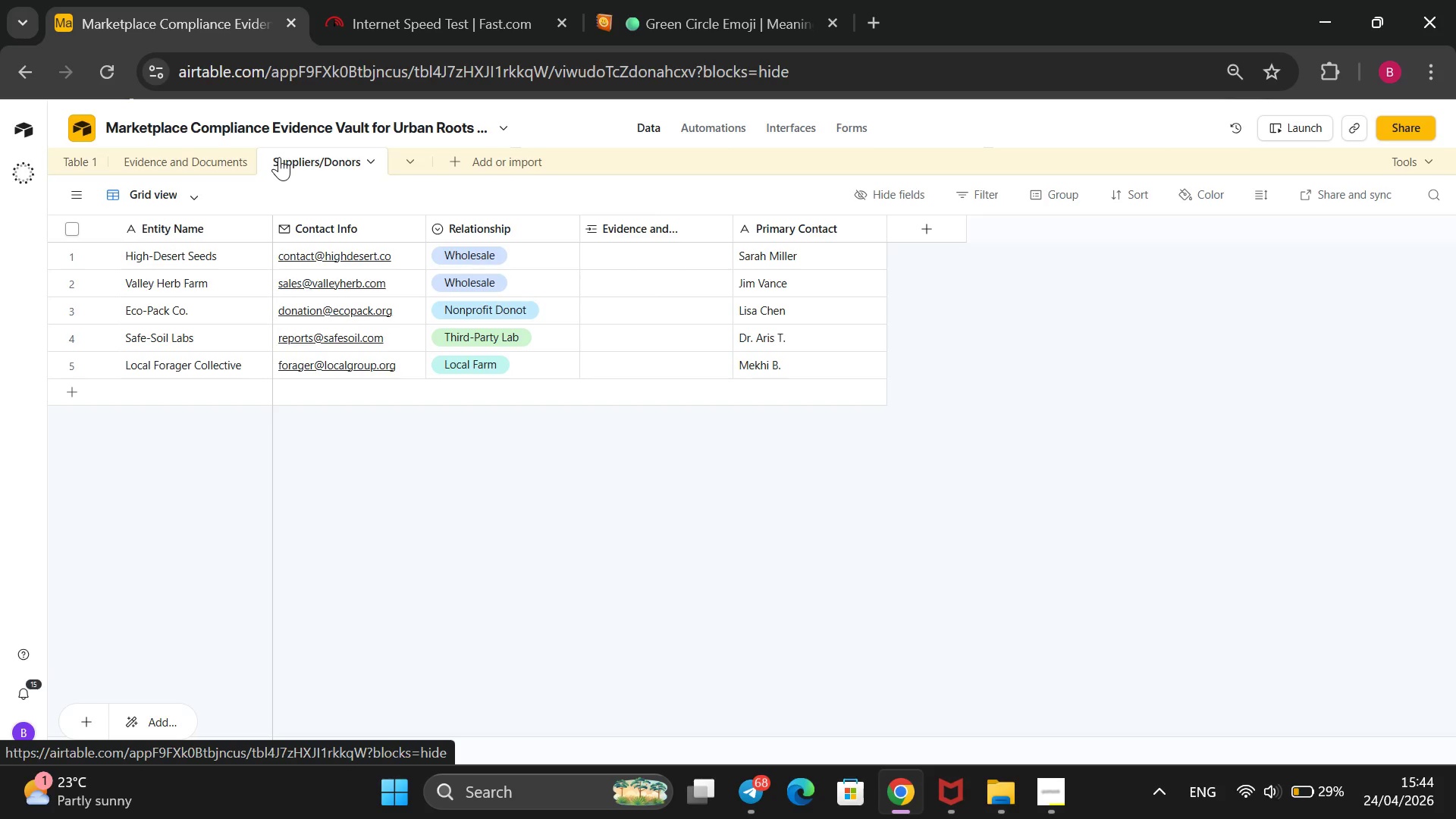 
left_click([76, 397])
 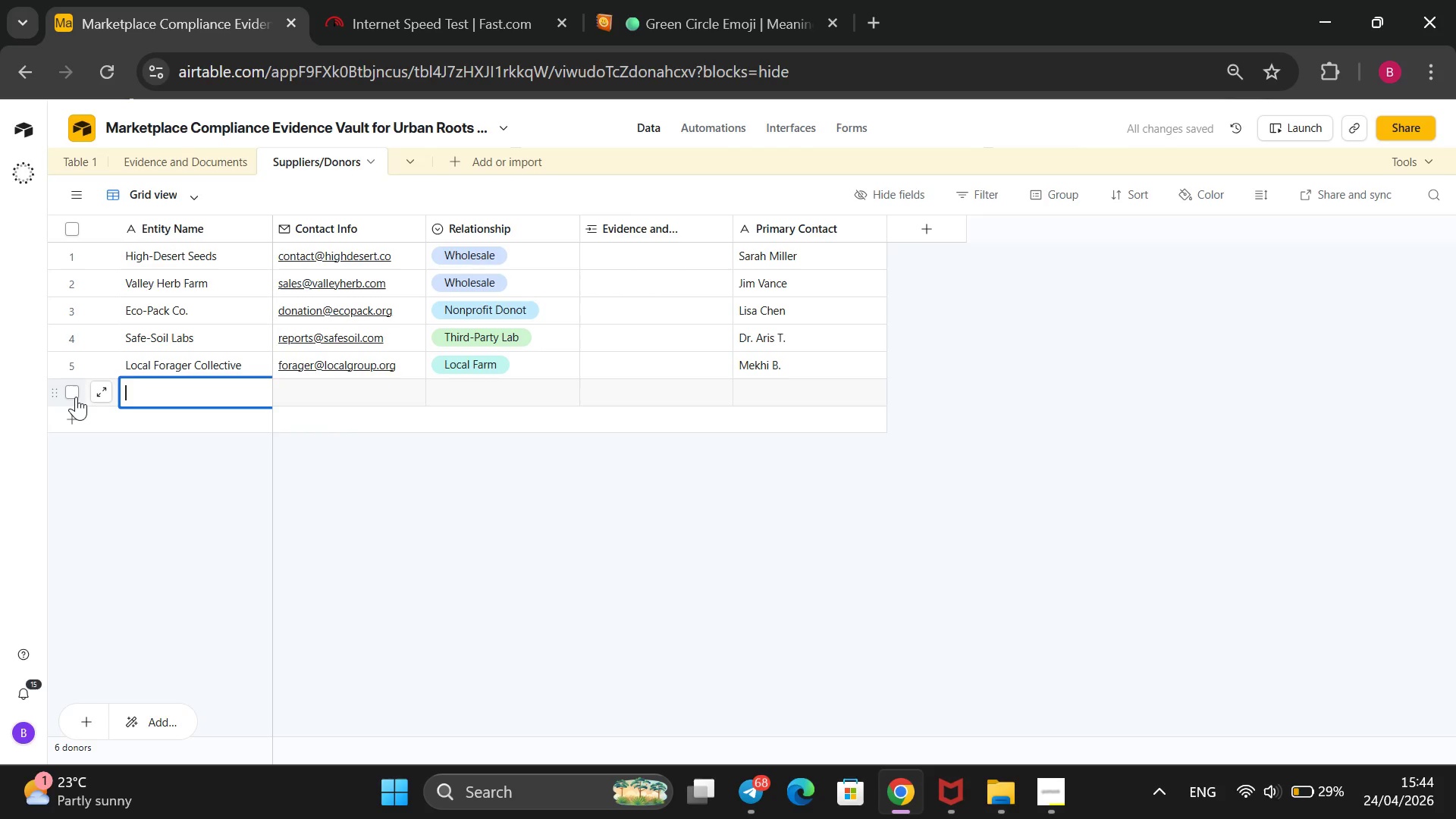 
type(Urban Roots)
 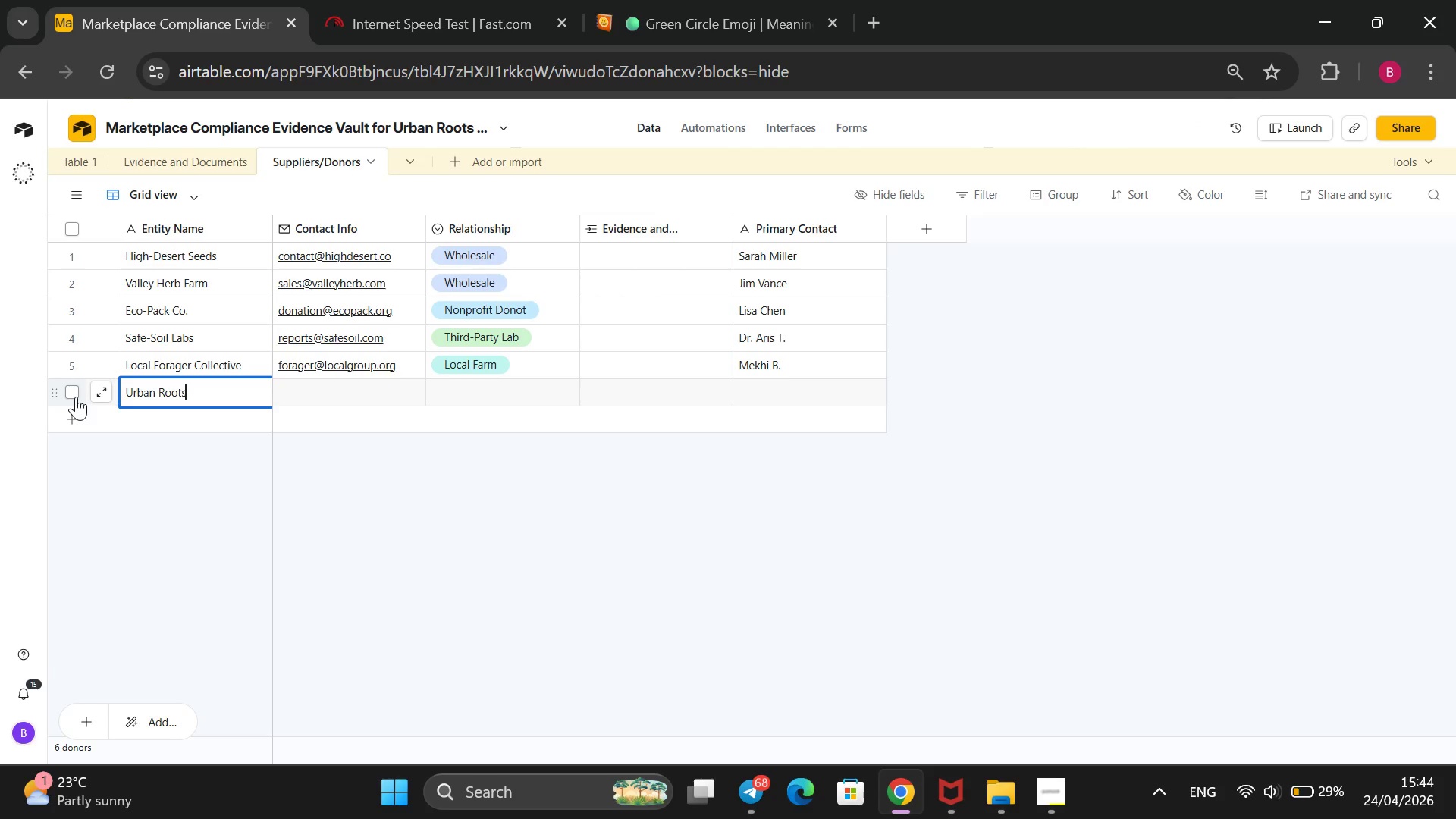 
wait(15.72)
 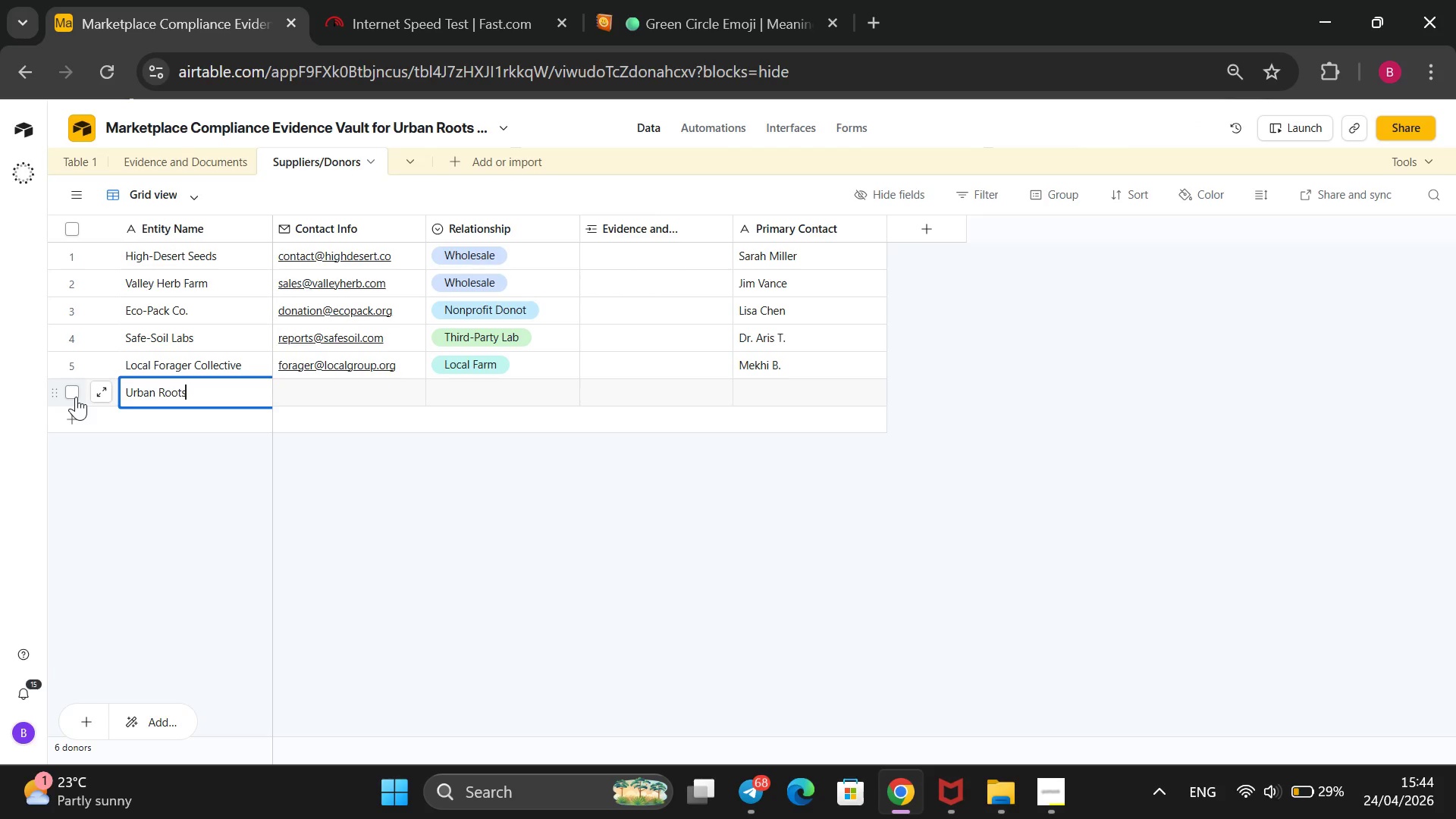 
type( Internal)
 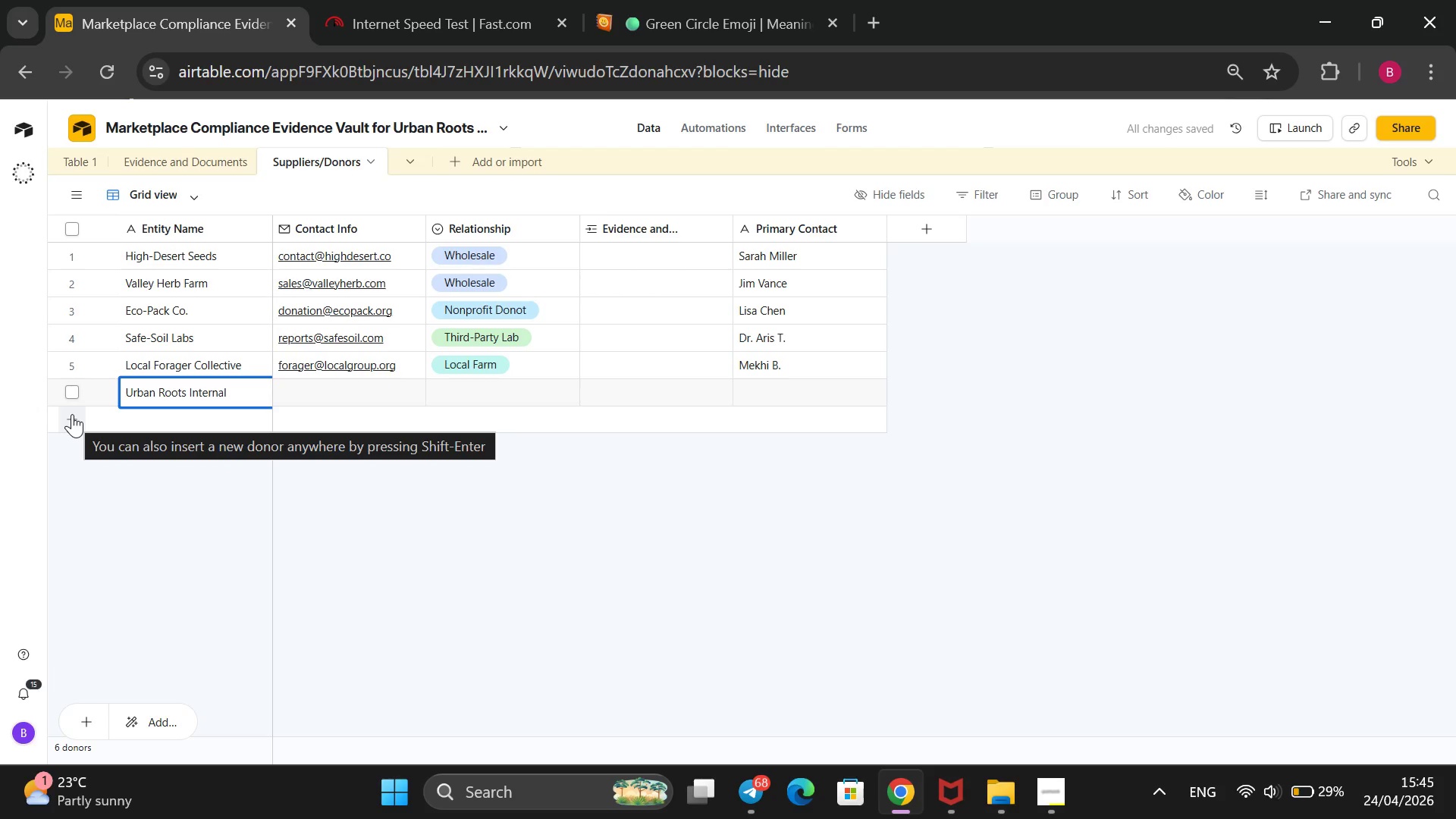 
wait(12.95)
 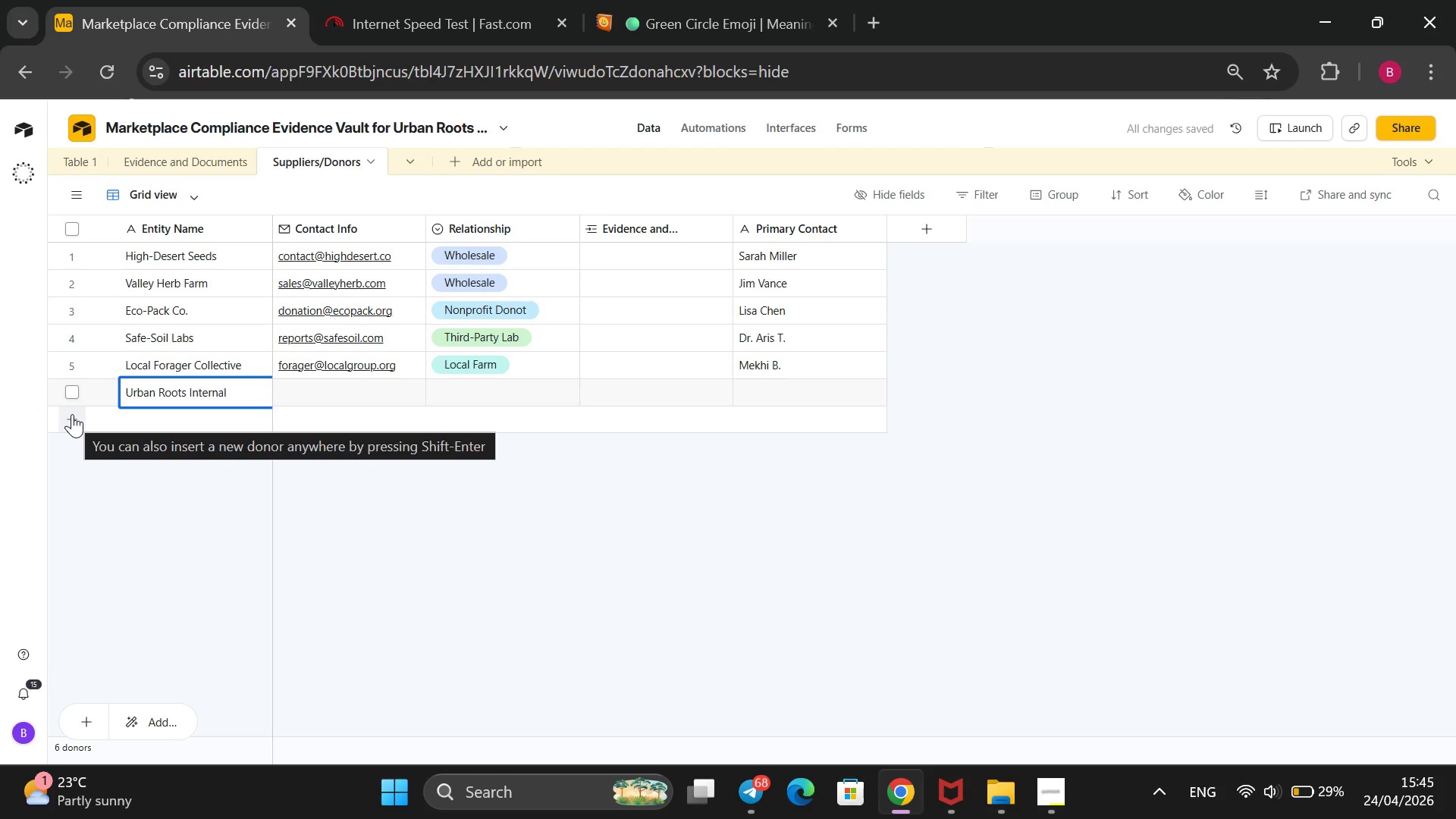 
left_click([72, 414])
 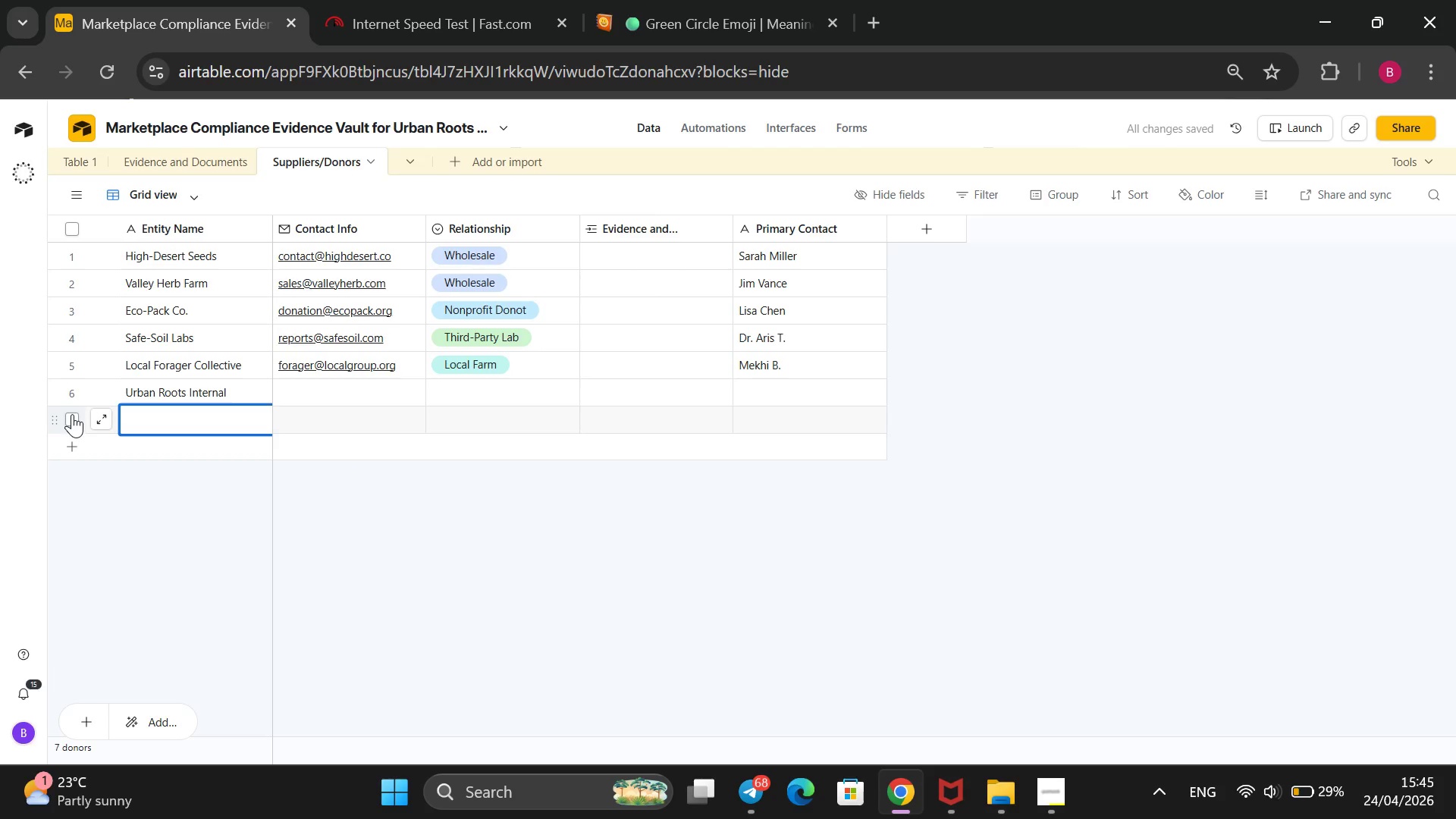 
type(Global Botaniv)
key(Backspace)
type(cal)
 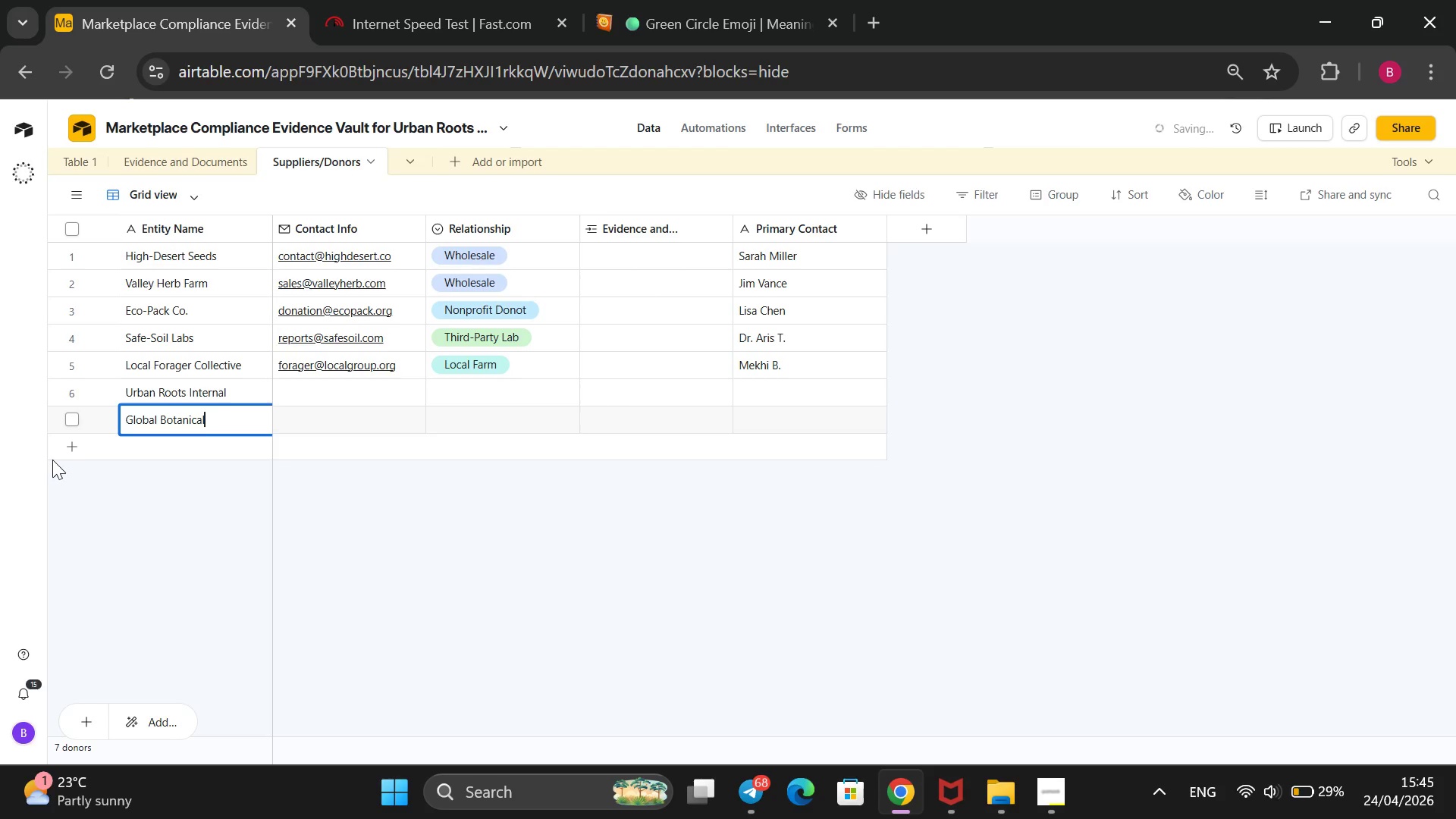 
left_click([68, 452])
 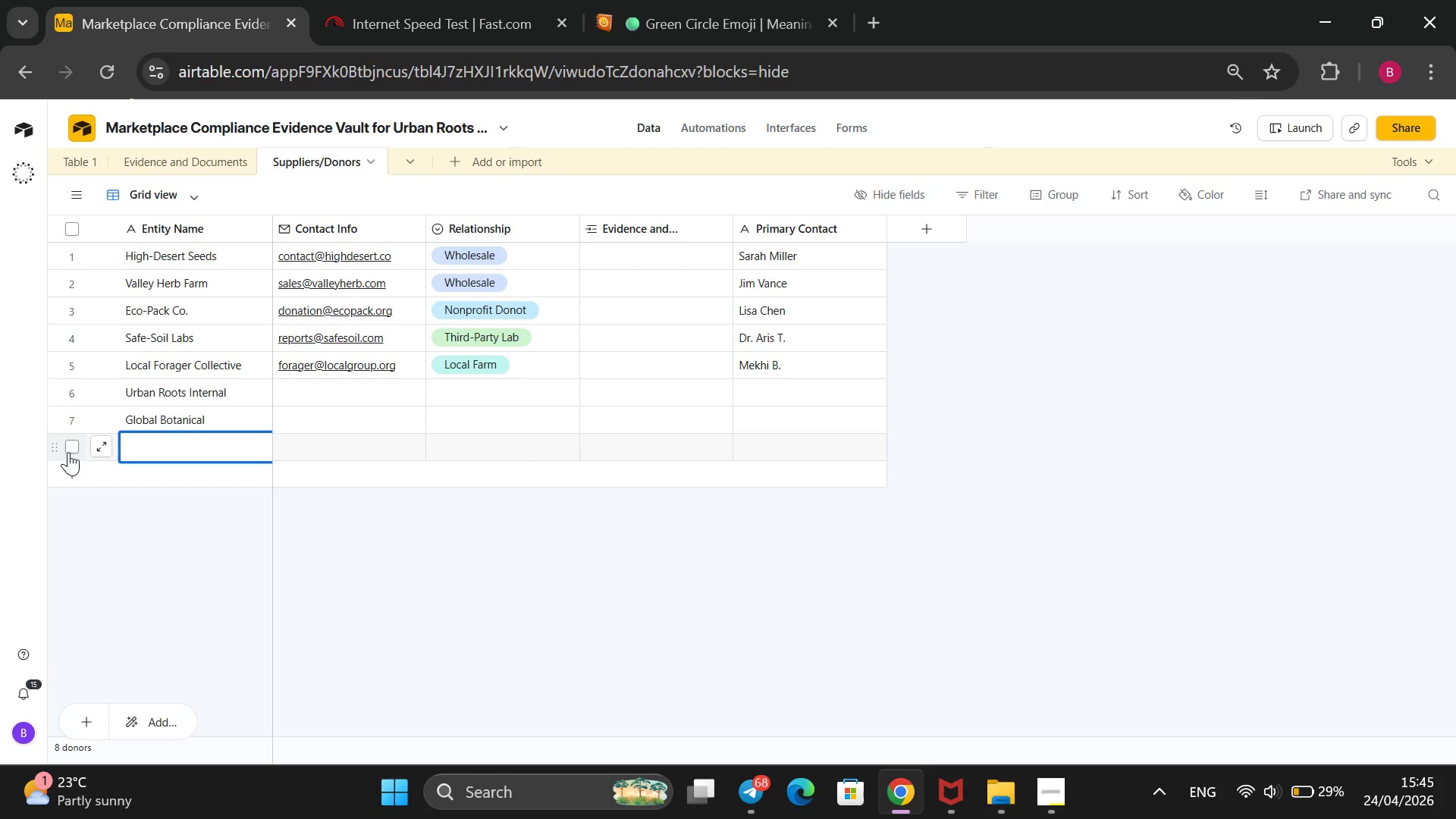 
wait(14.83)
 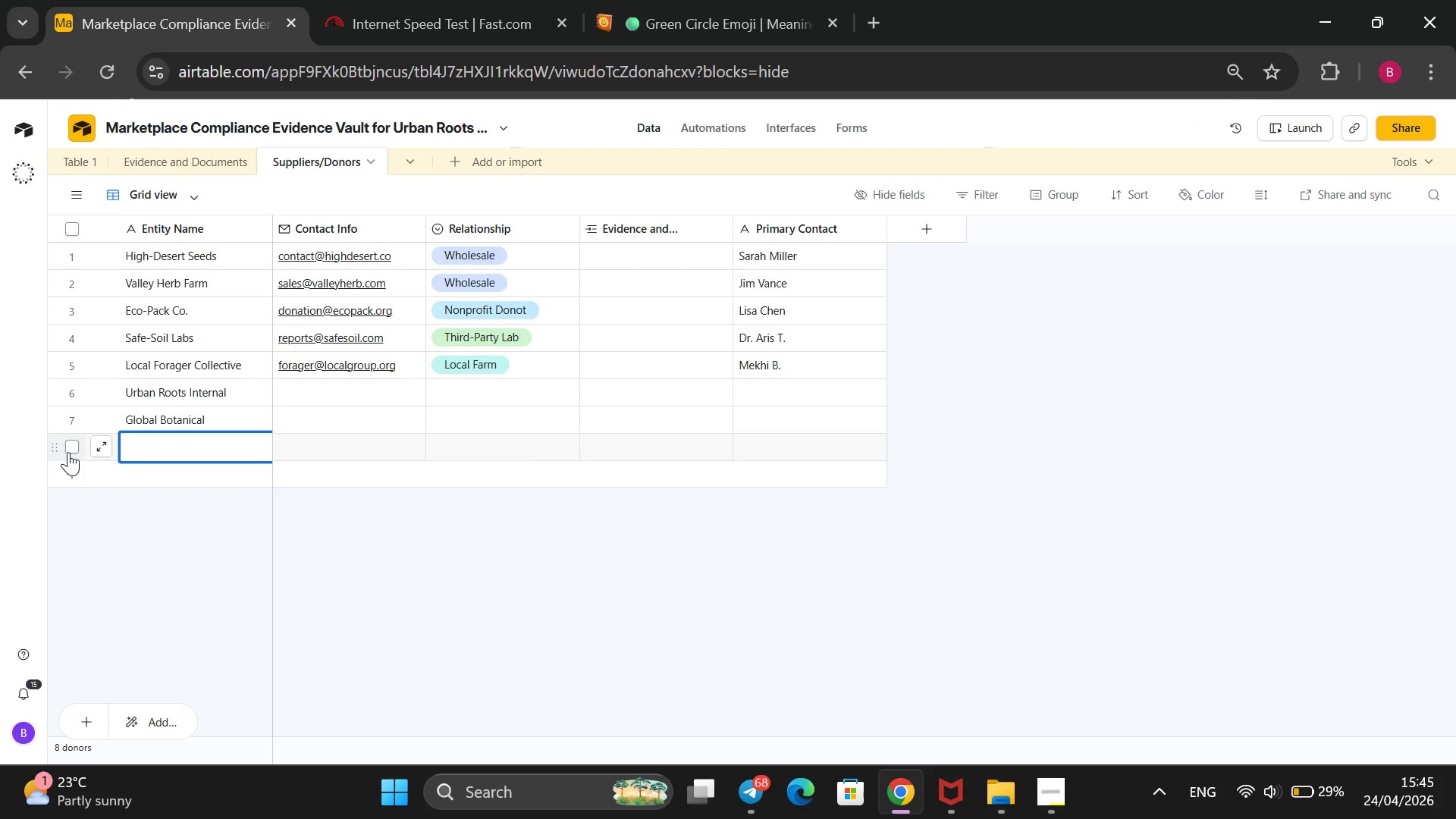 
type(Sustainable Threads)
 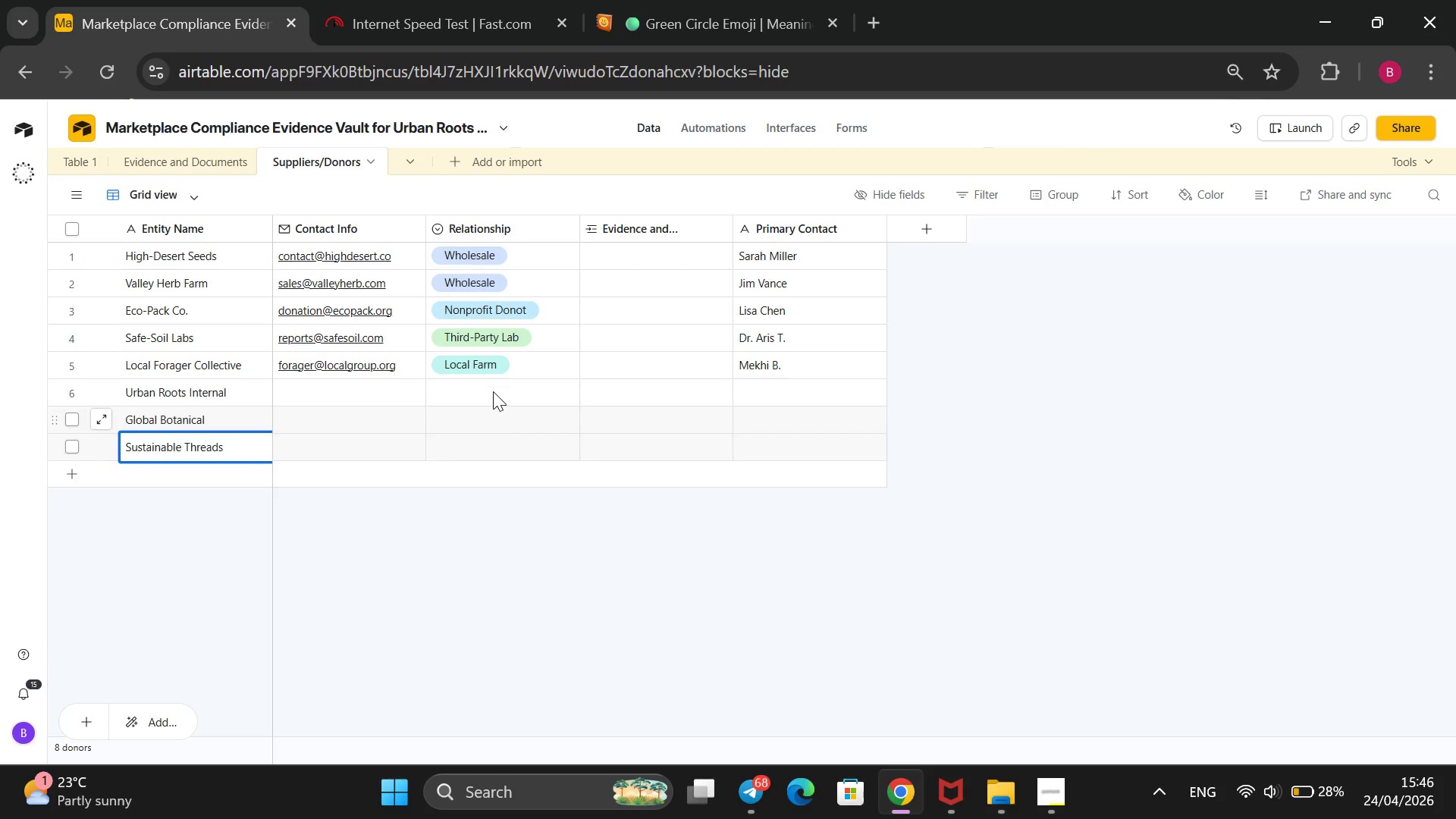 
left_click([493, 390])
 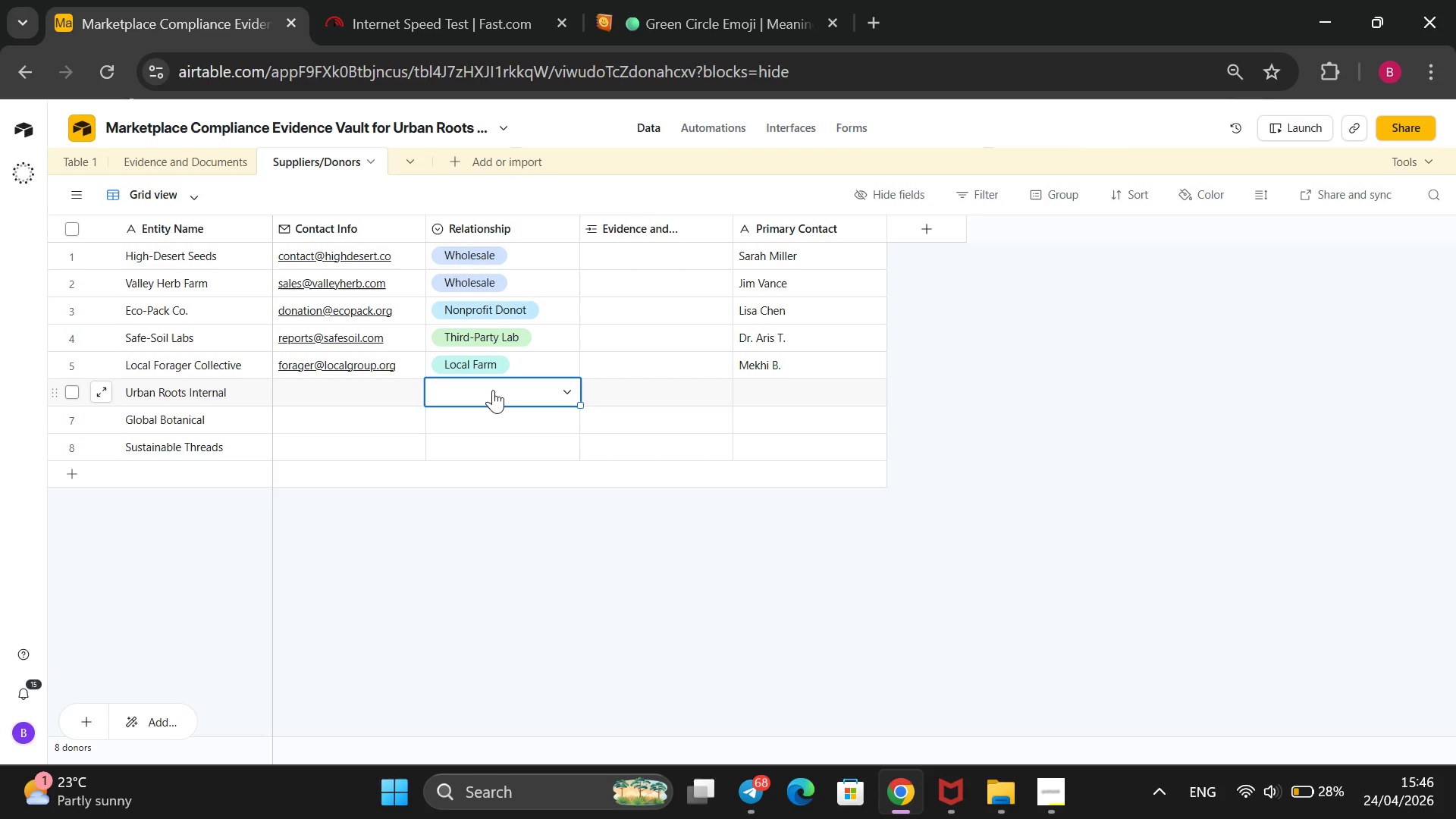 
key(Enter)
 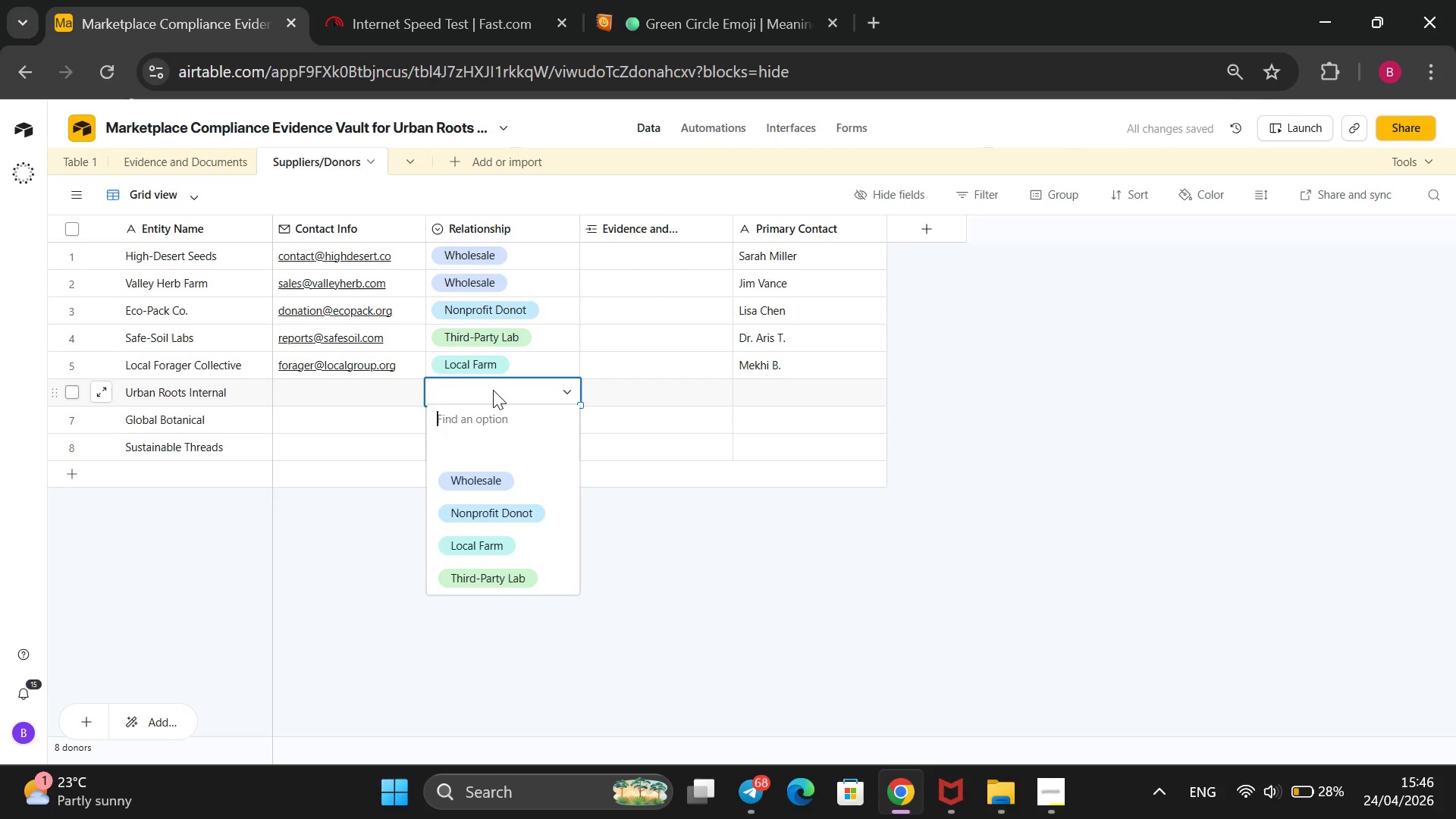 
key(ArrowDown)
 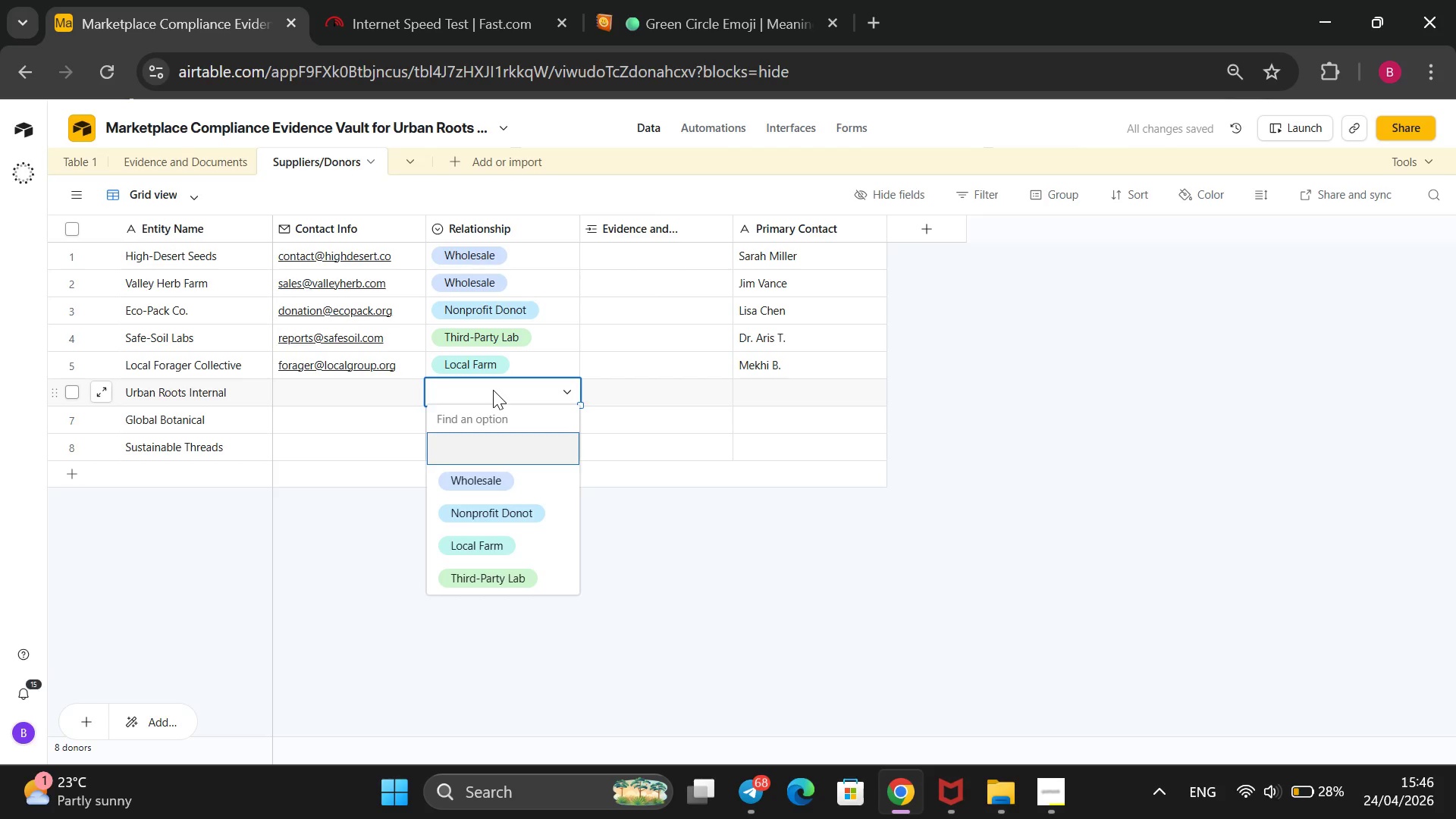 
key(ArrowDown)
 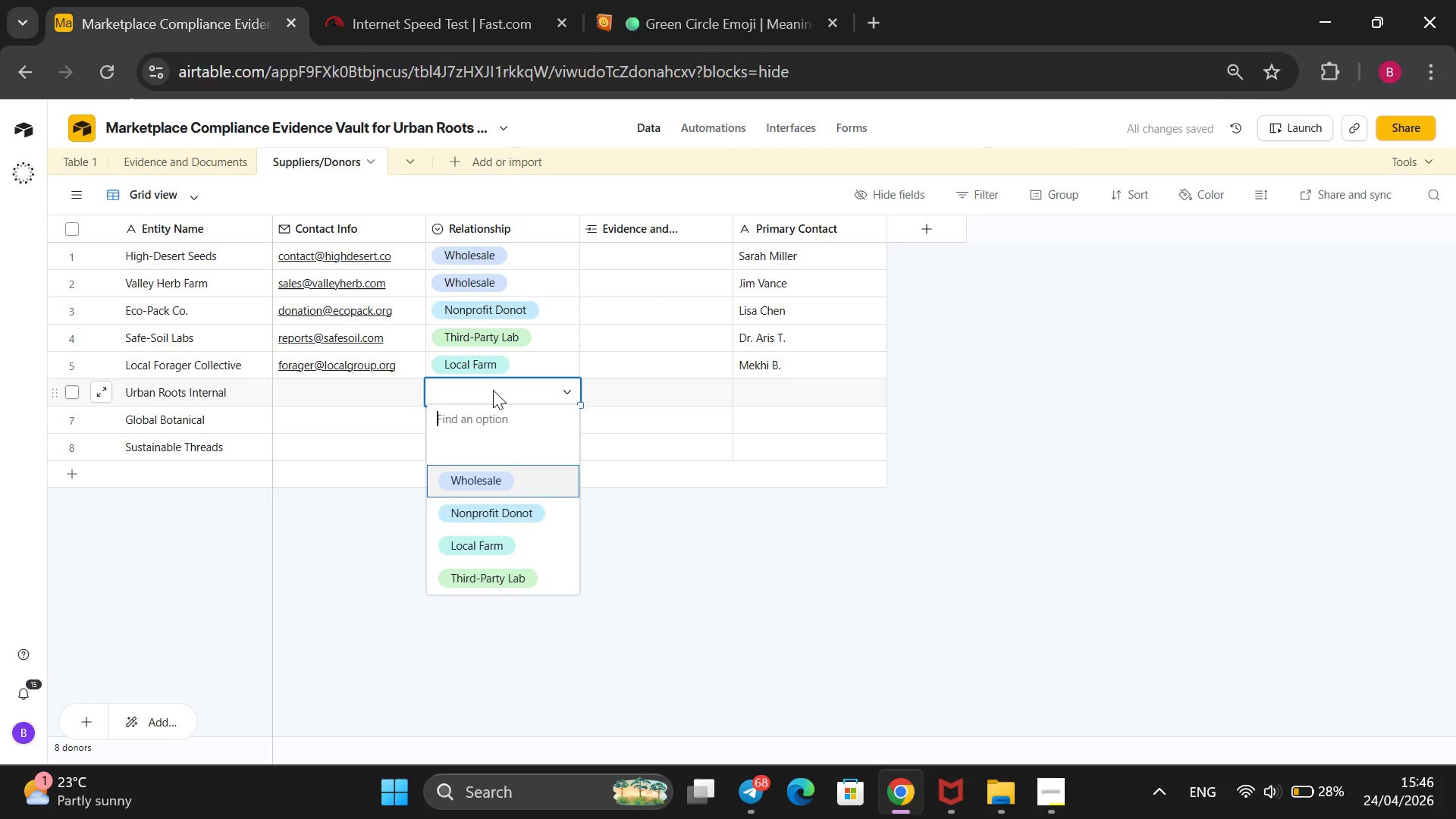 
key(Enter)
 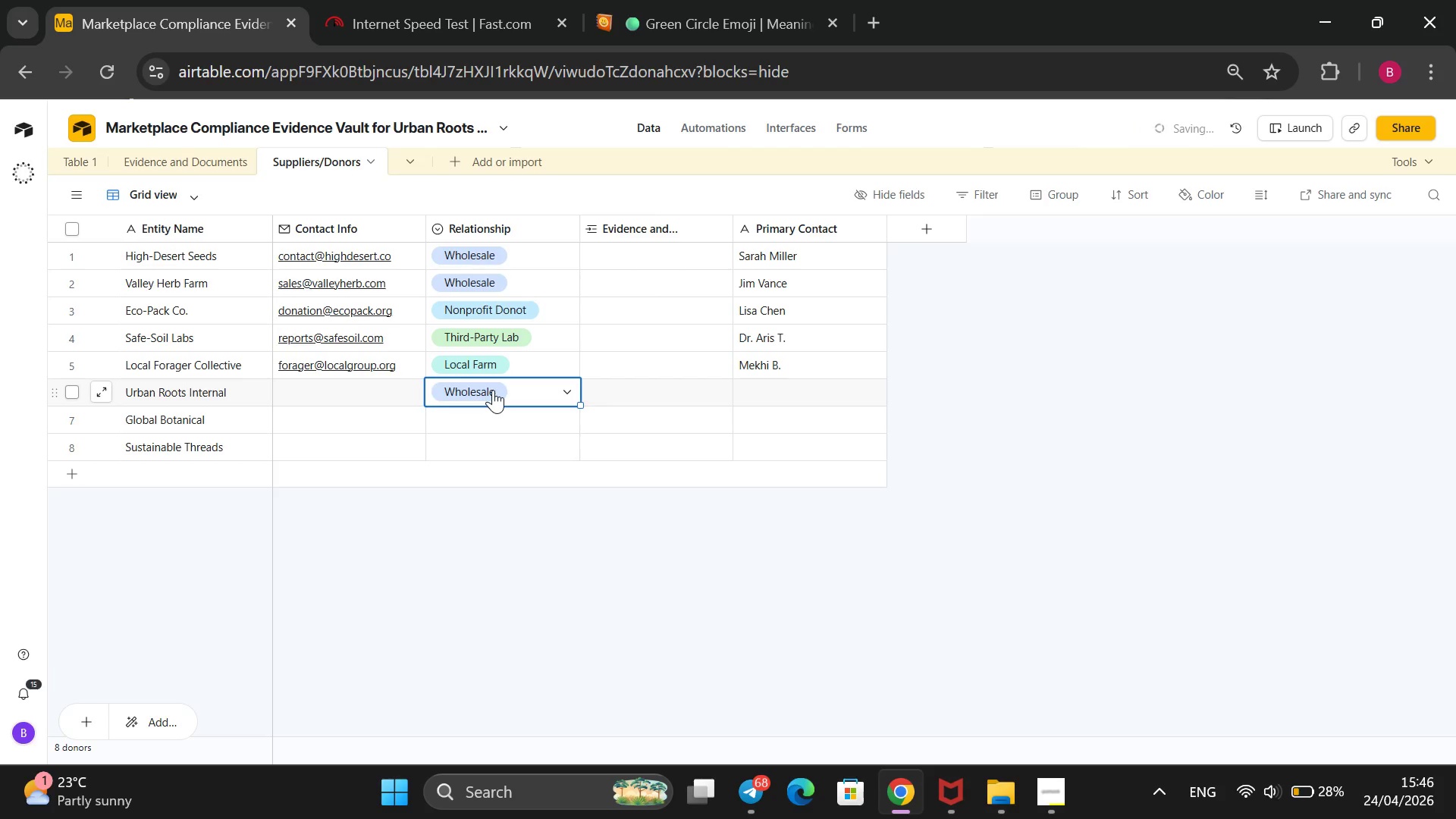 
key(ArrowDown)
 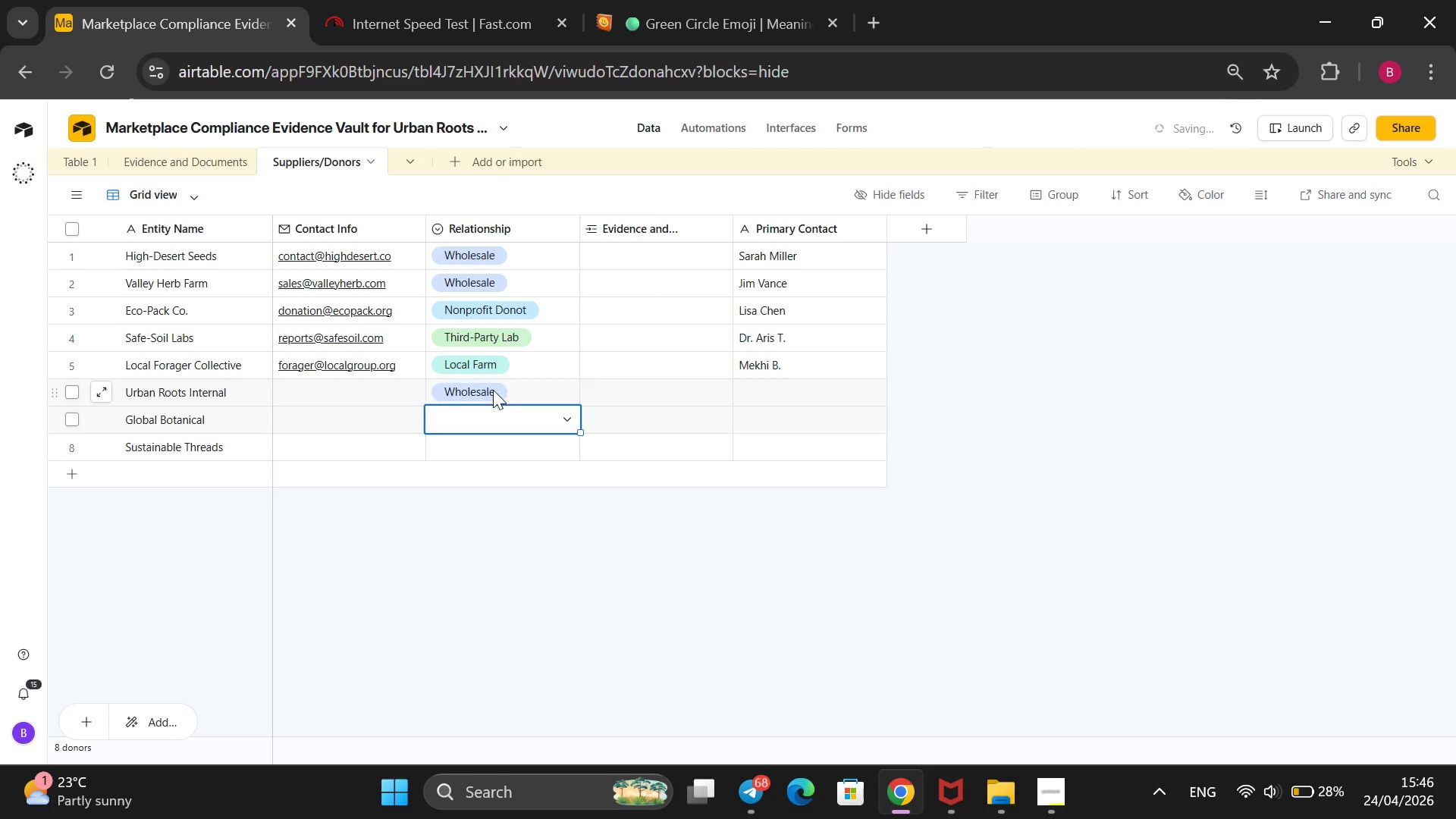 
key(Enter)
 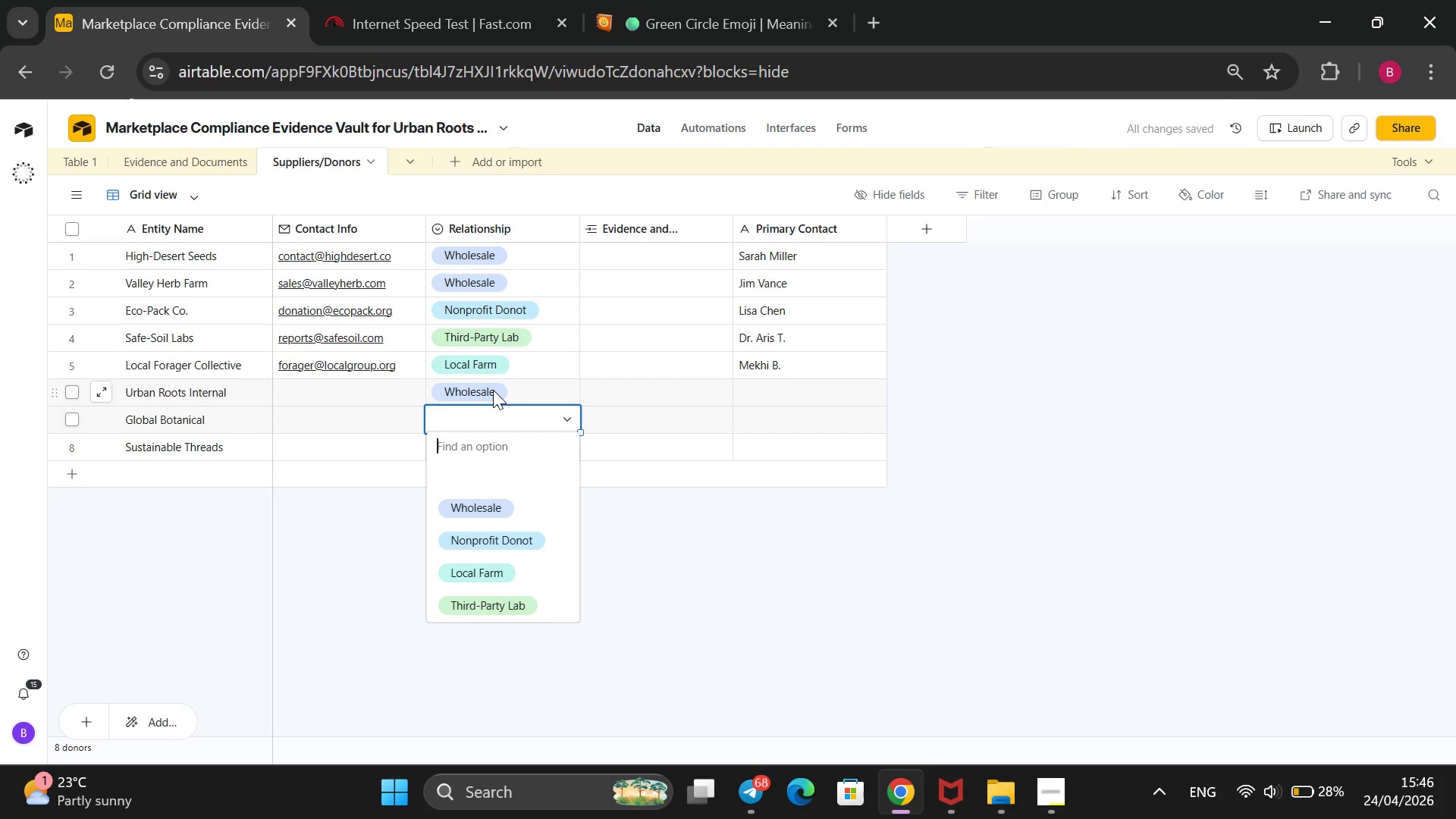 
key(ArrowDown)
 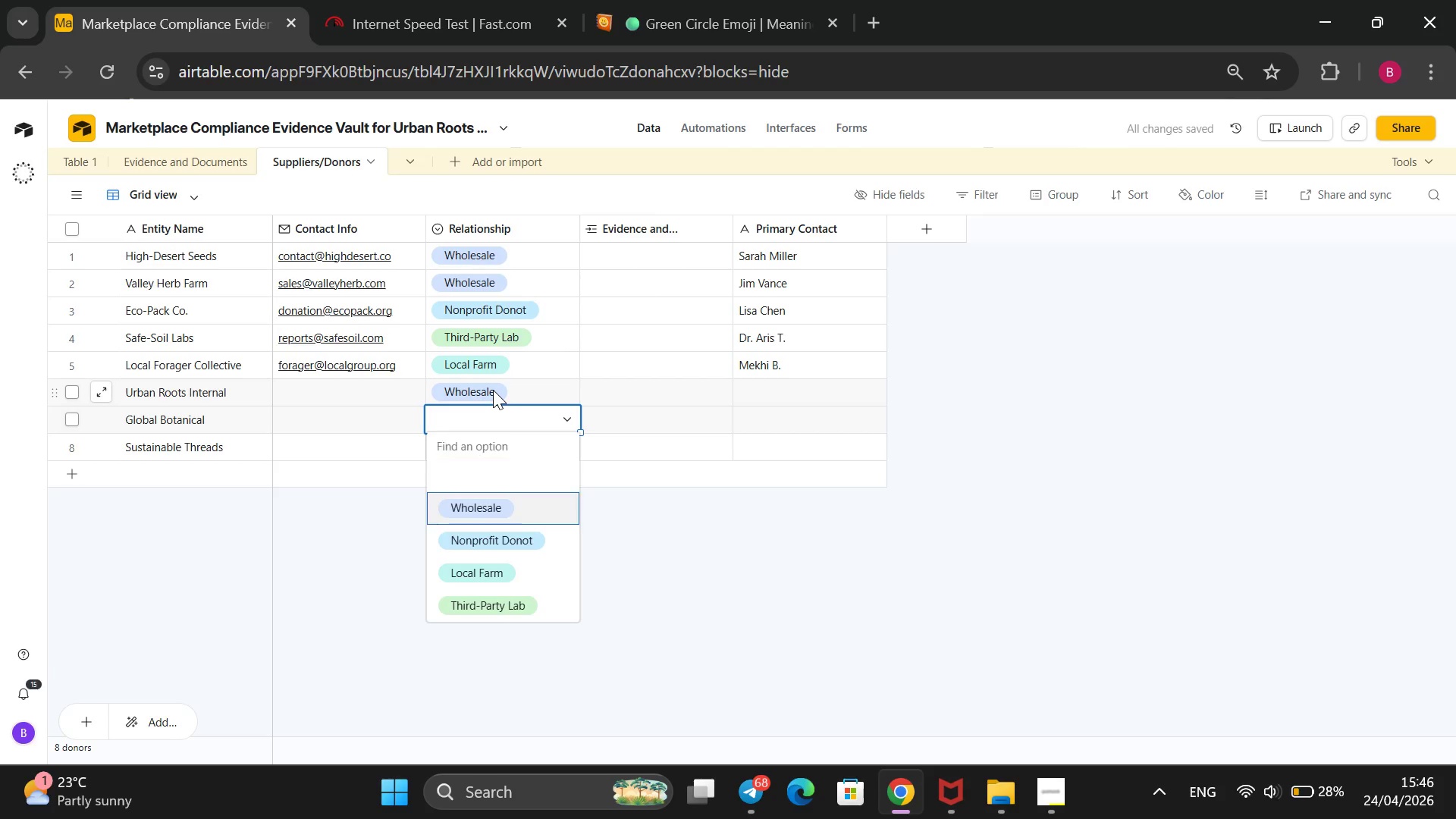 
key(ArrowDown)
 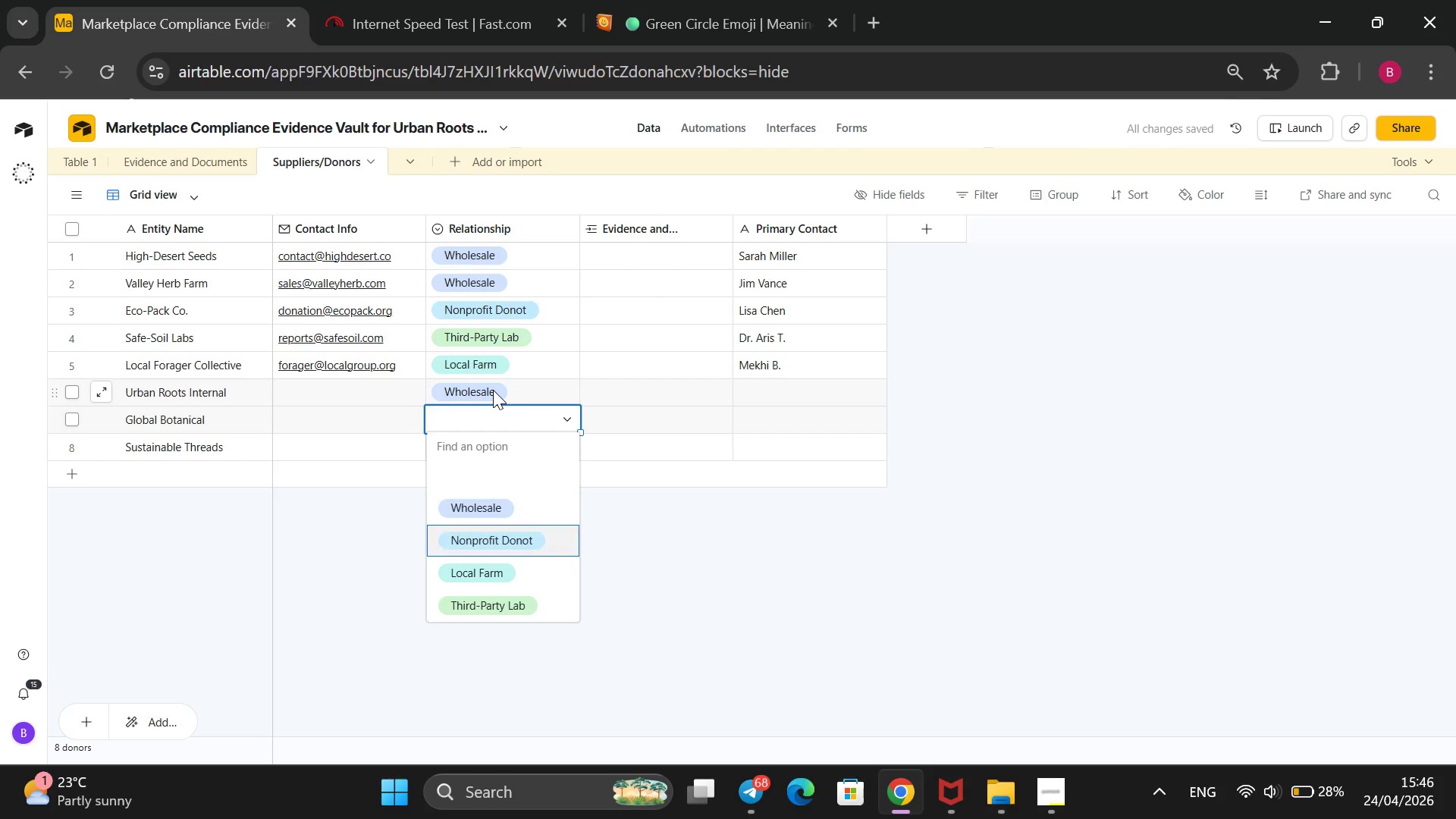 
key(ArrowDown)
 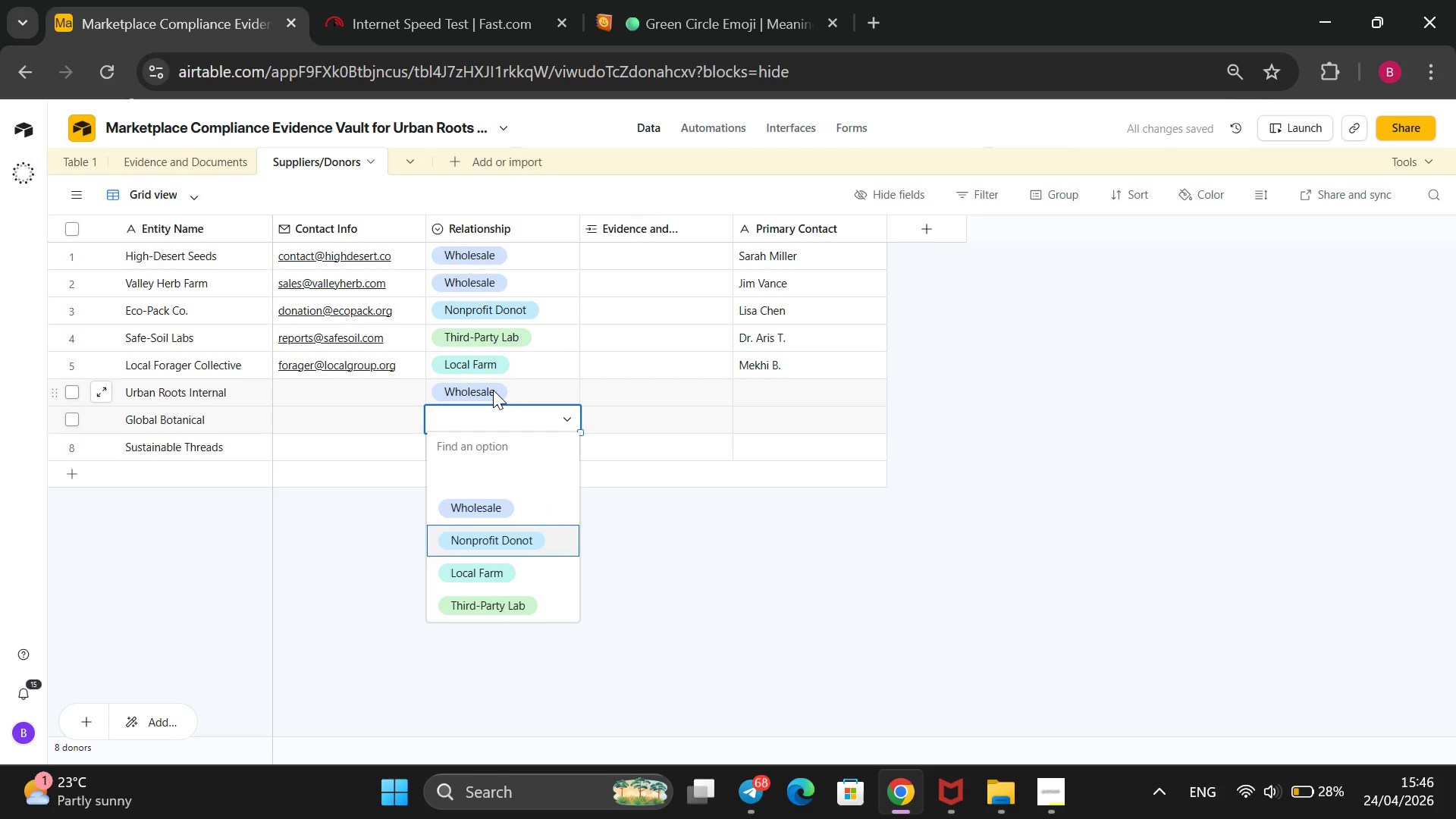 
key(ArrowDown)
 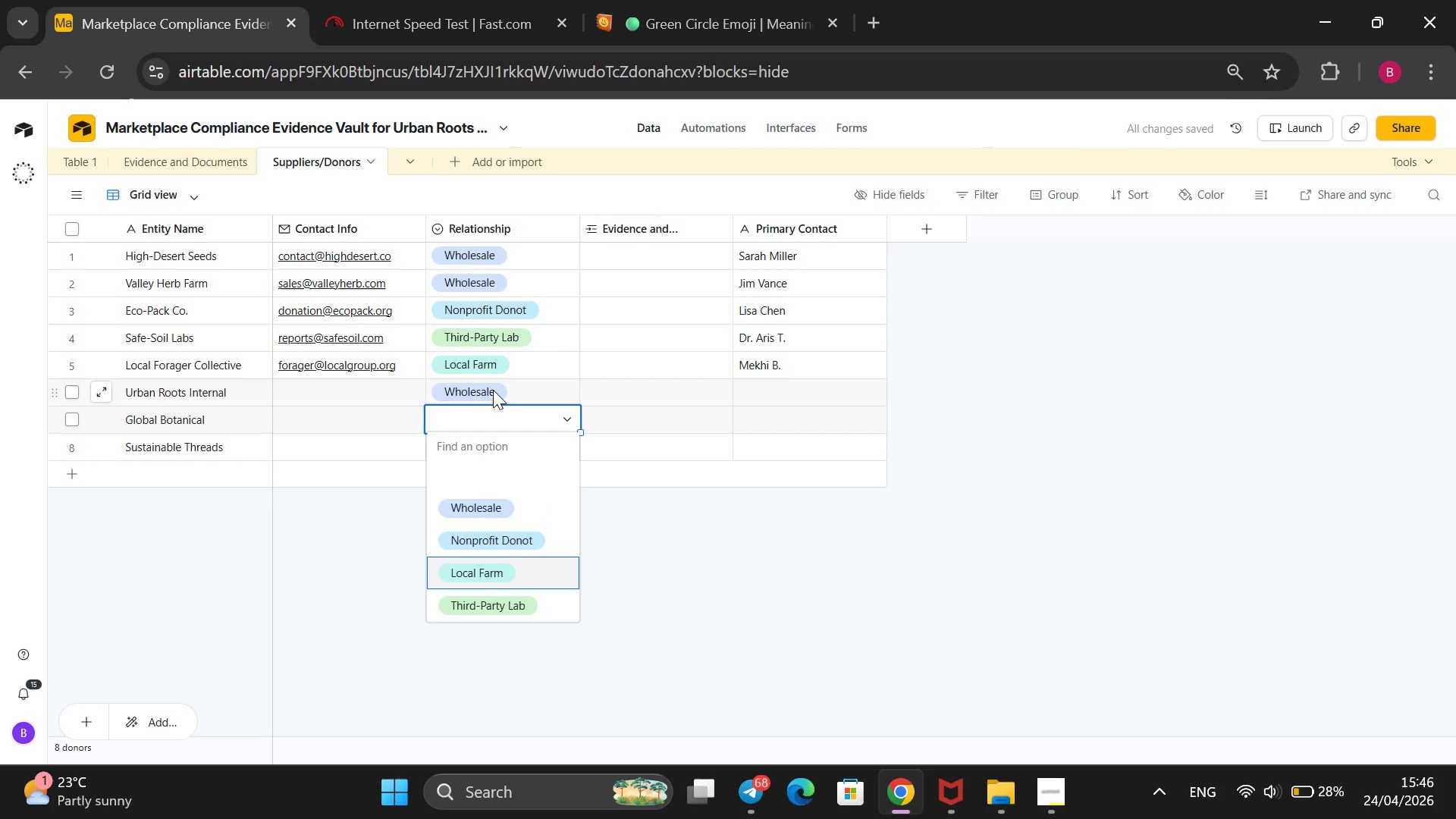 
key(Enter)
 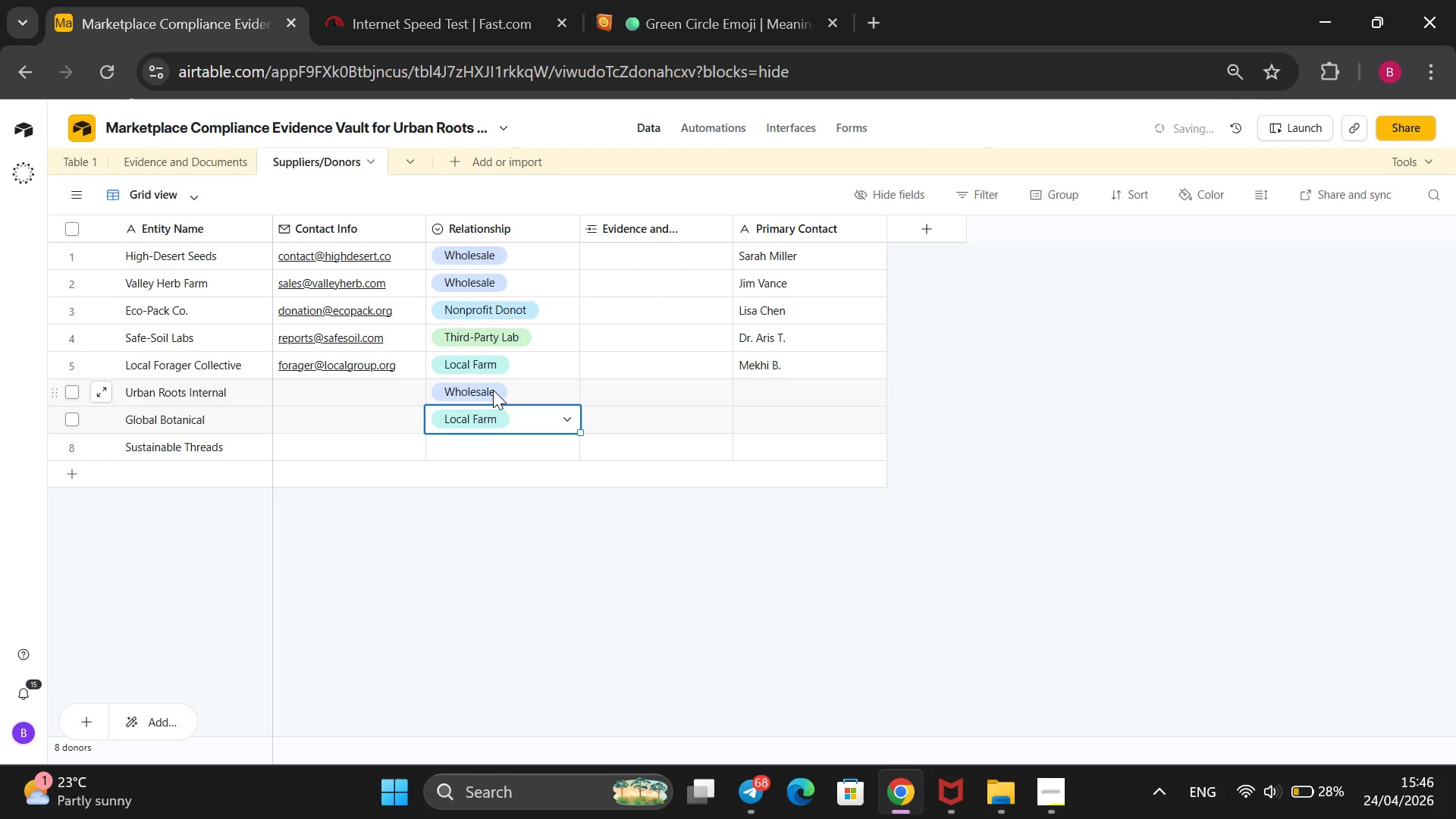 
key(ArrowDown)
 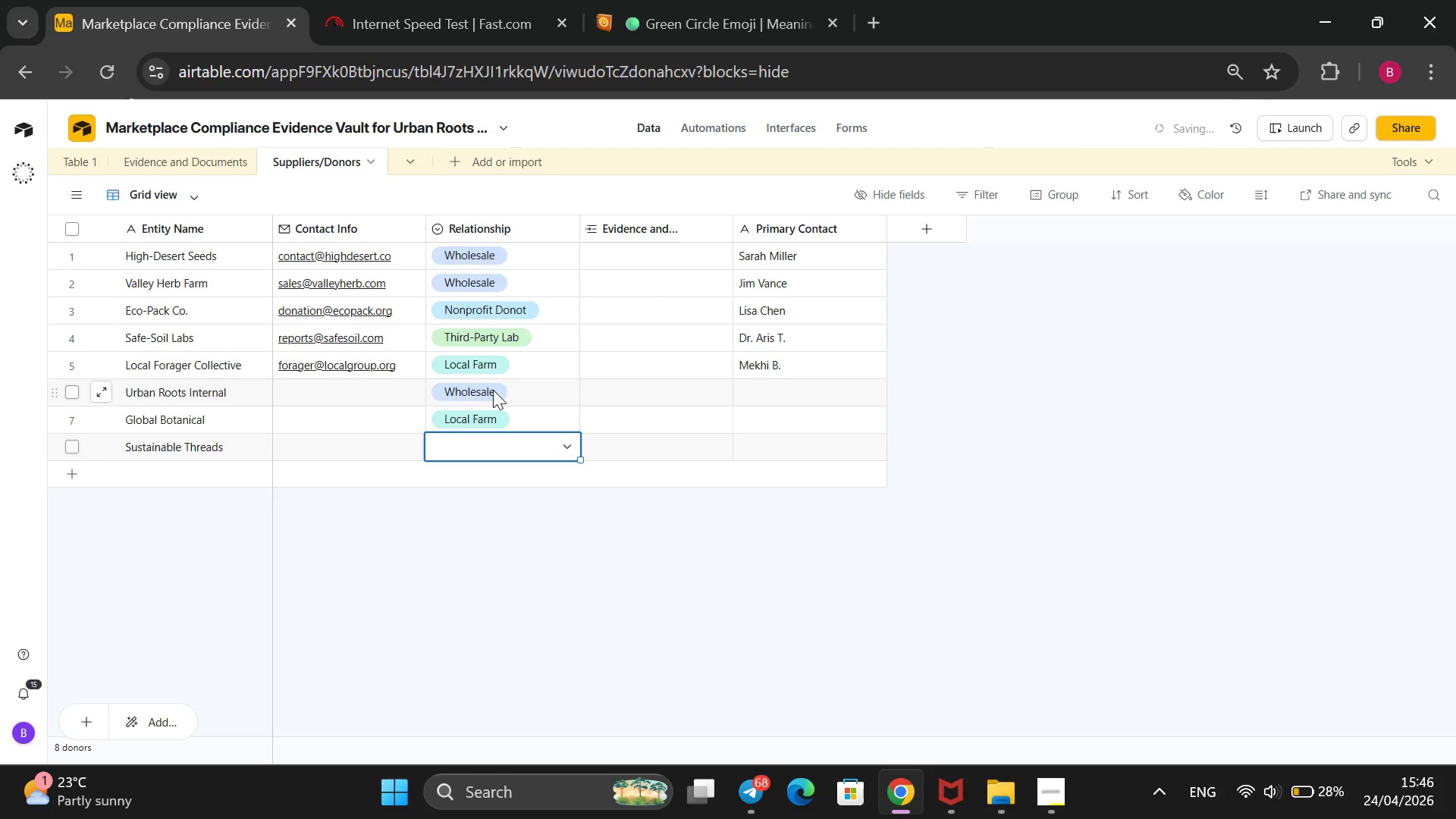 
key(Enter)
 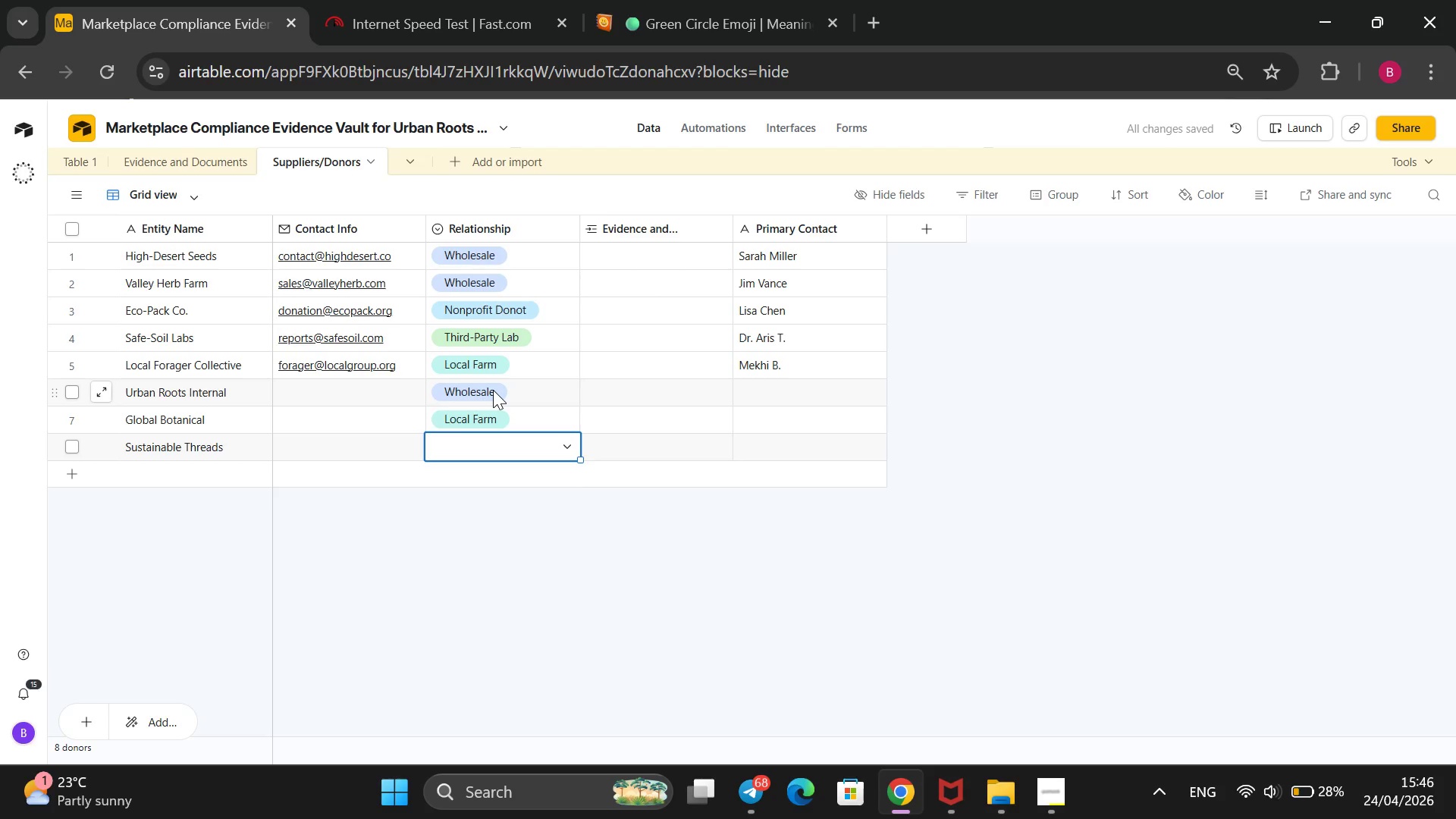 
key(ArrowDown)
 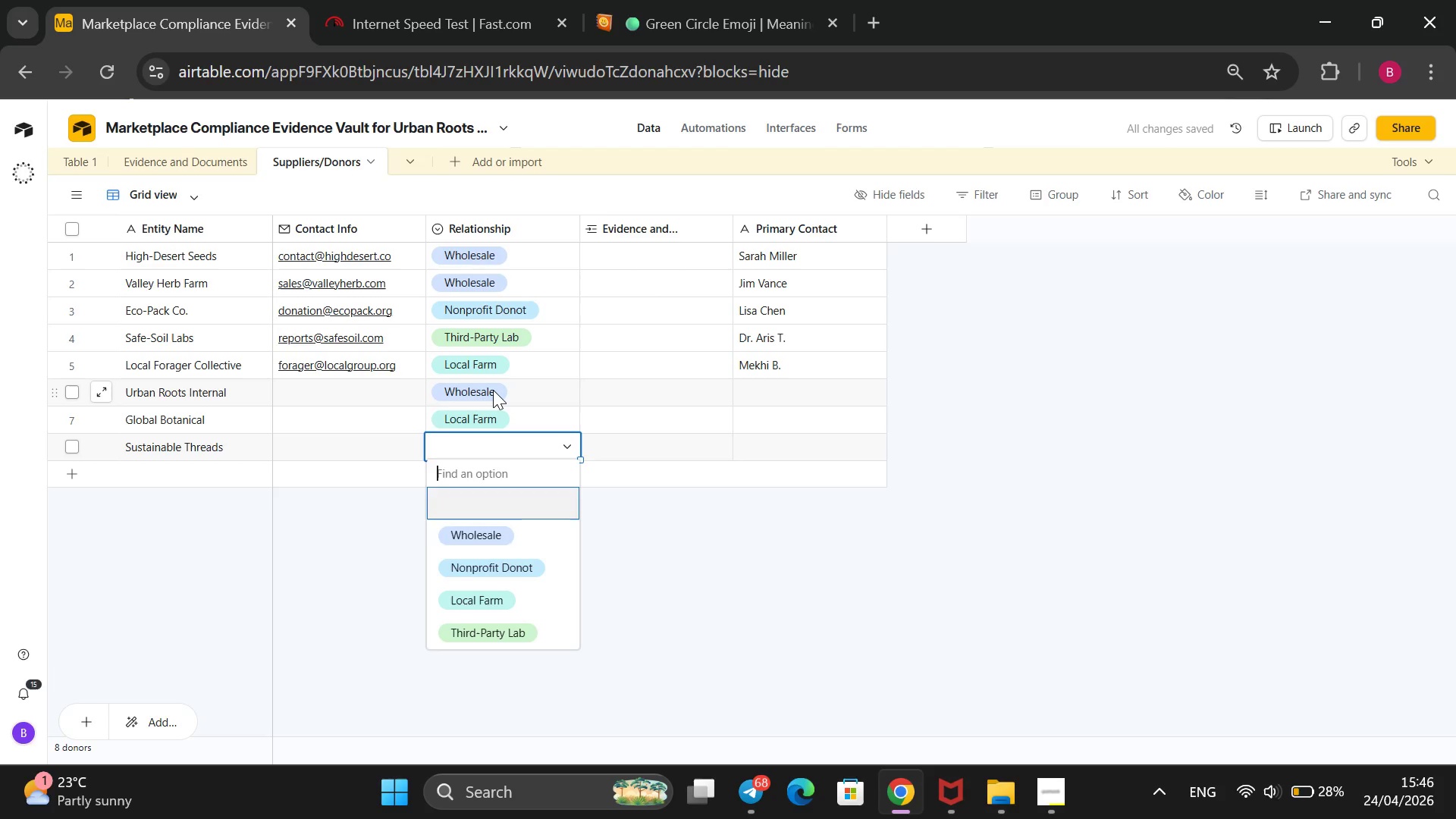 
key(ArrowDown)
 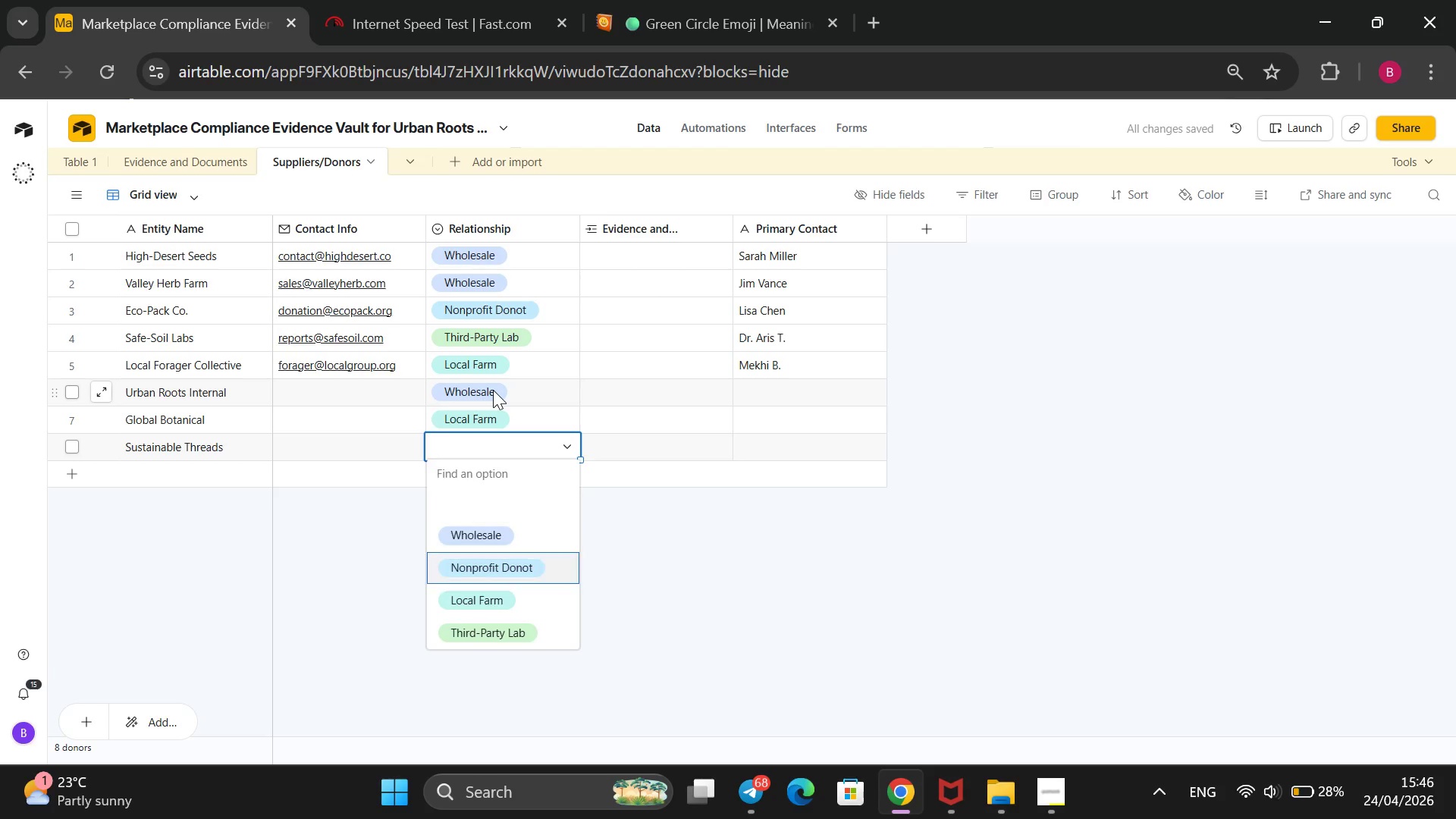 
key(ArrowDown)
 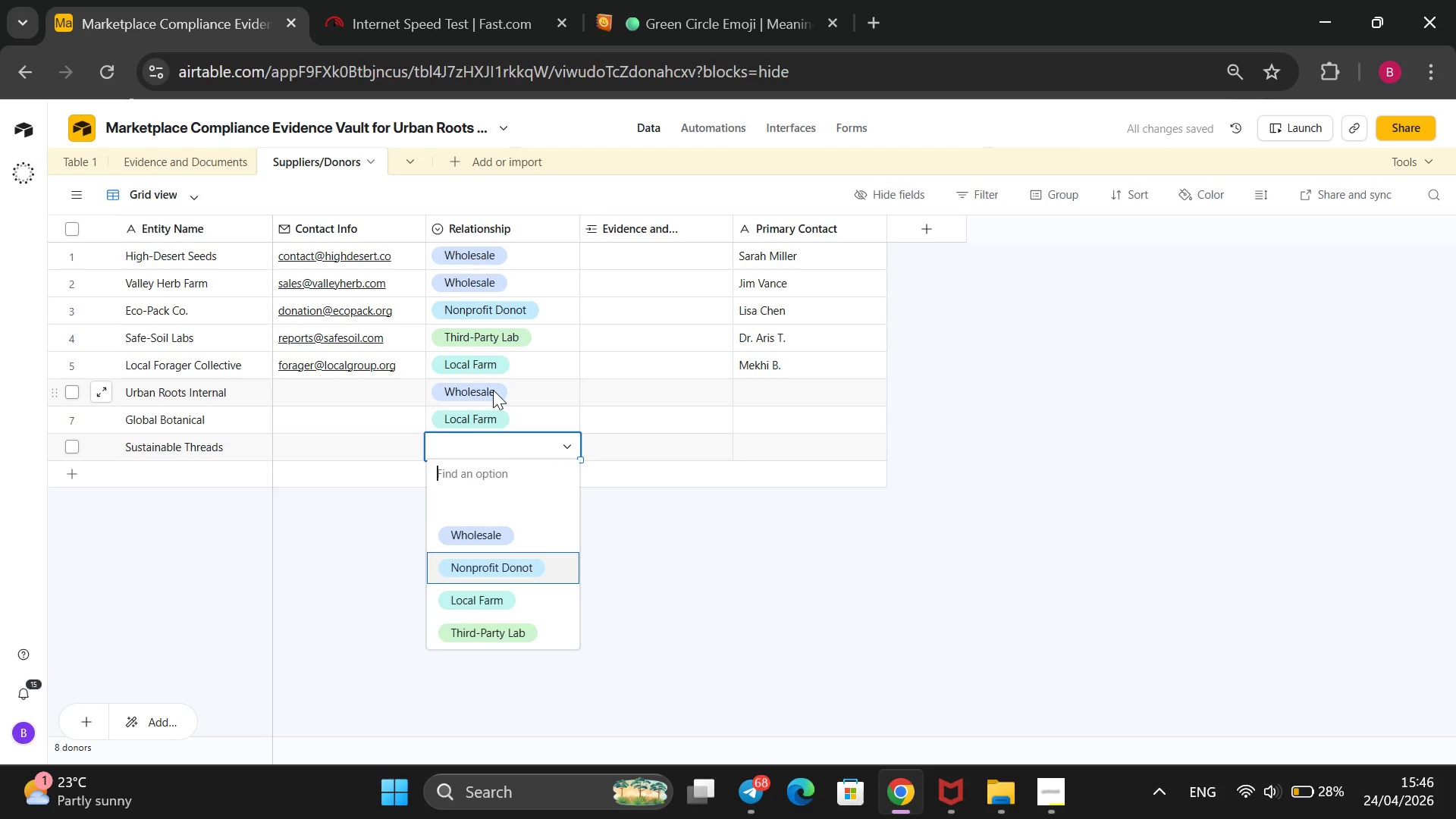 
key(Enter)
 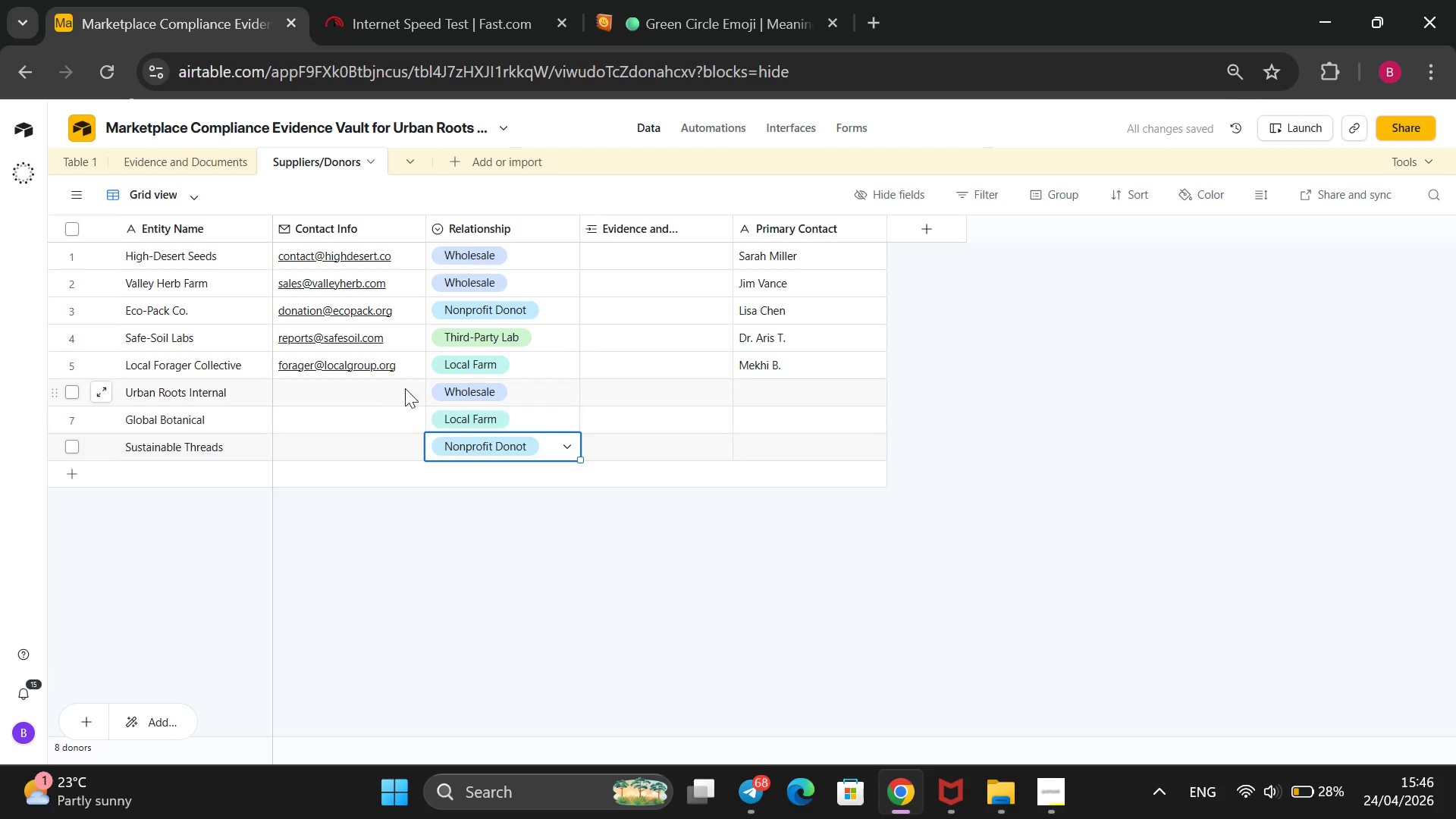 
left_click([748, 394])
 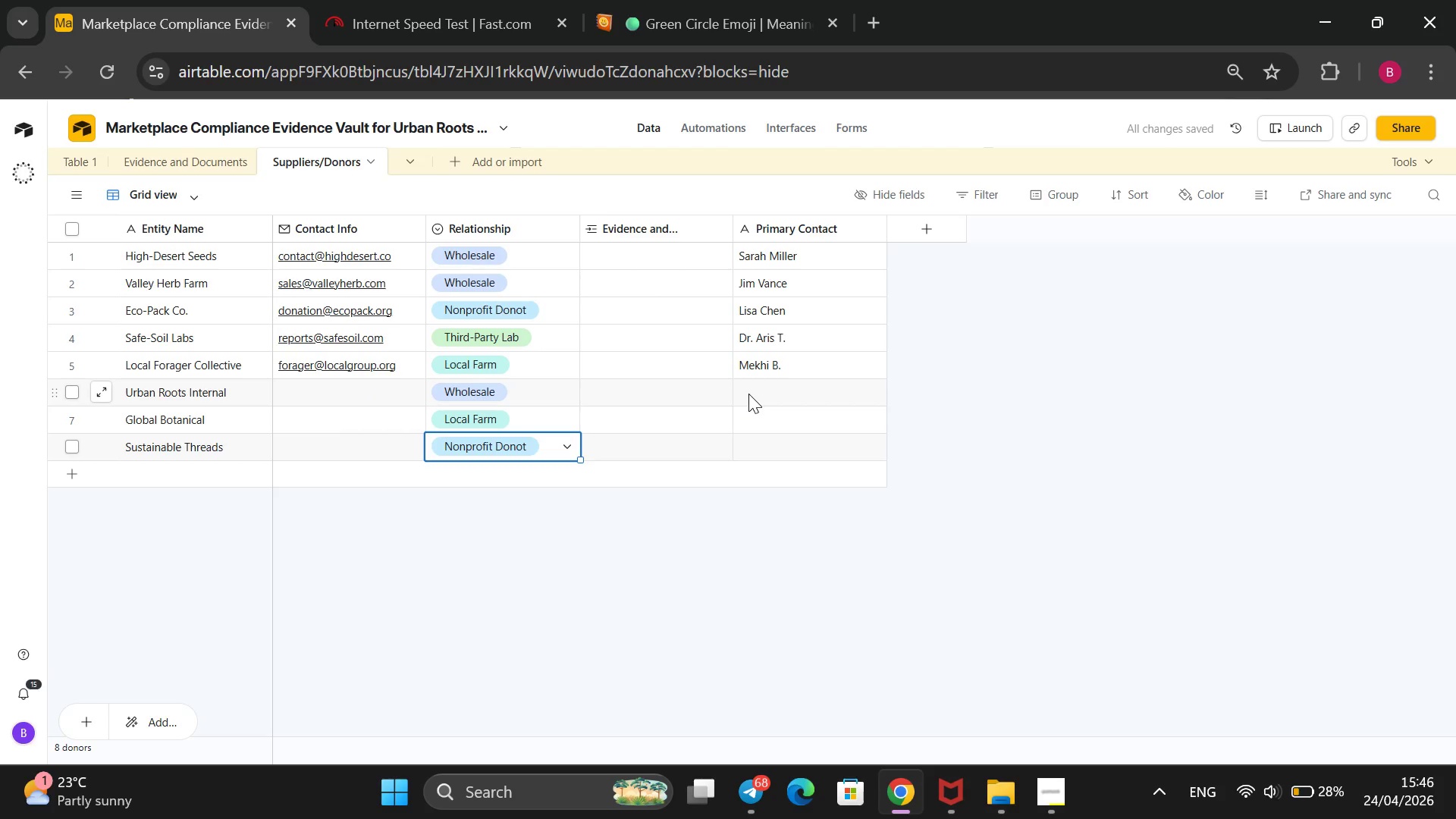 
left_click([748, 394])
 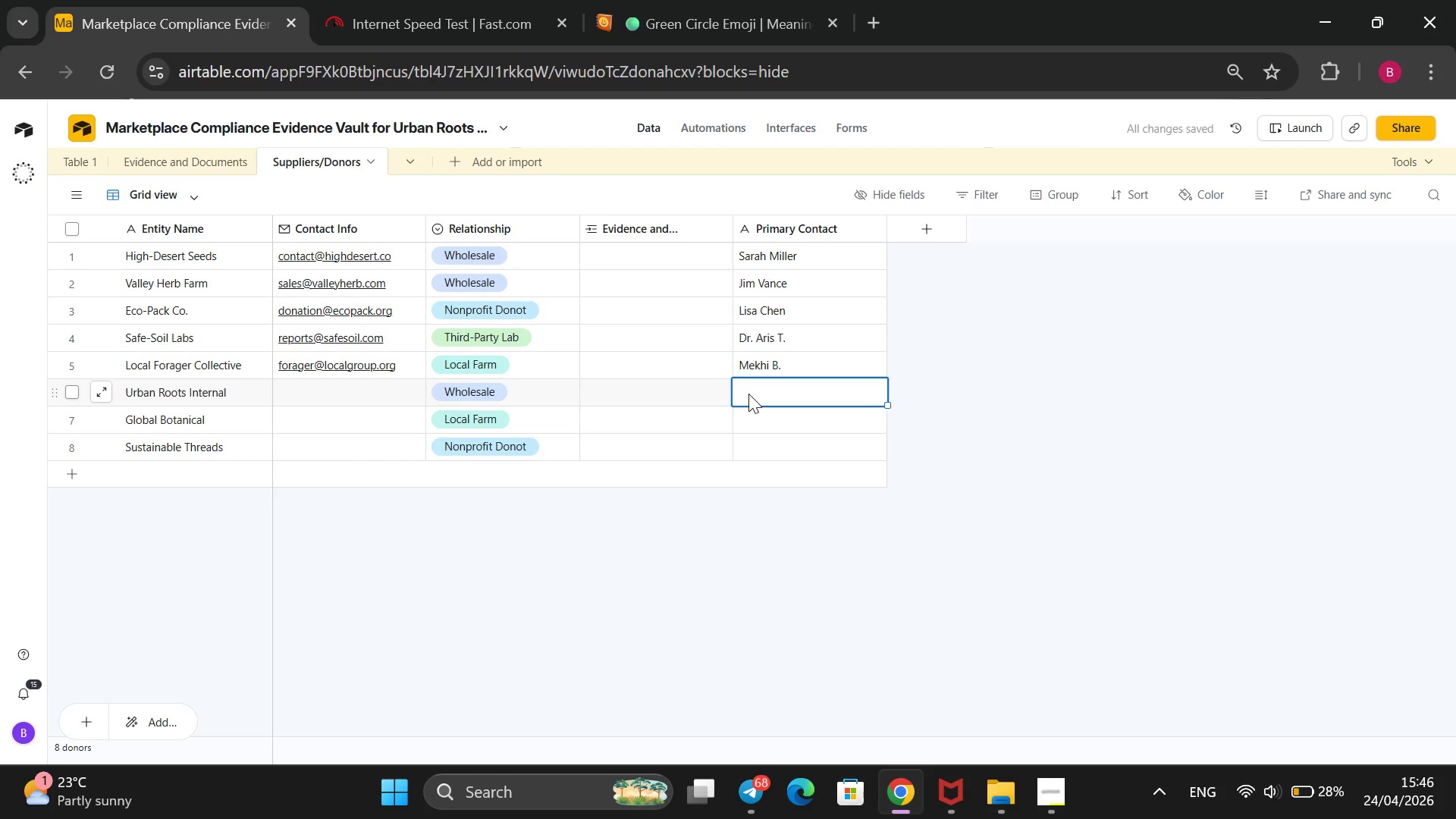 
type(sele)
key(Backspace)
type(ena fernando)
 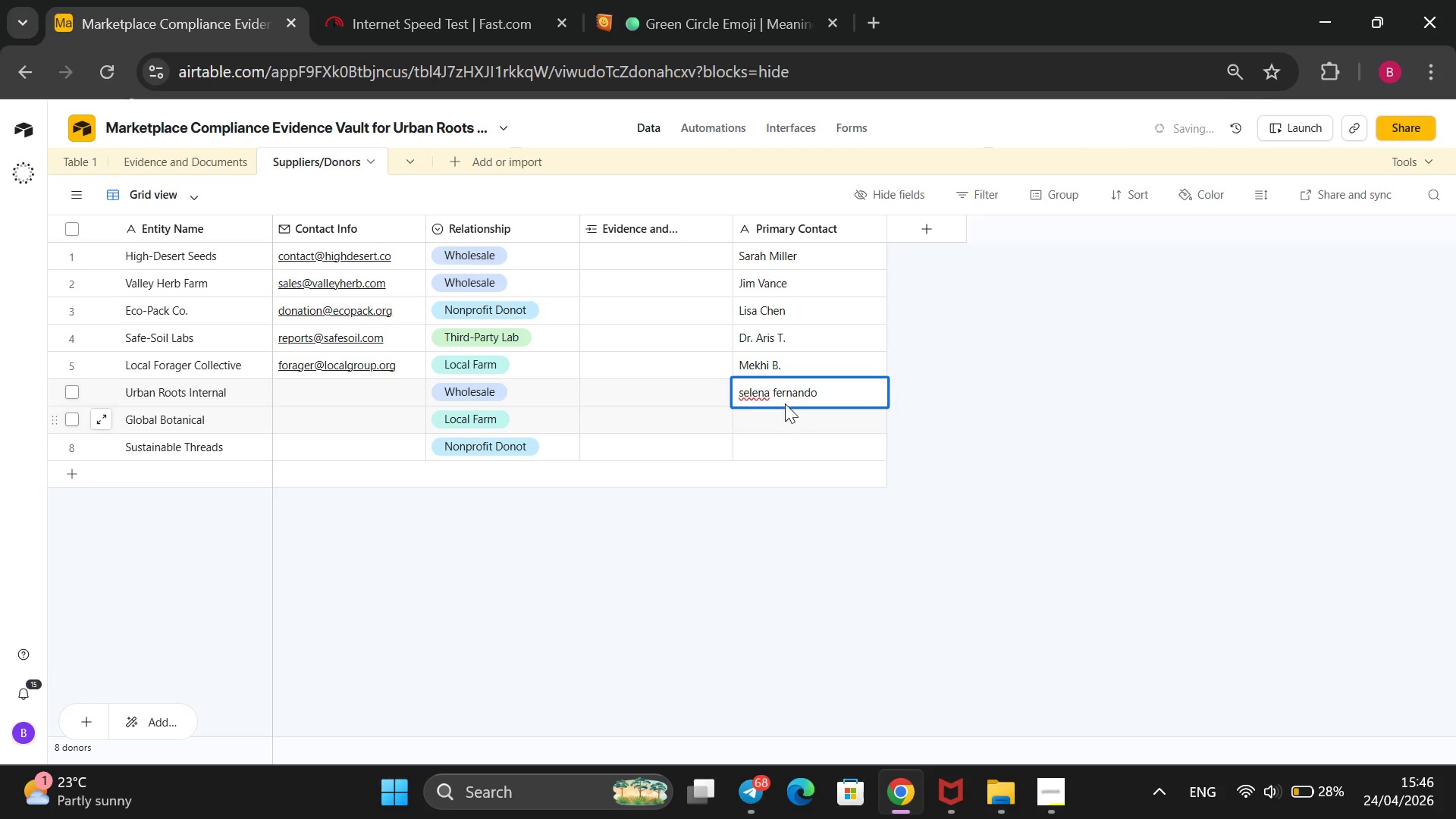 
left_click([778, 390])
 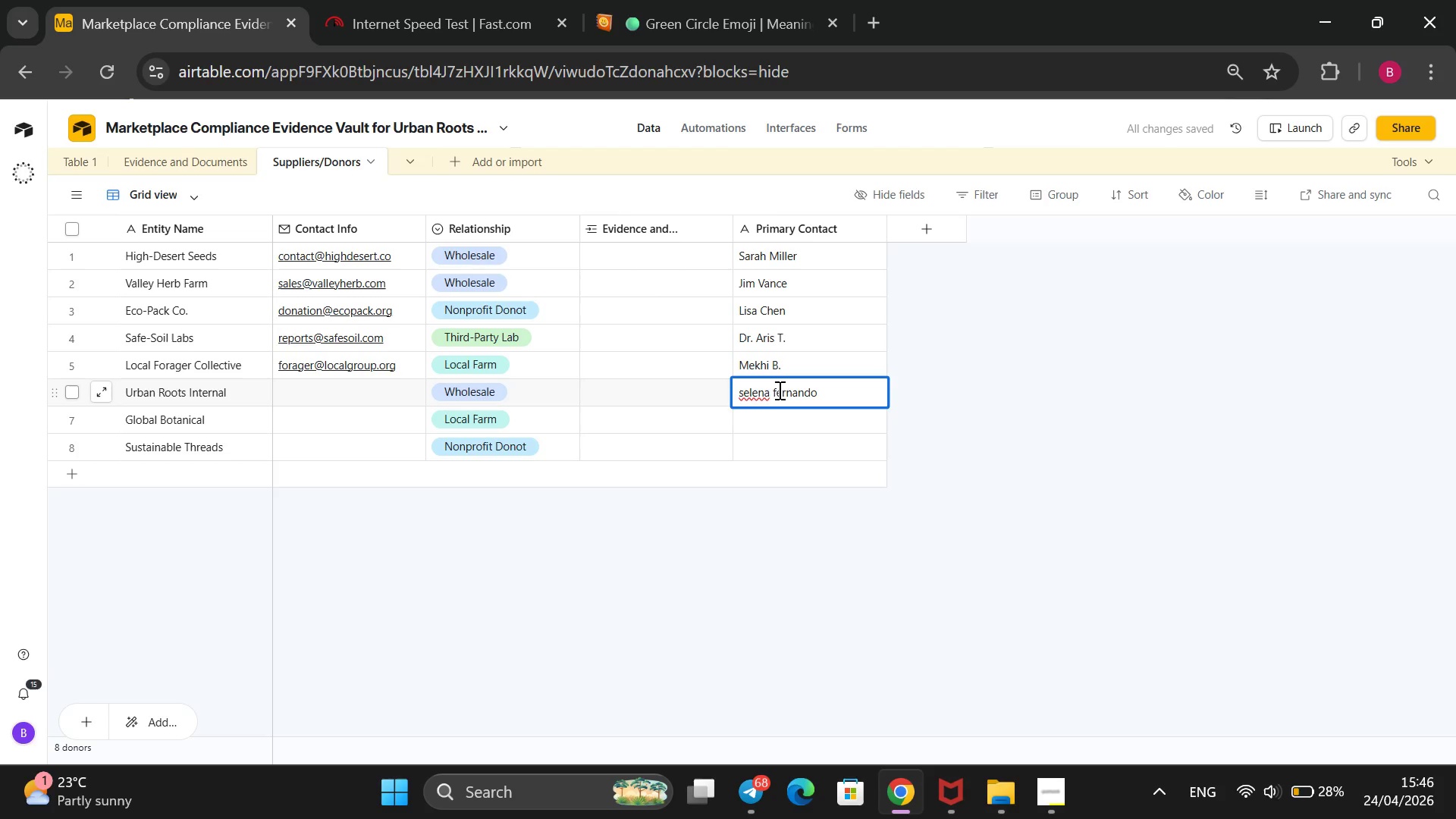 
key(Backspace)
 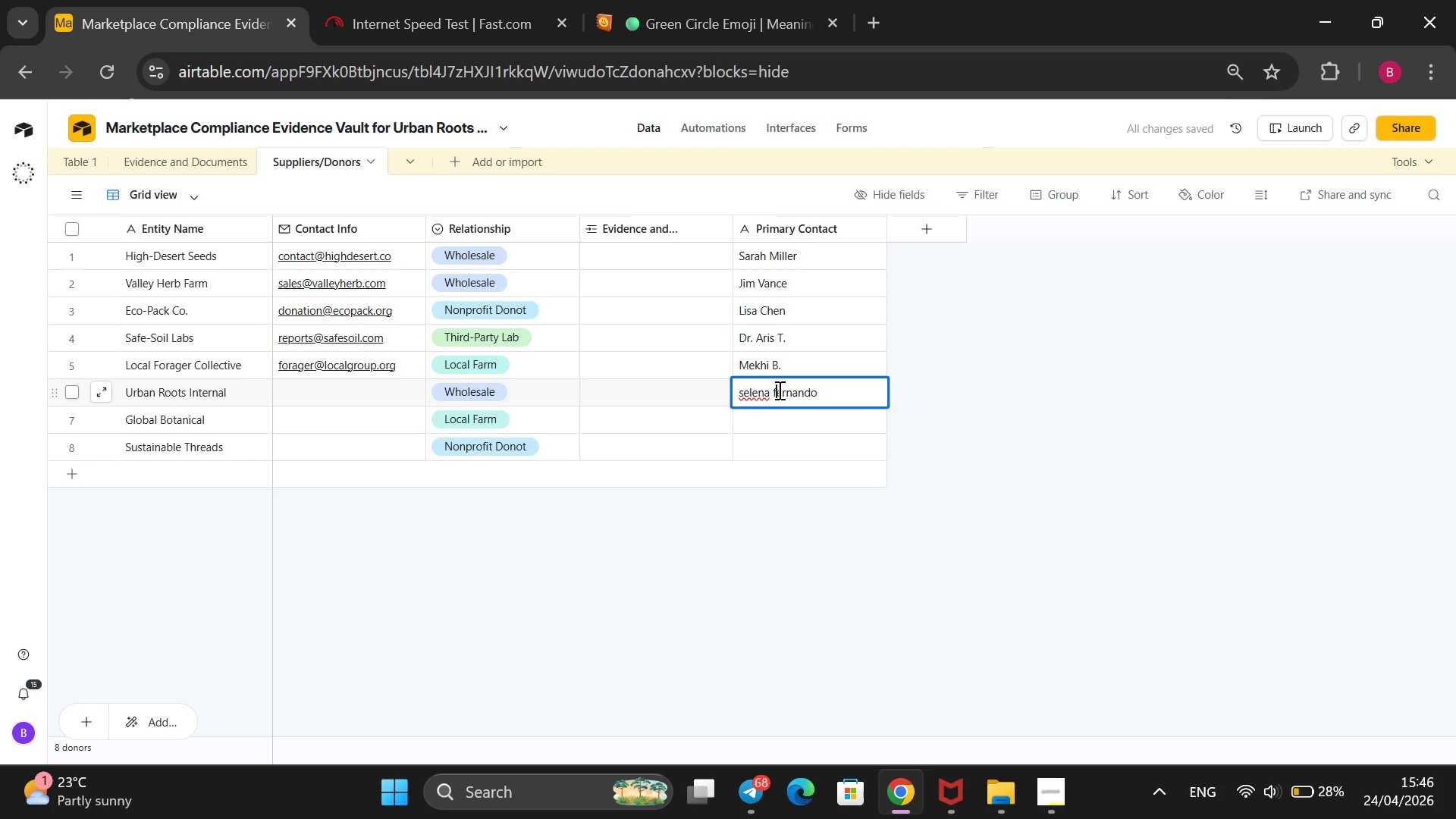 
key(CapsLock)
 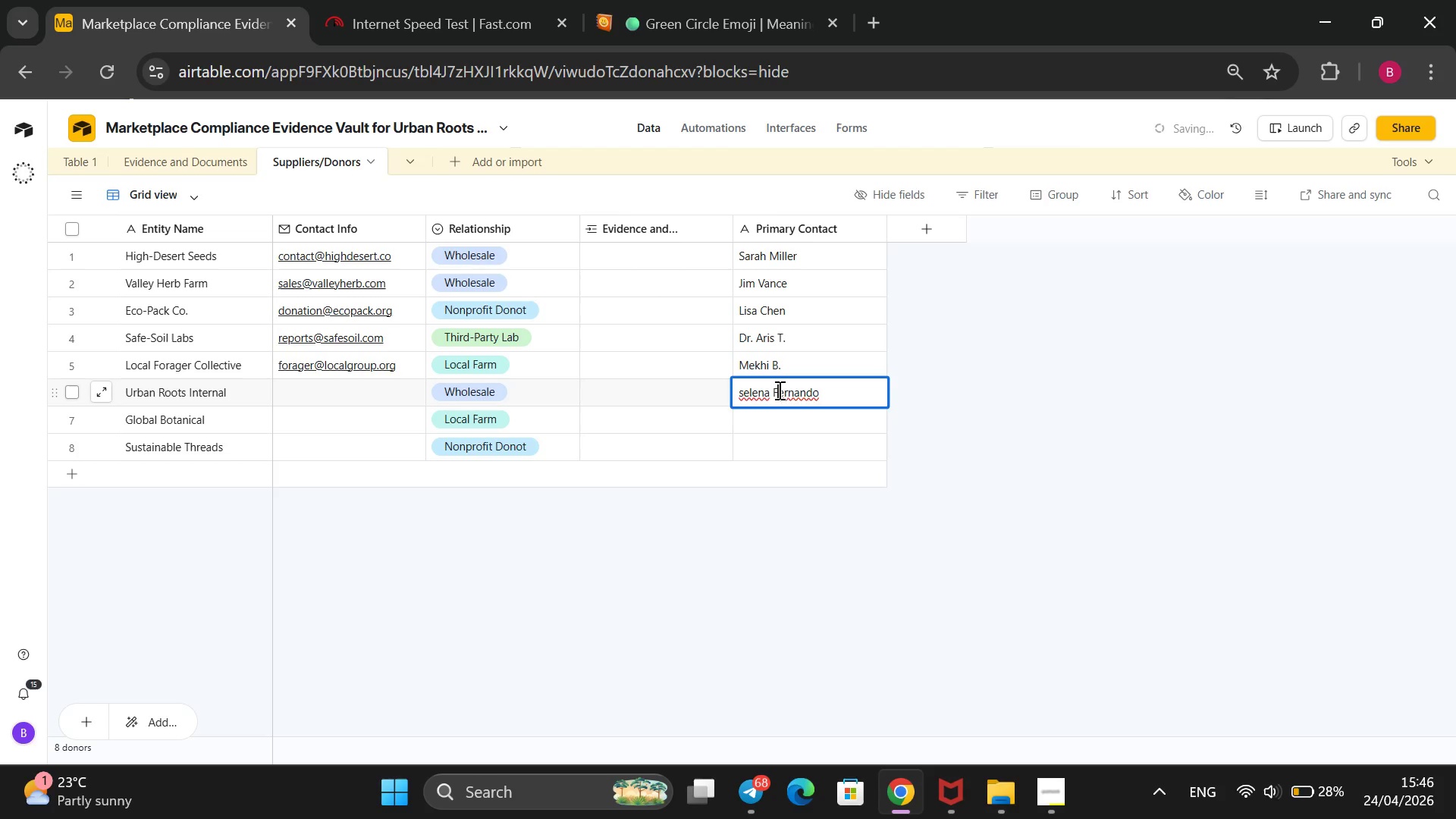 
key(F)
 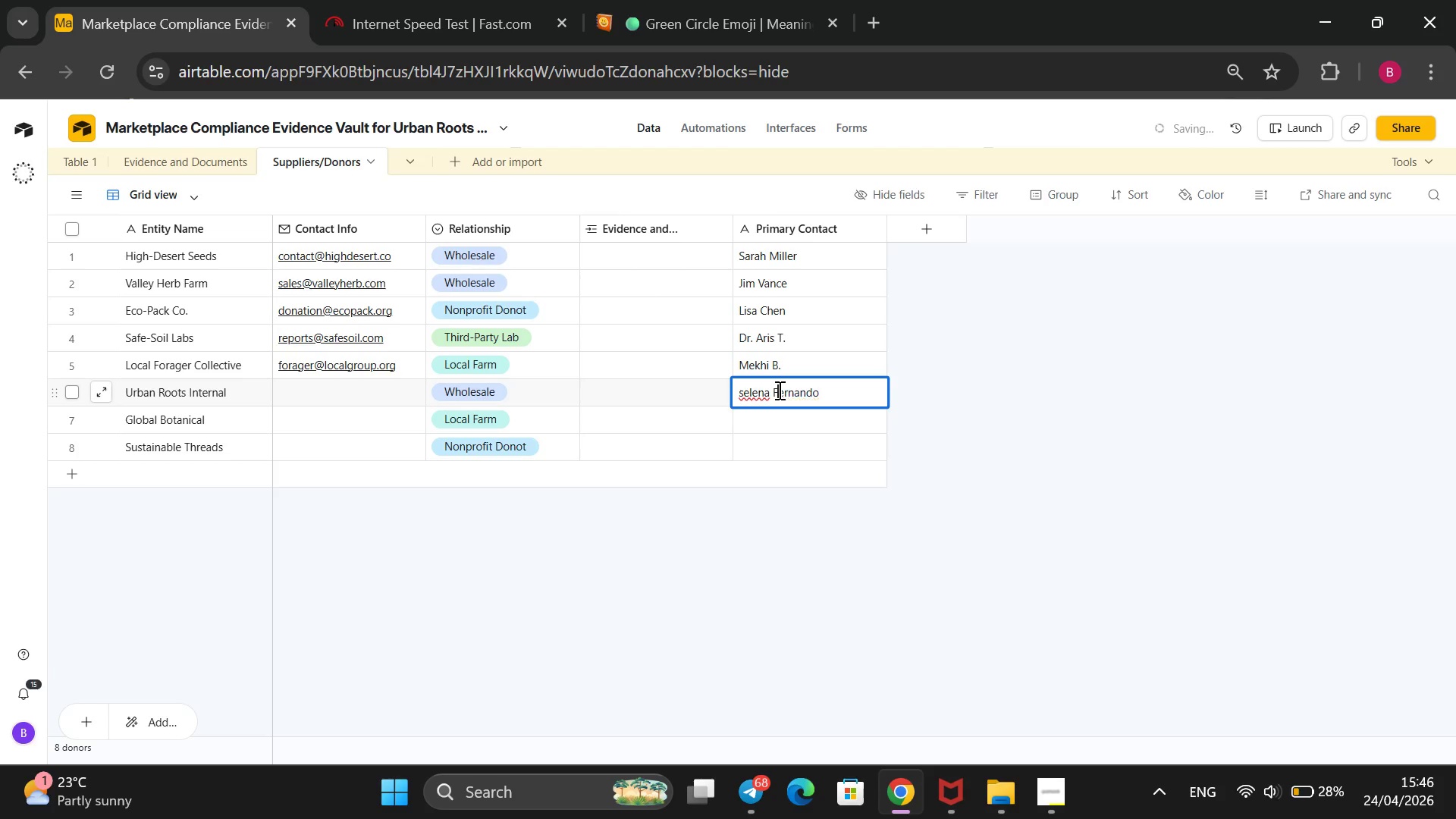 
key(CapsLock)
 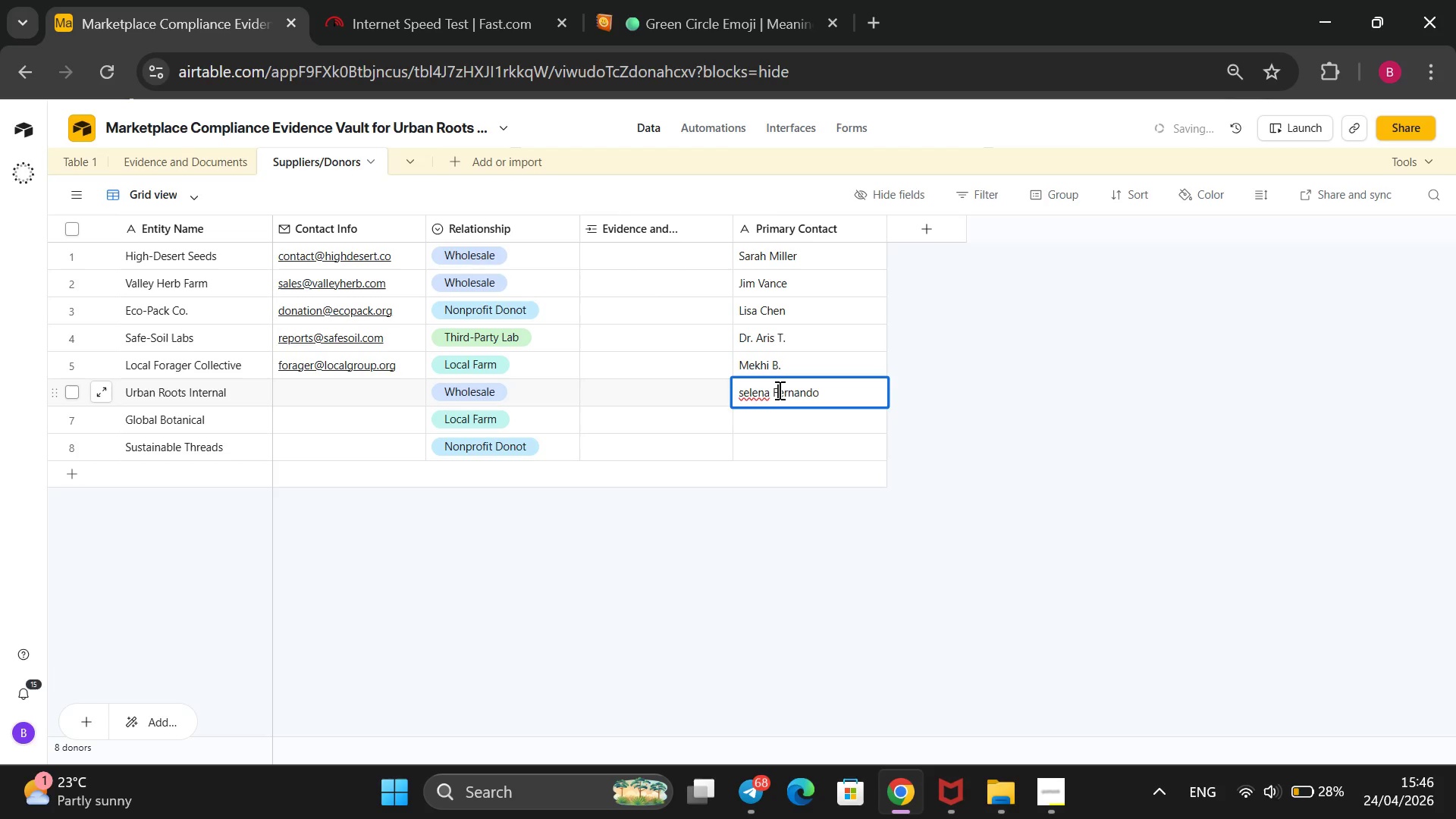 
key(Enter)
 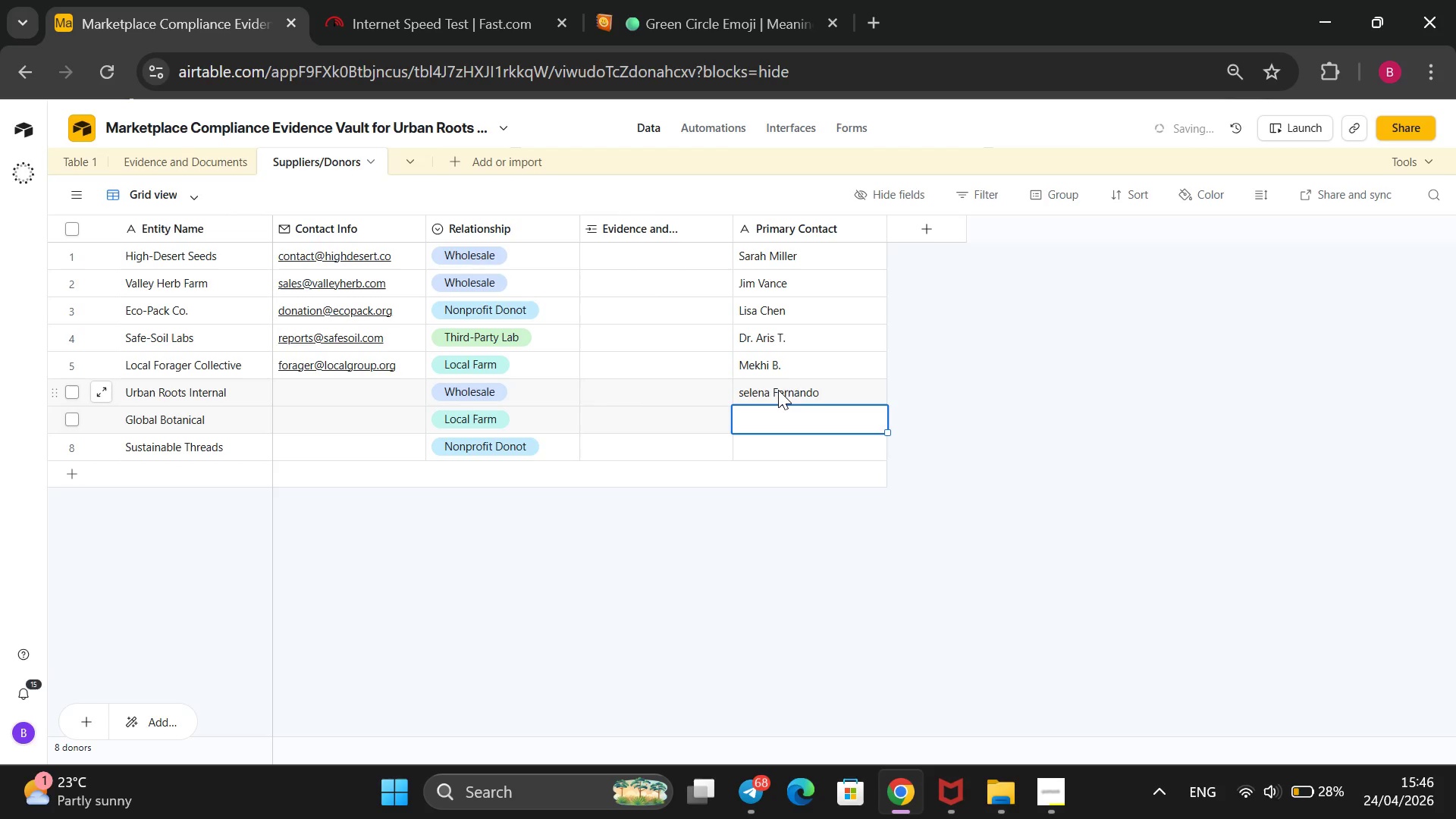 
type(alexander )
 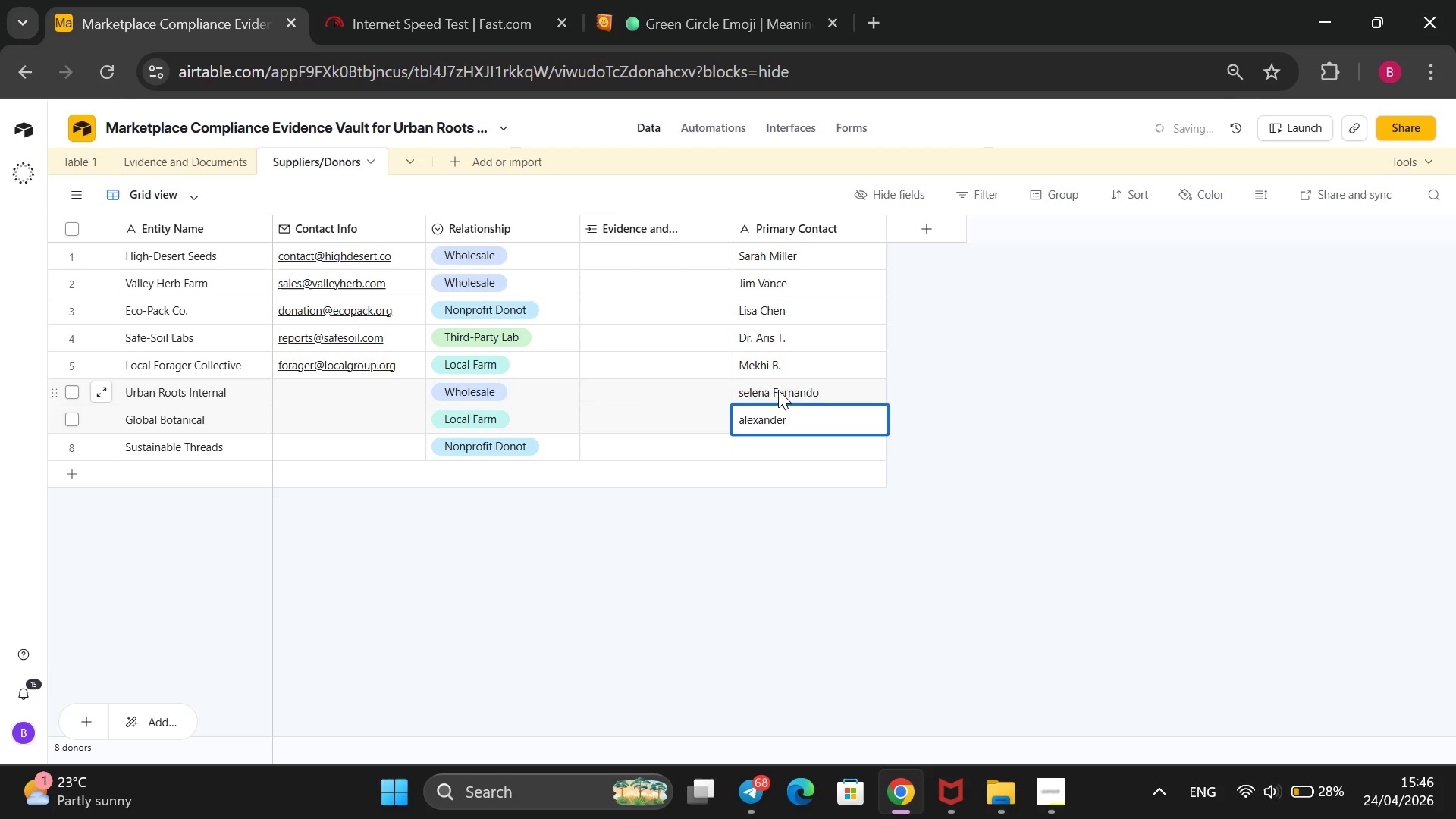 
type(jon)
key(Backspace)
key(Backspace)
key(Backspace)
type(John)
 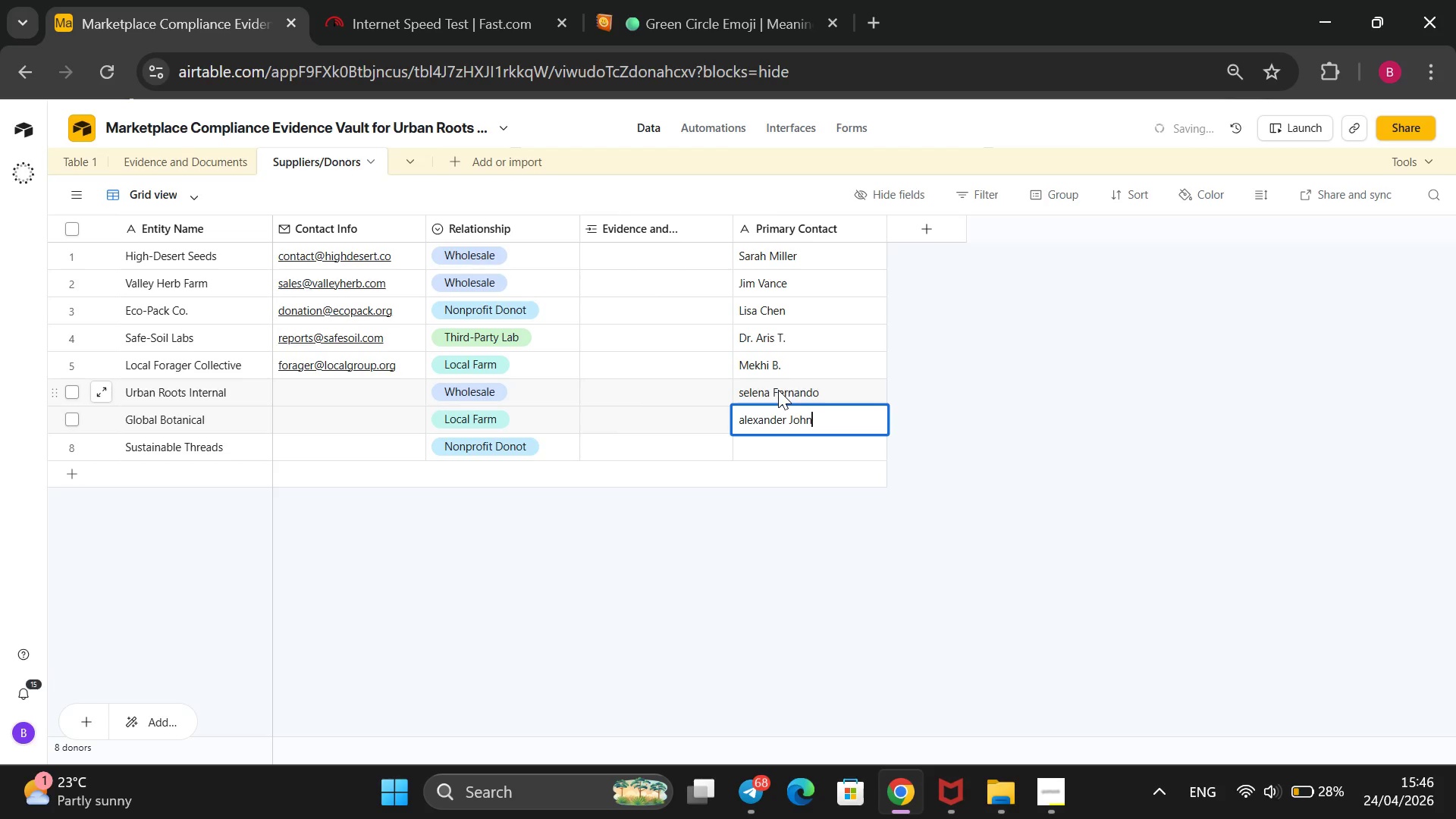 
key(ArrowLeft)
 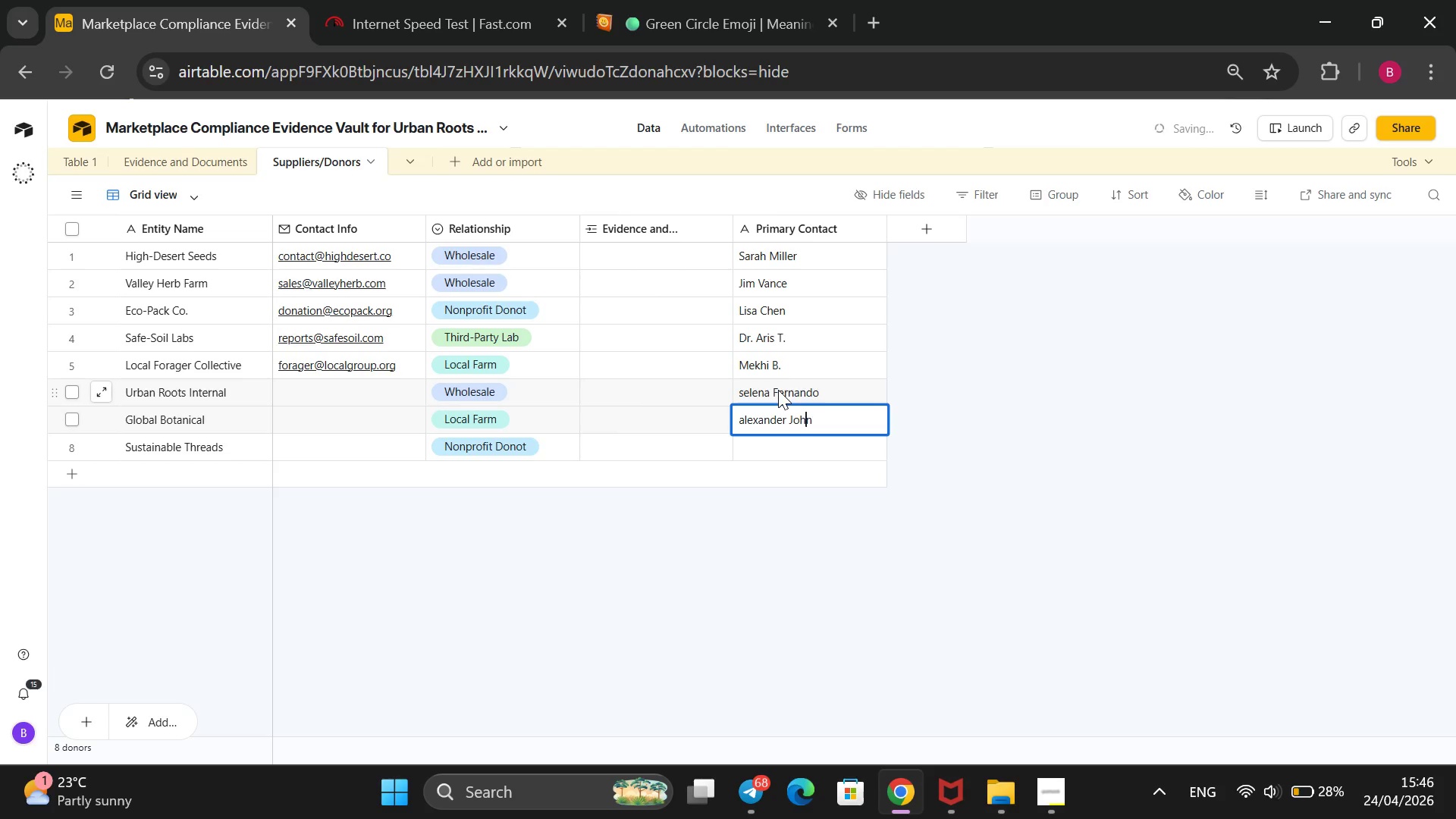 
key(ArrowLeft)
 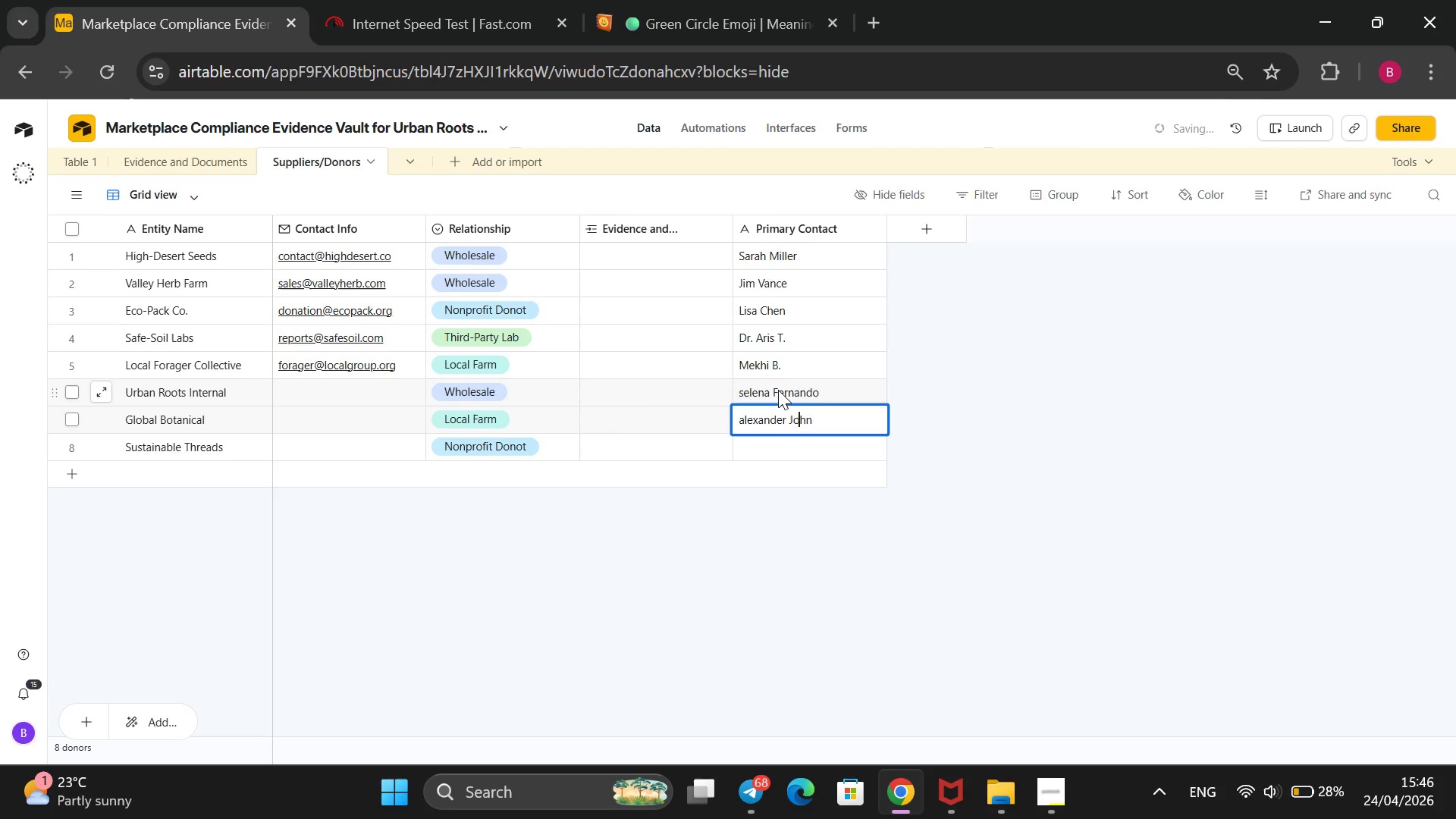 
key(ArrowLeft)
 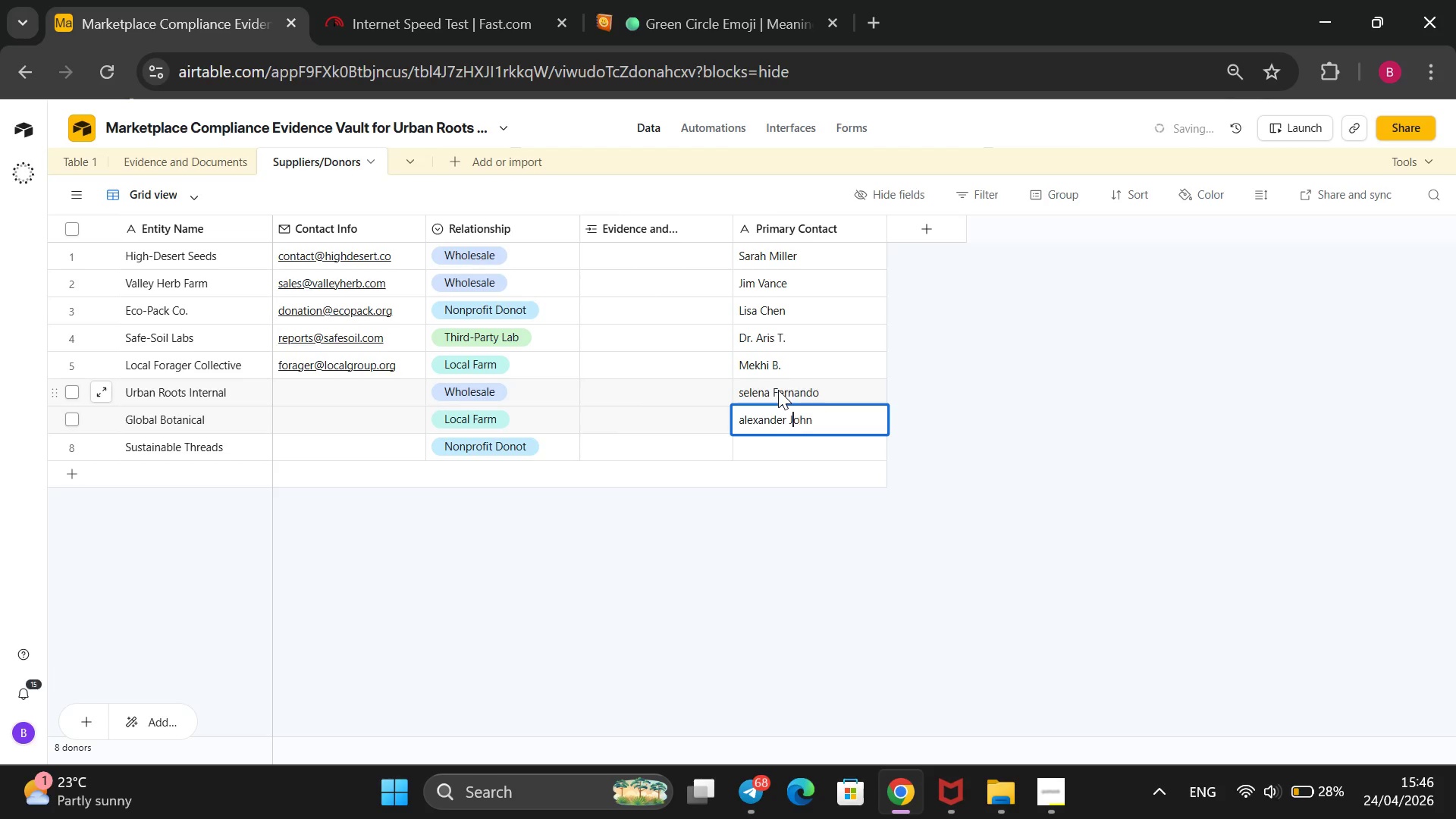 
key(ArrowLeft)
 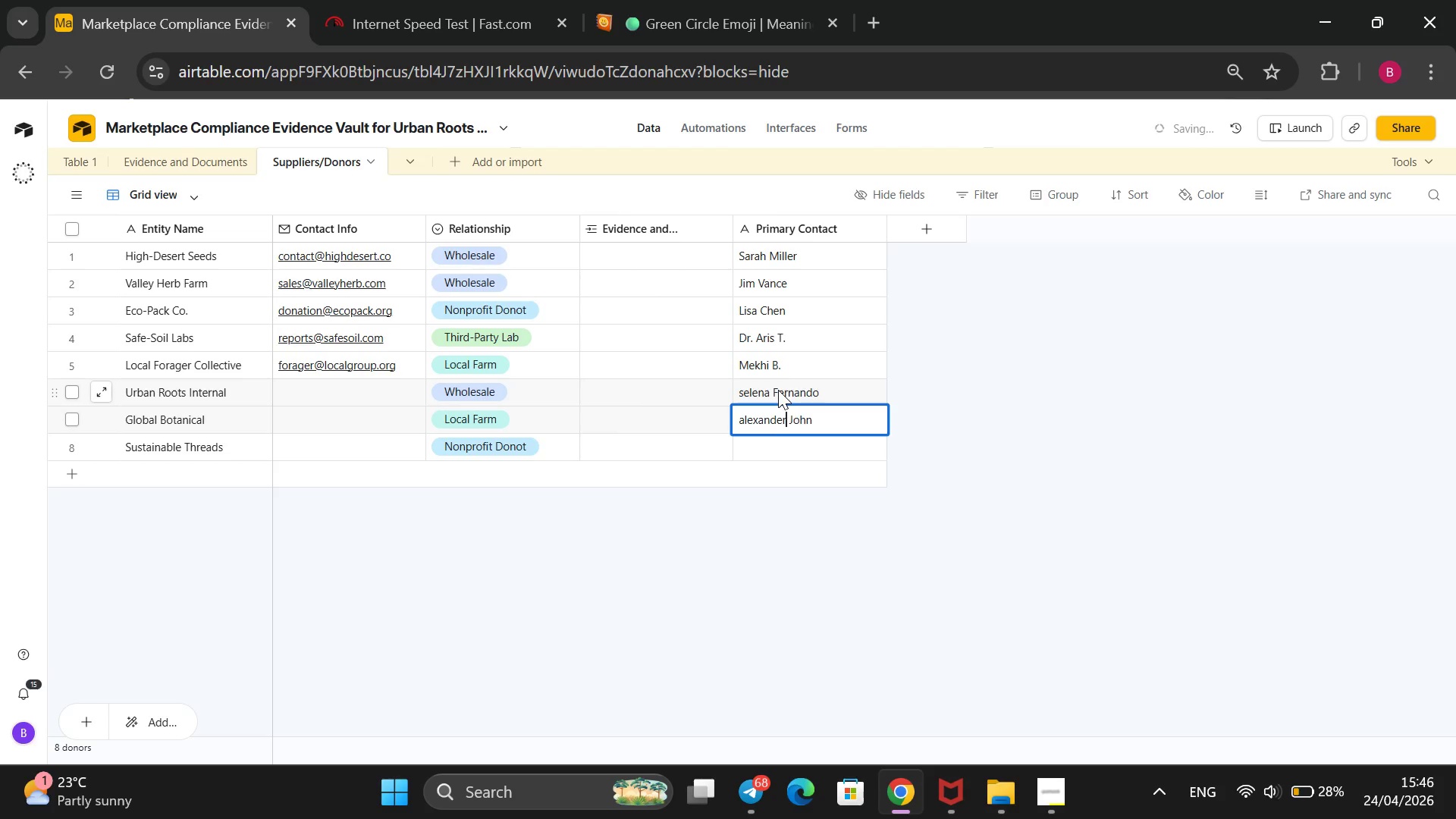 
key(ArrowLeft)
 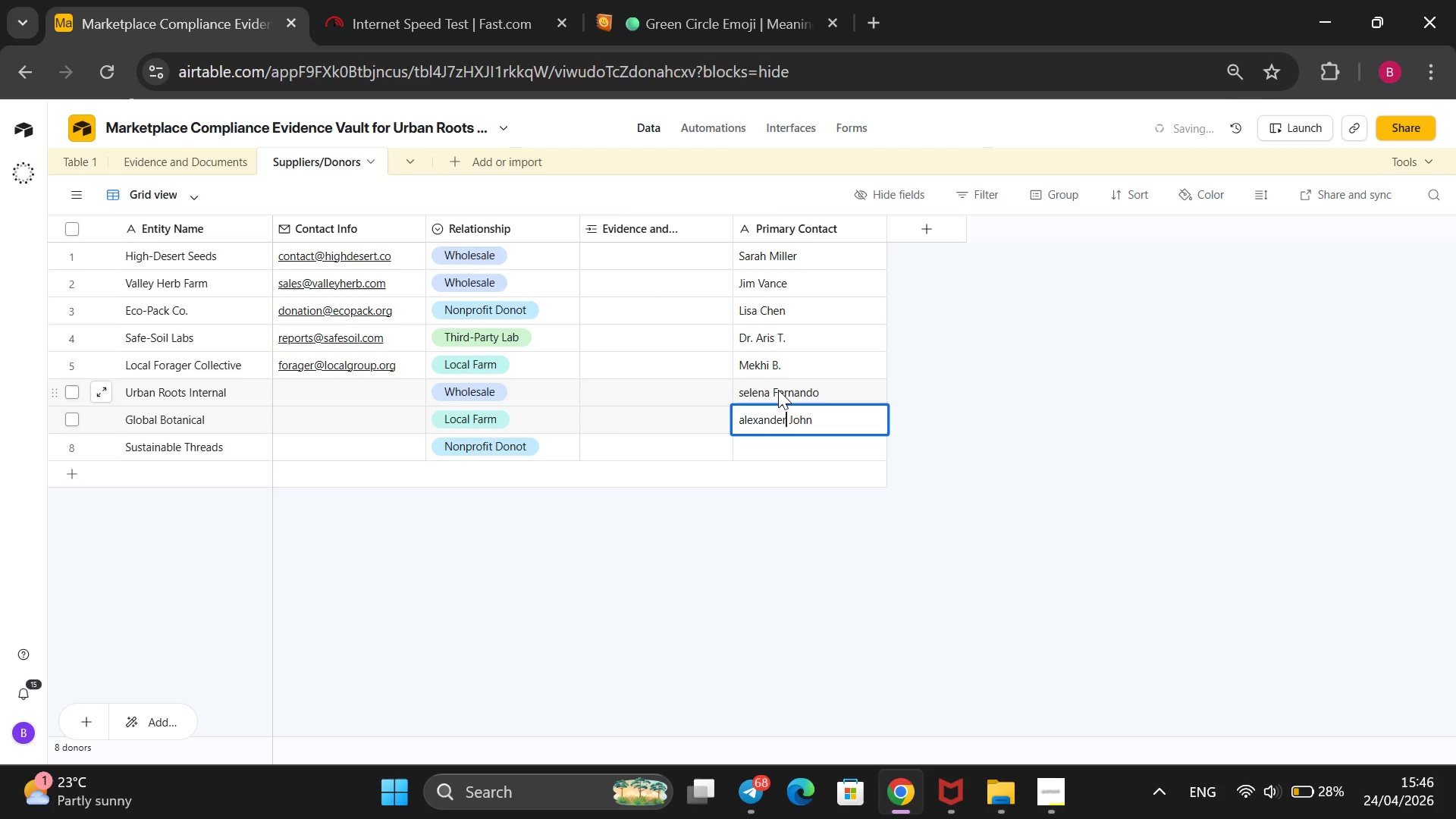 
key(ArrowLeft)
 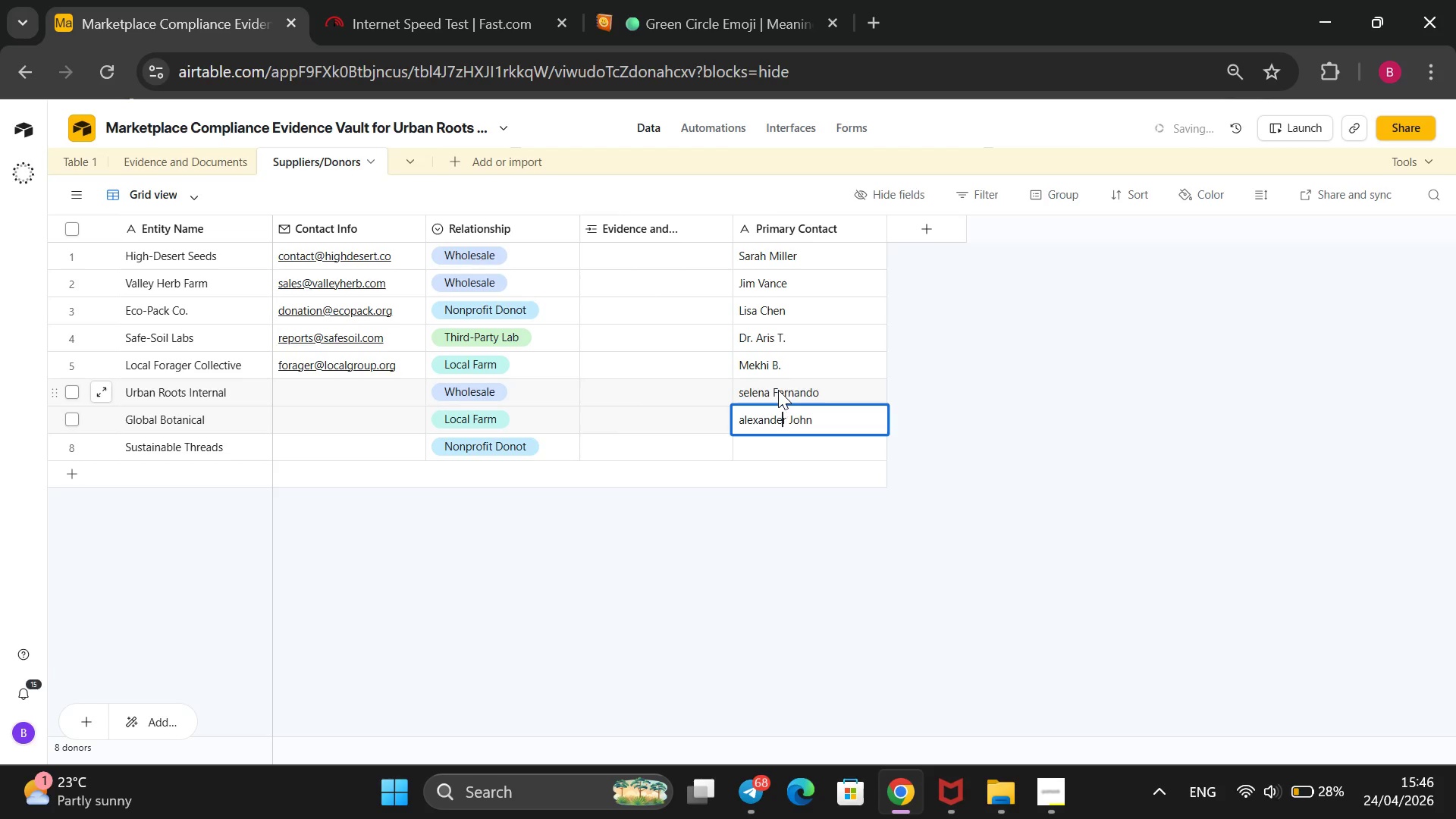 
key(ArrowLeft)
 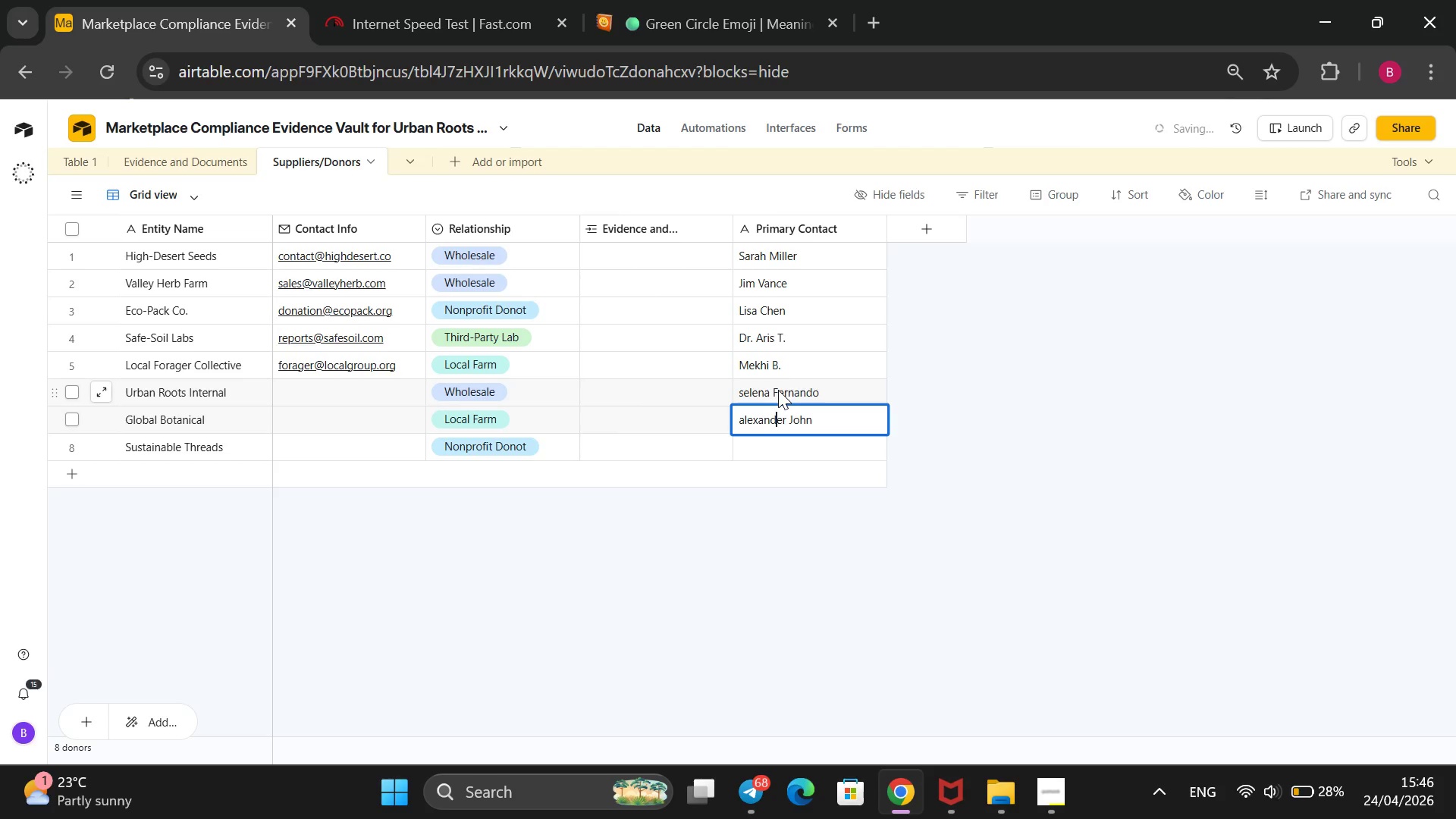 
key(ArrowLeft)
 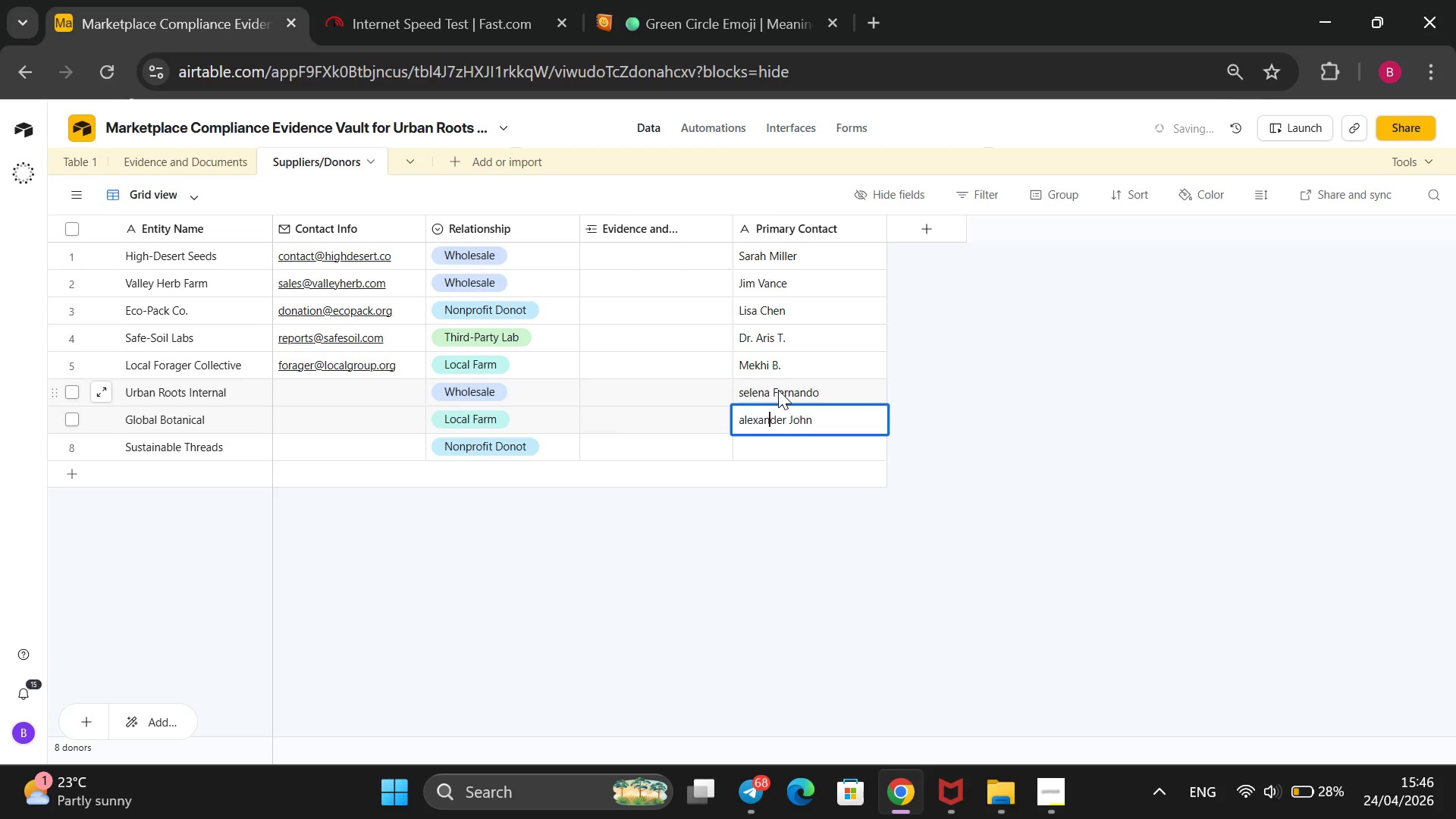 
key(ArrowLeft)
 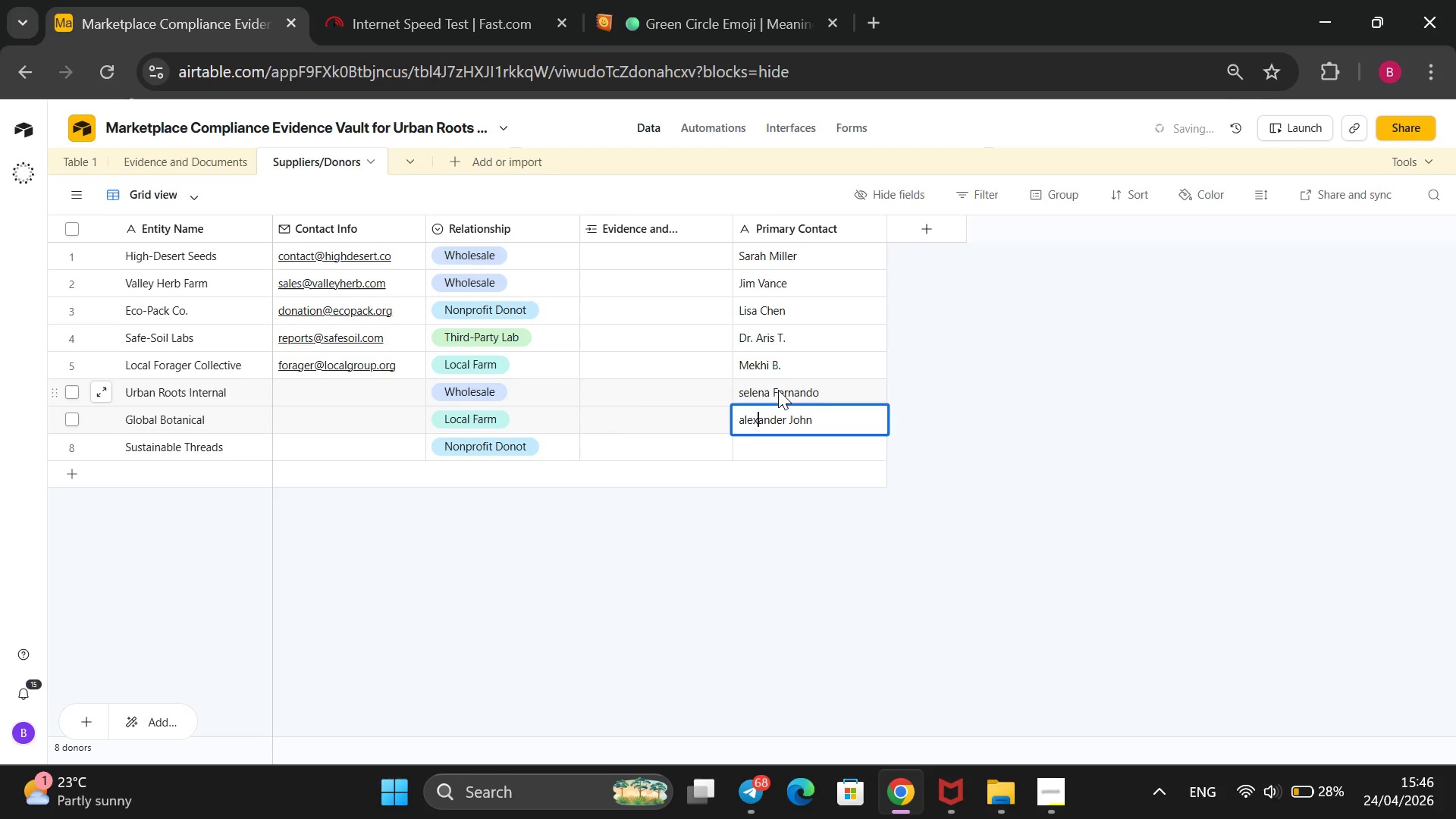 
key(ArrowLeft)
 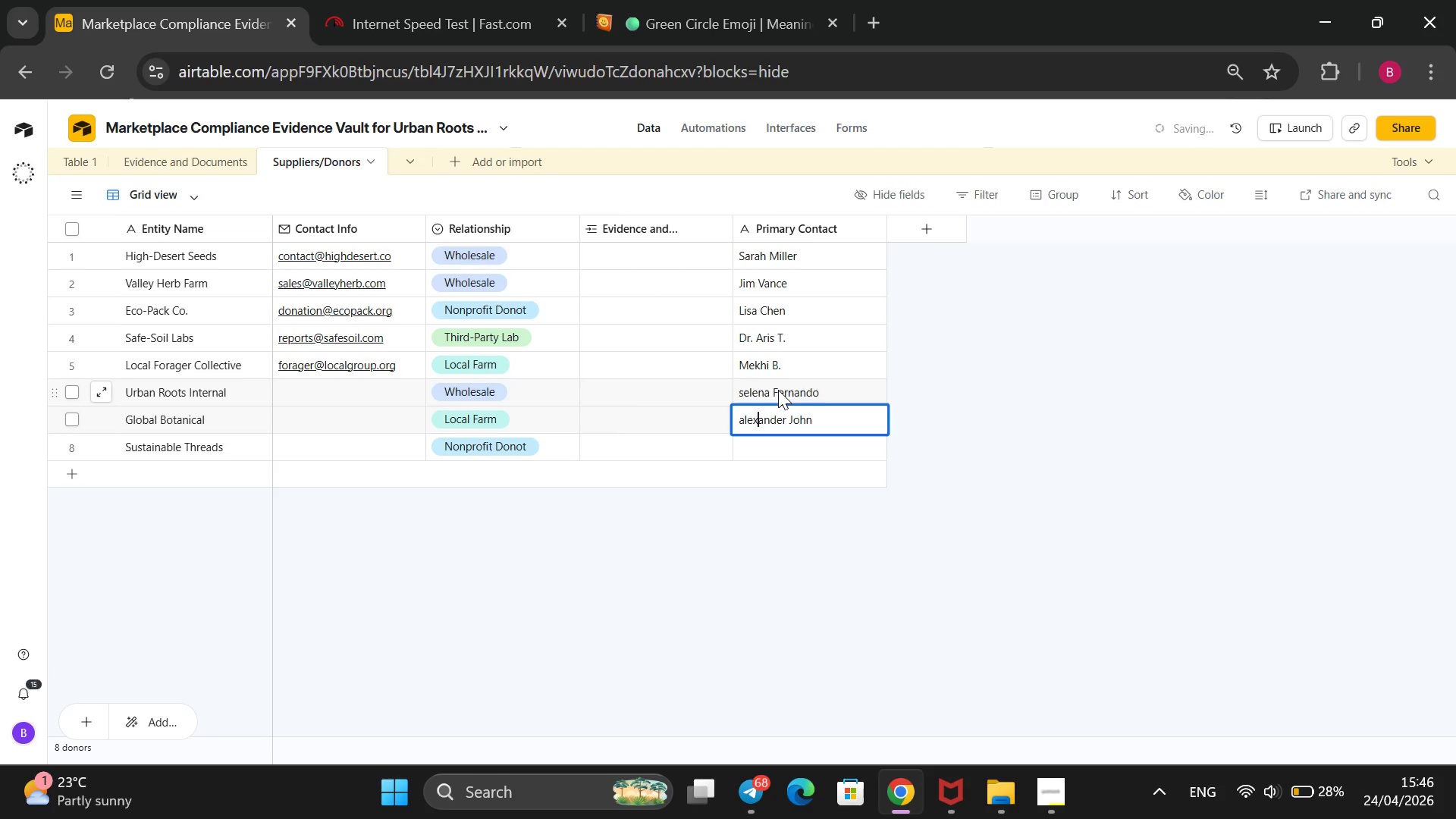 
key(ArrowLeft)
 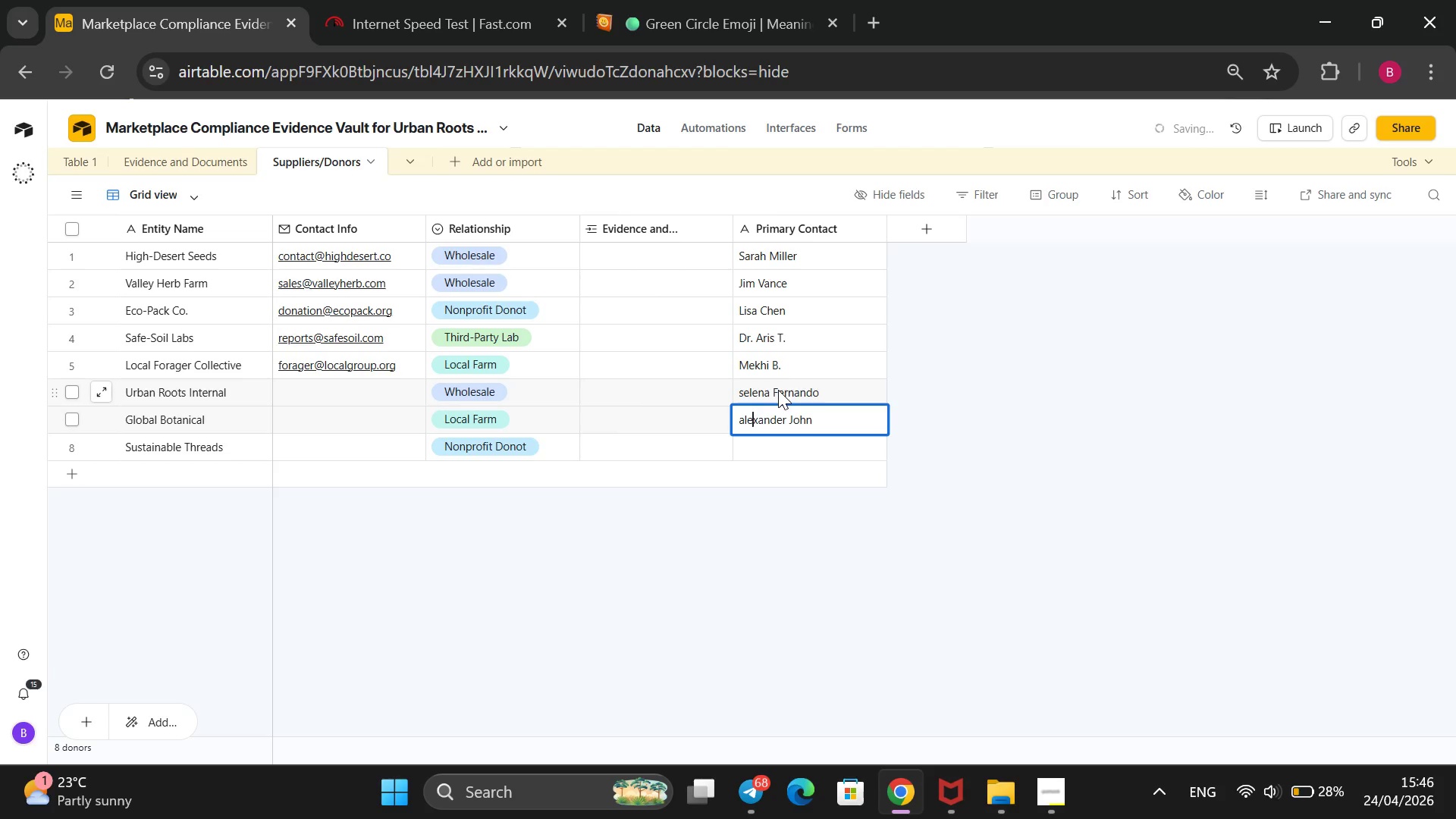 
key(ArrowLeft)
 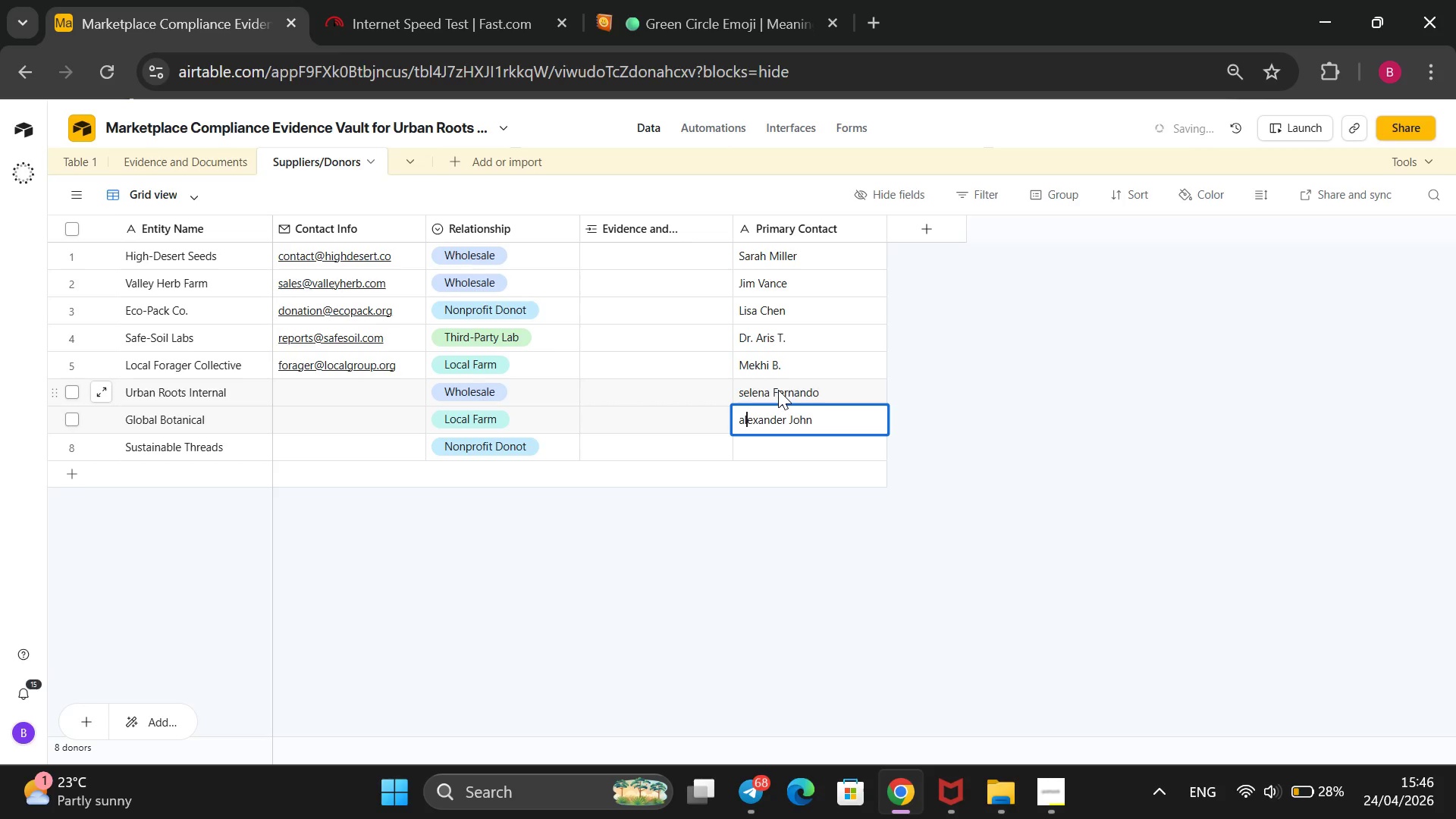 
key(ArrowLeft)
 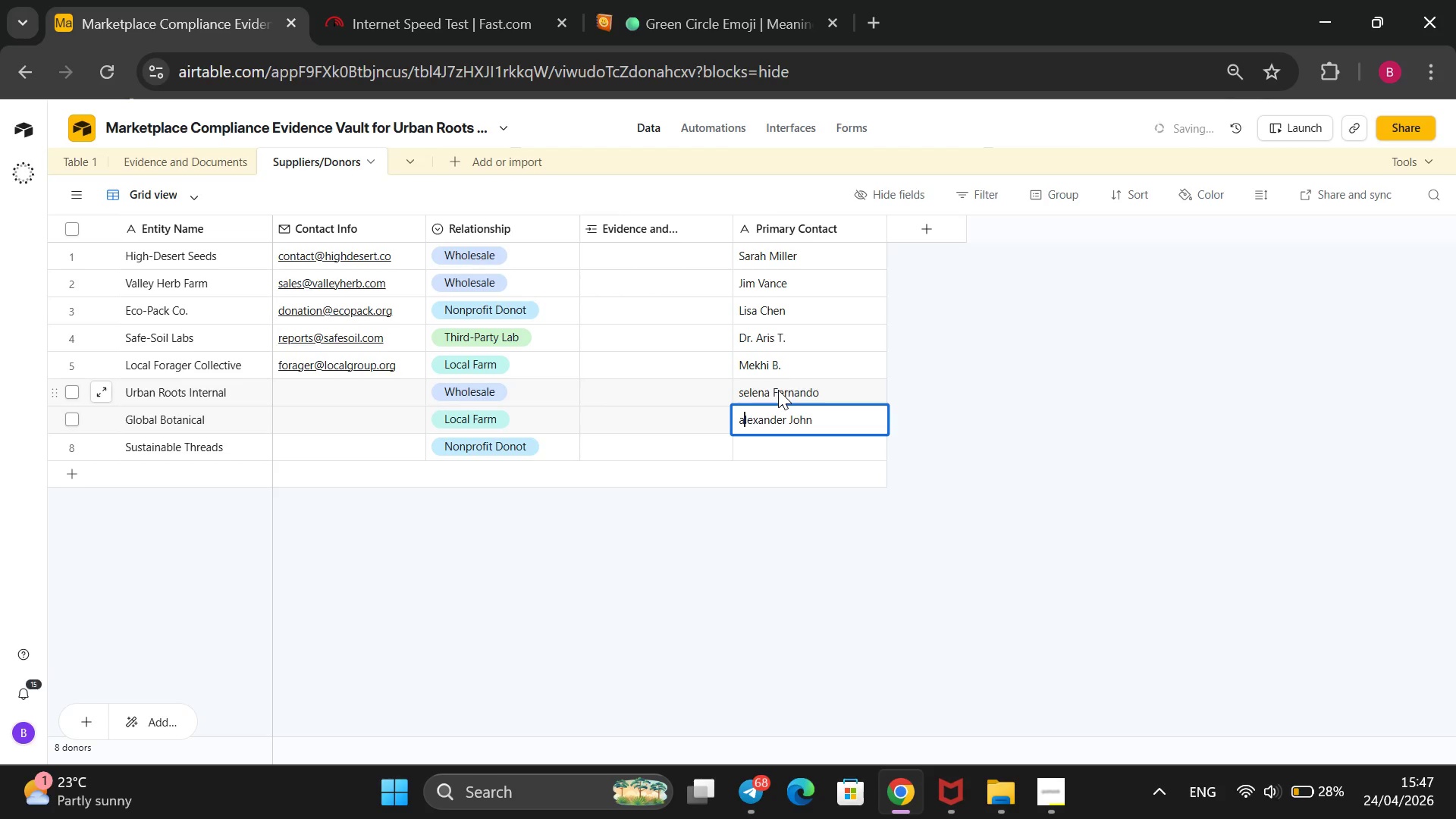 
key(Backspace)
 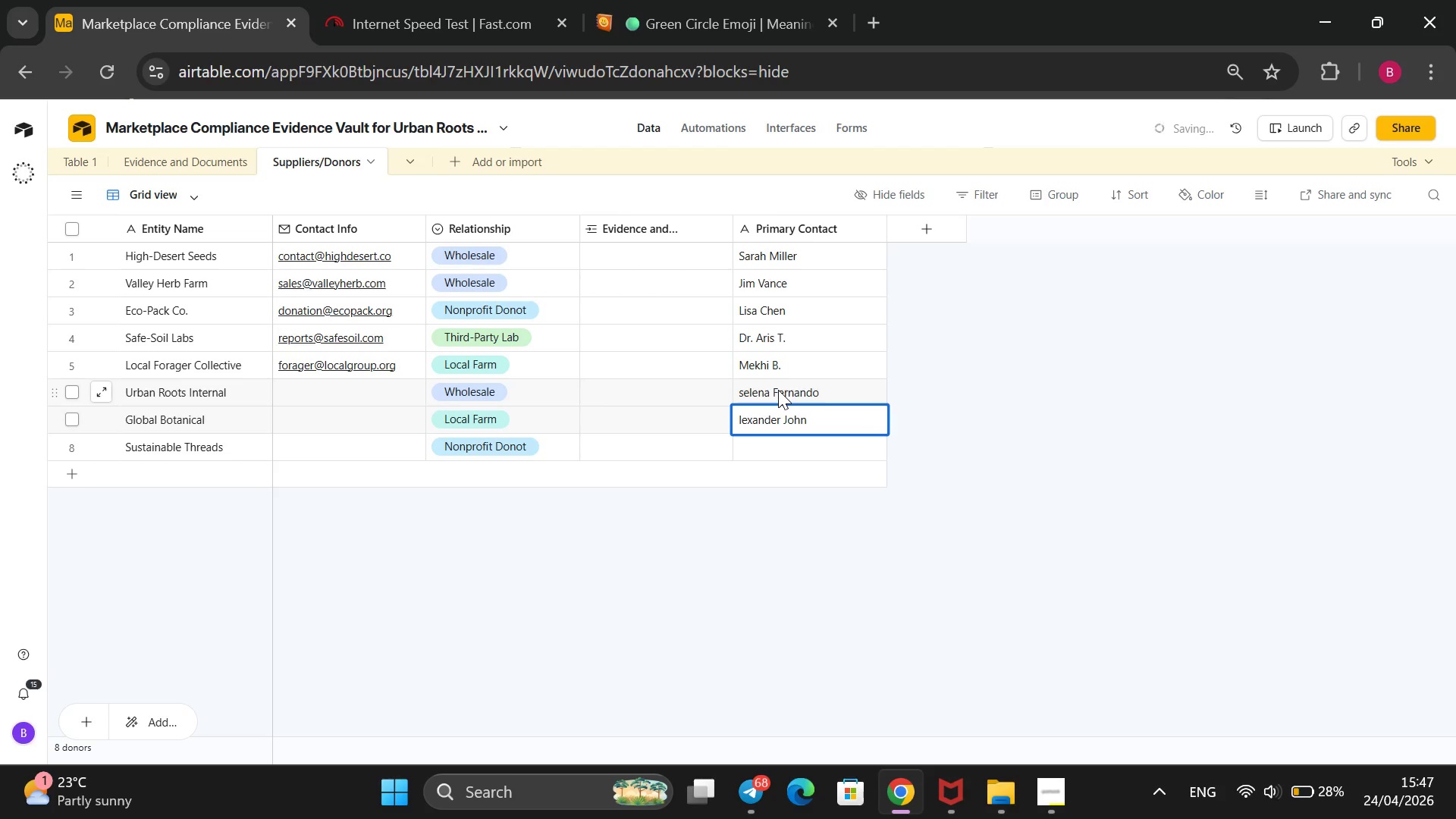 
key(CapsLock)
 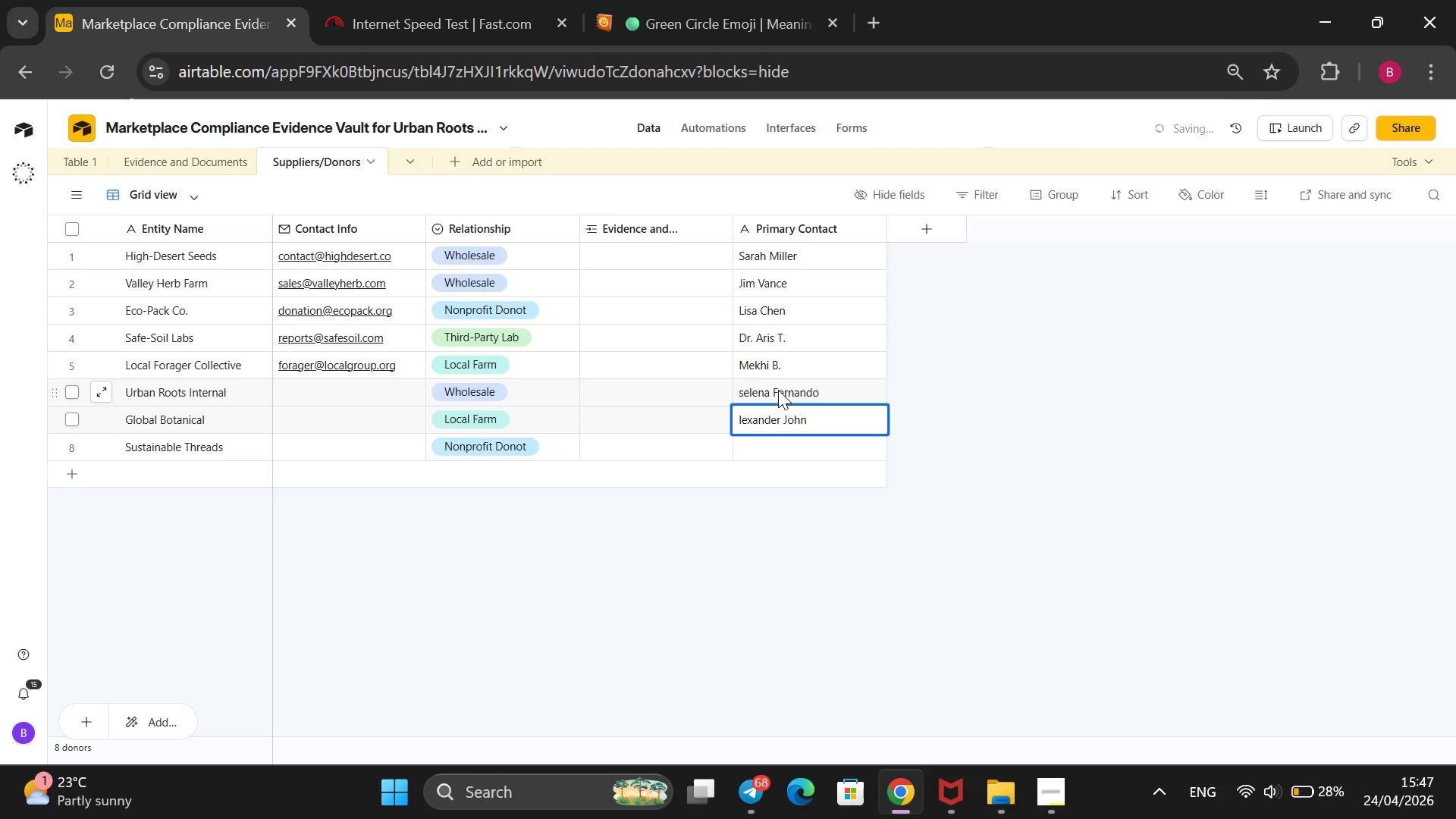 
key(A)
 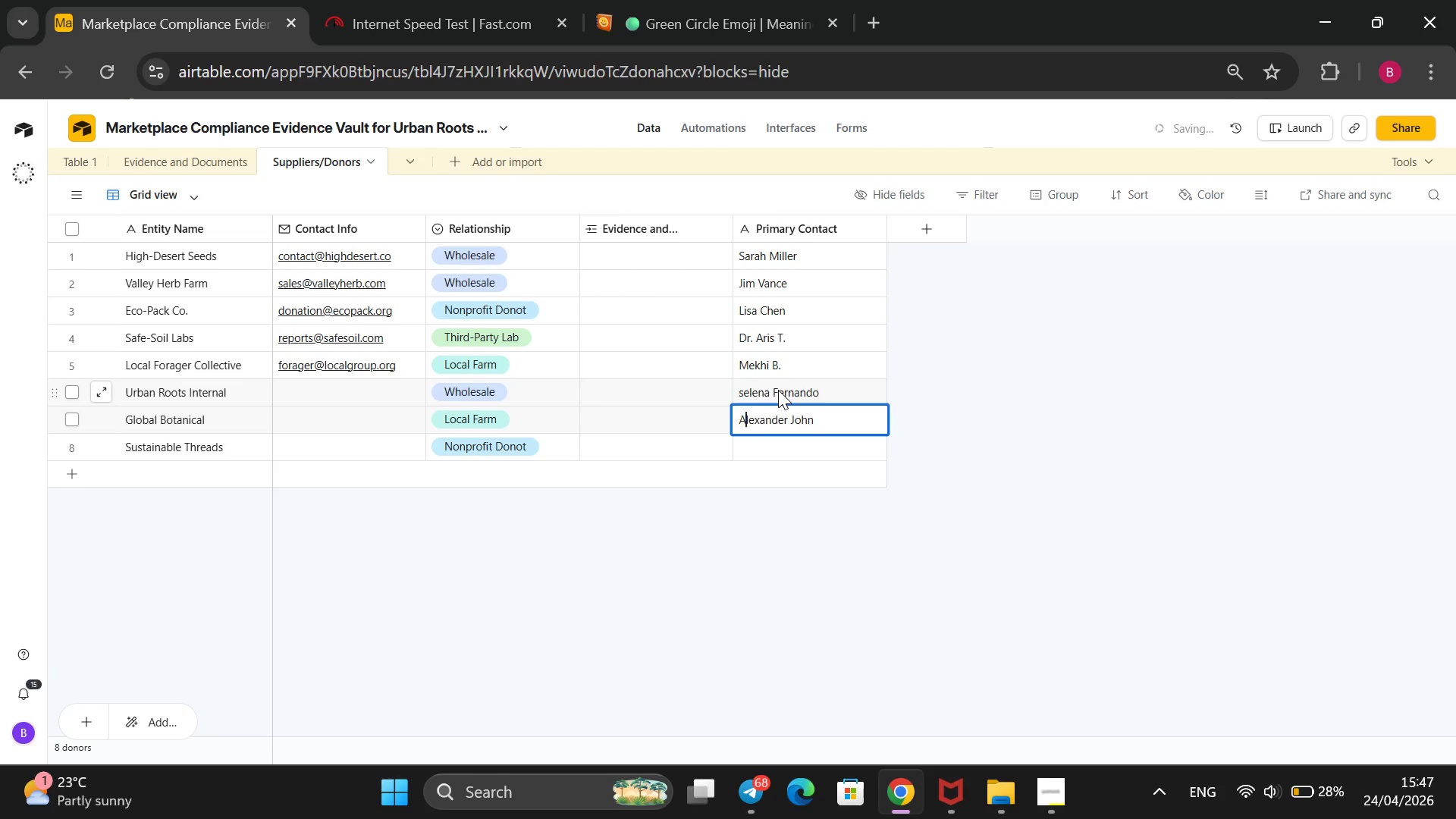 
key(CapsLock)
 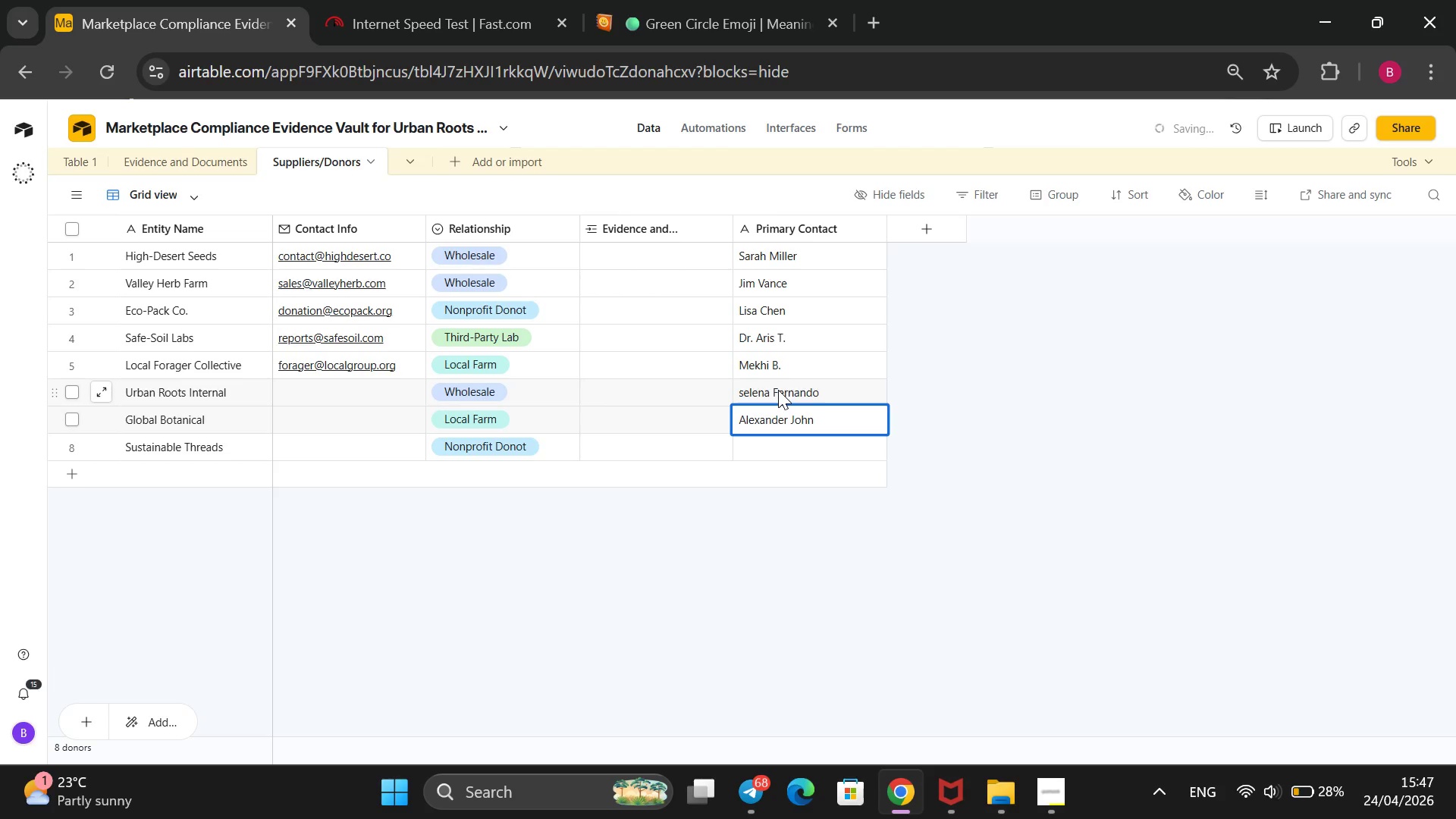 
key(Enter)
 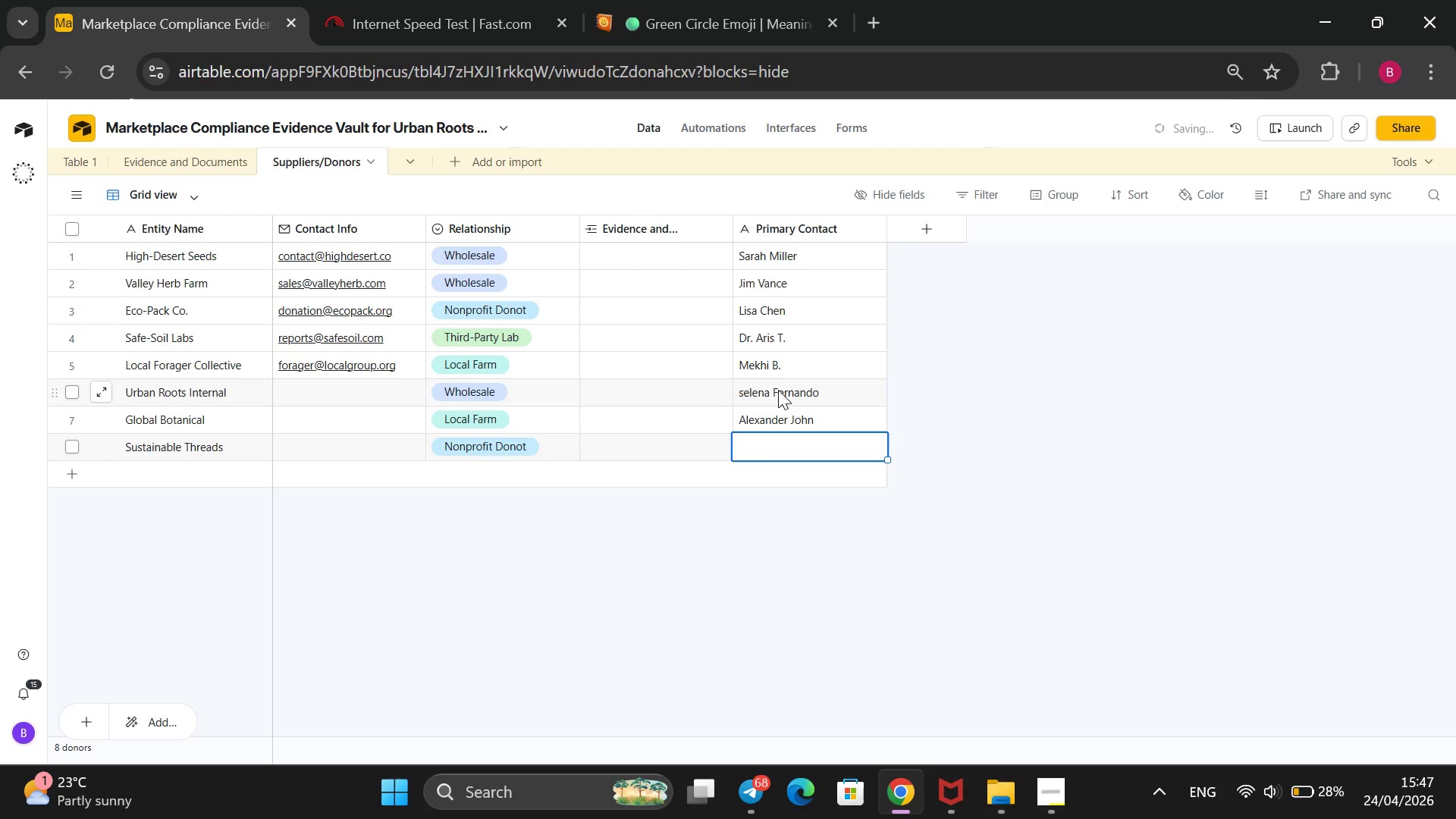 
type(peter )
 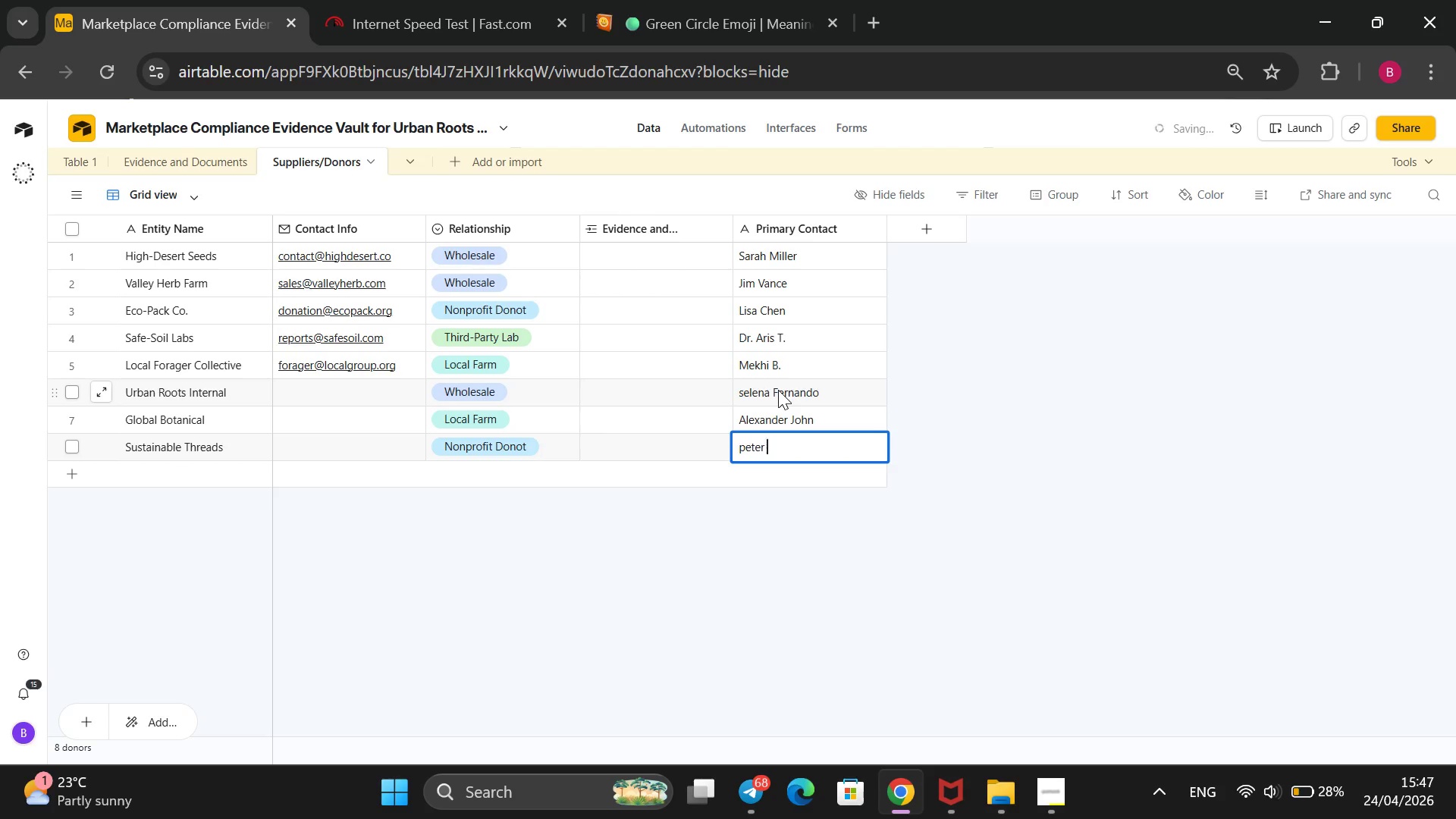 
key(ArrowLeft)
 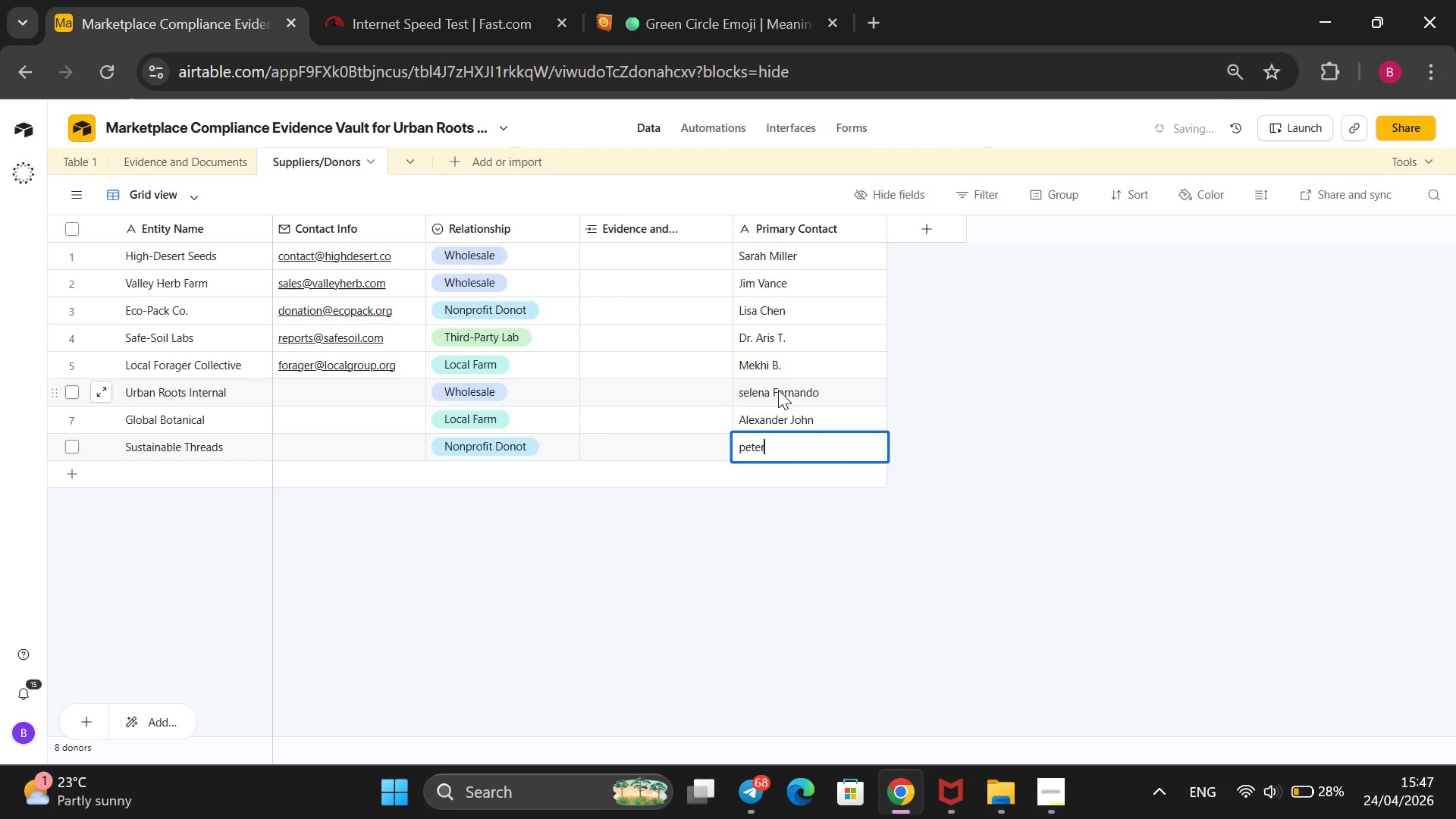 
key(ArrowLeft)
 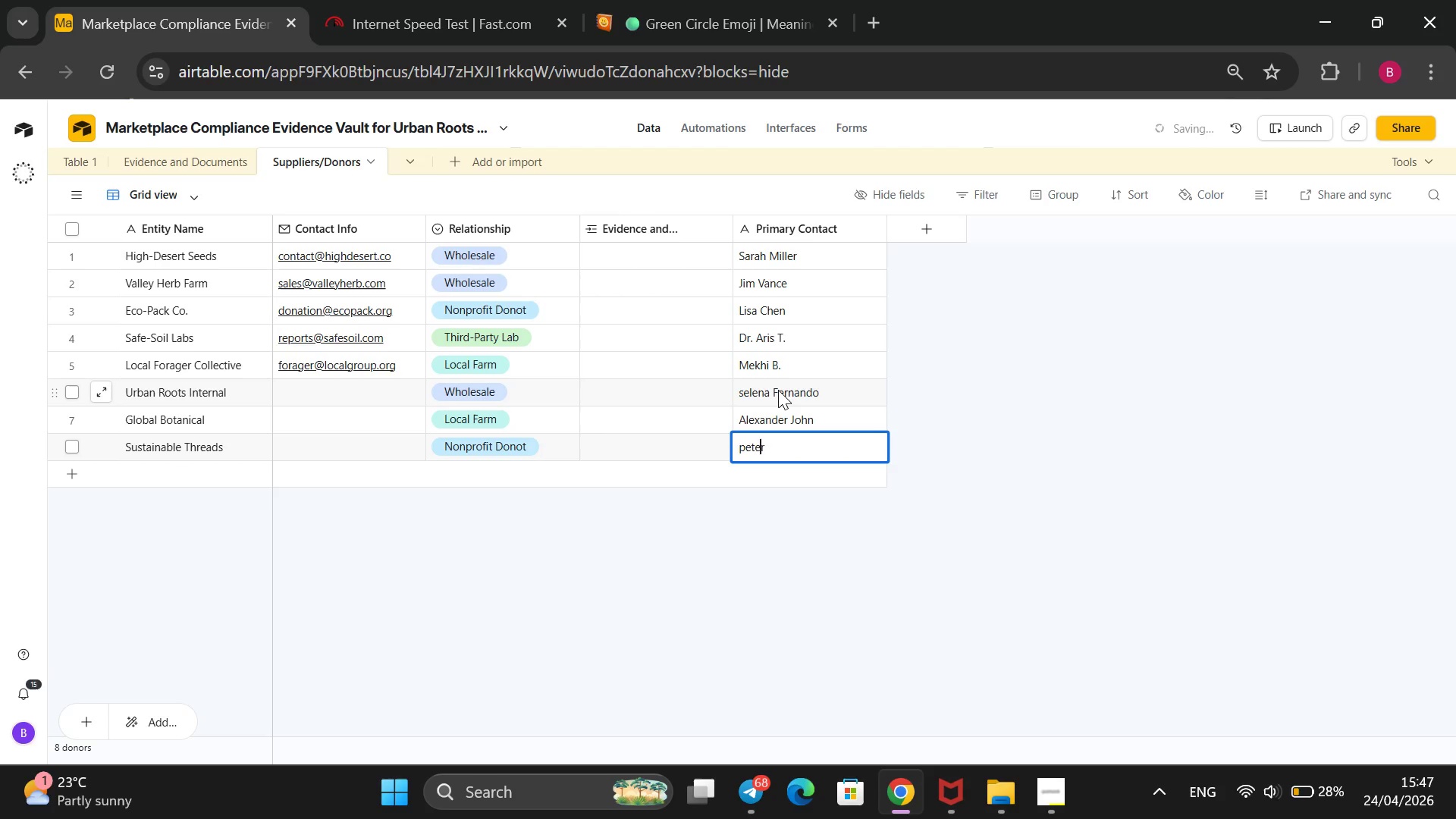 
key(ArrowLeft)
 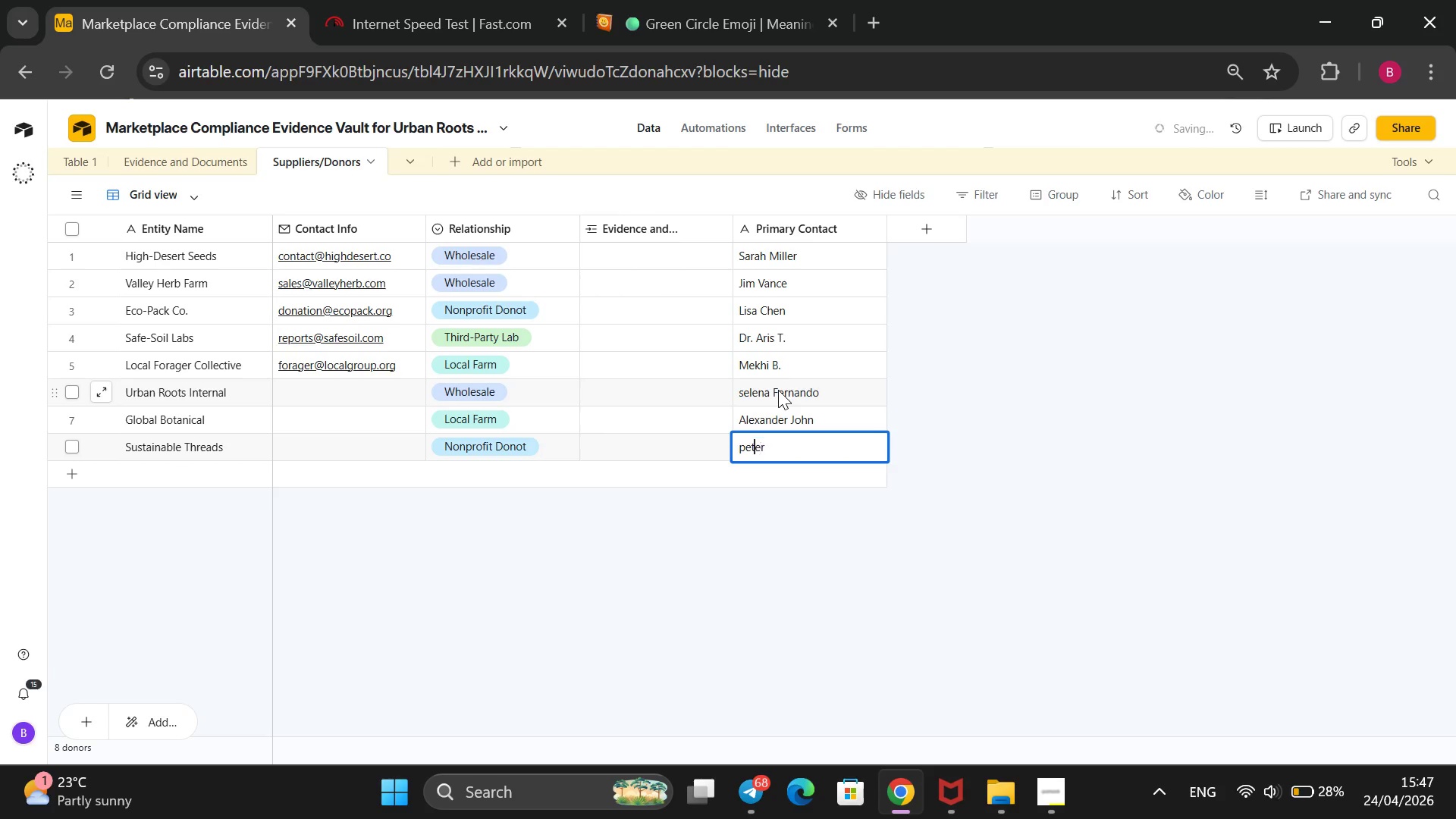 
key(ArrowLeft)
 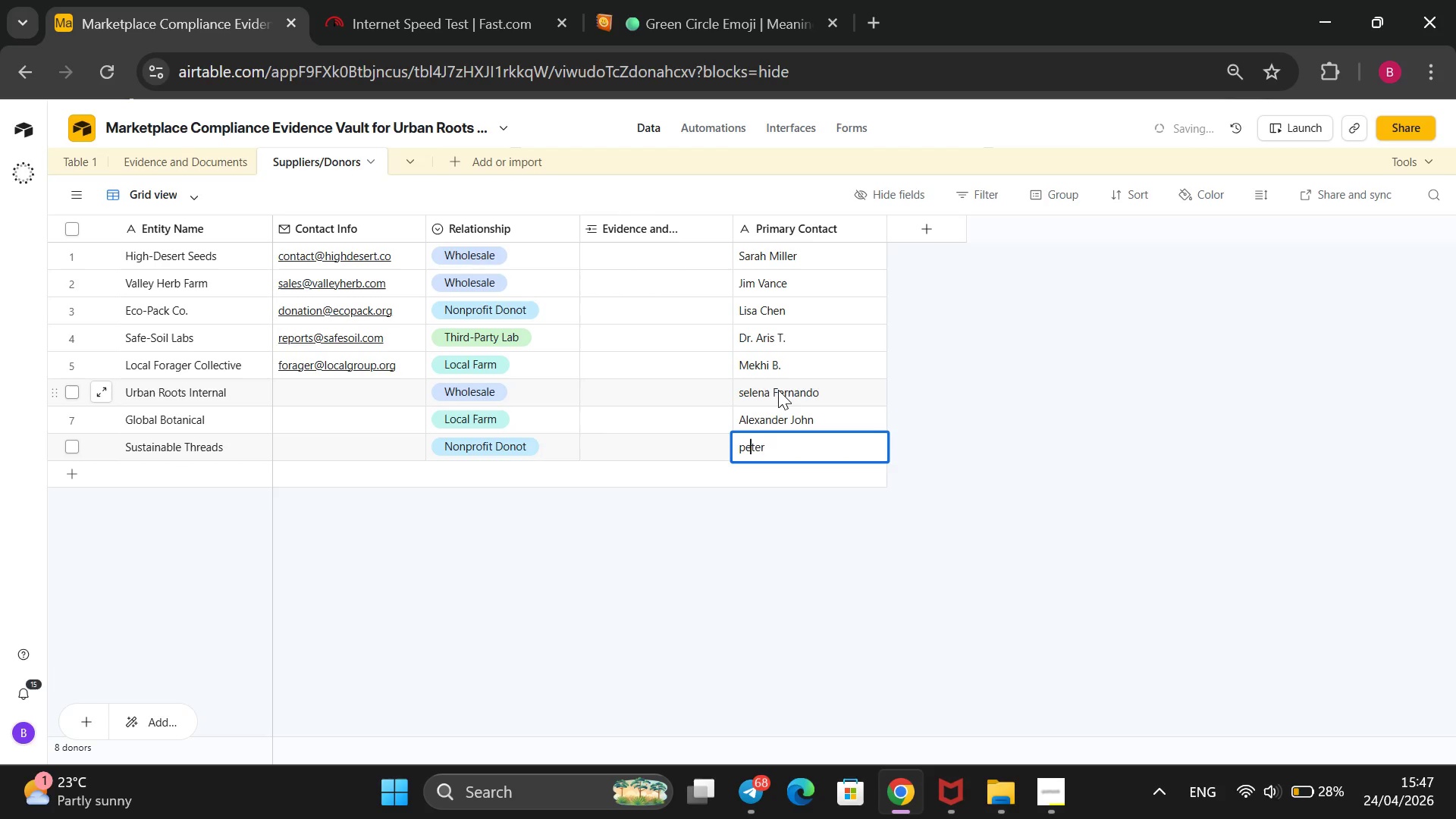 
key(ArrowLeft)
 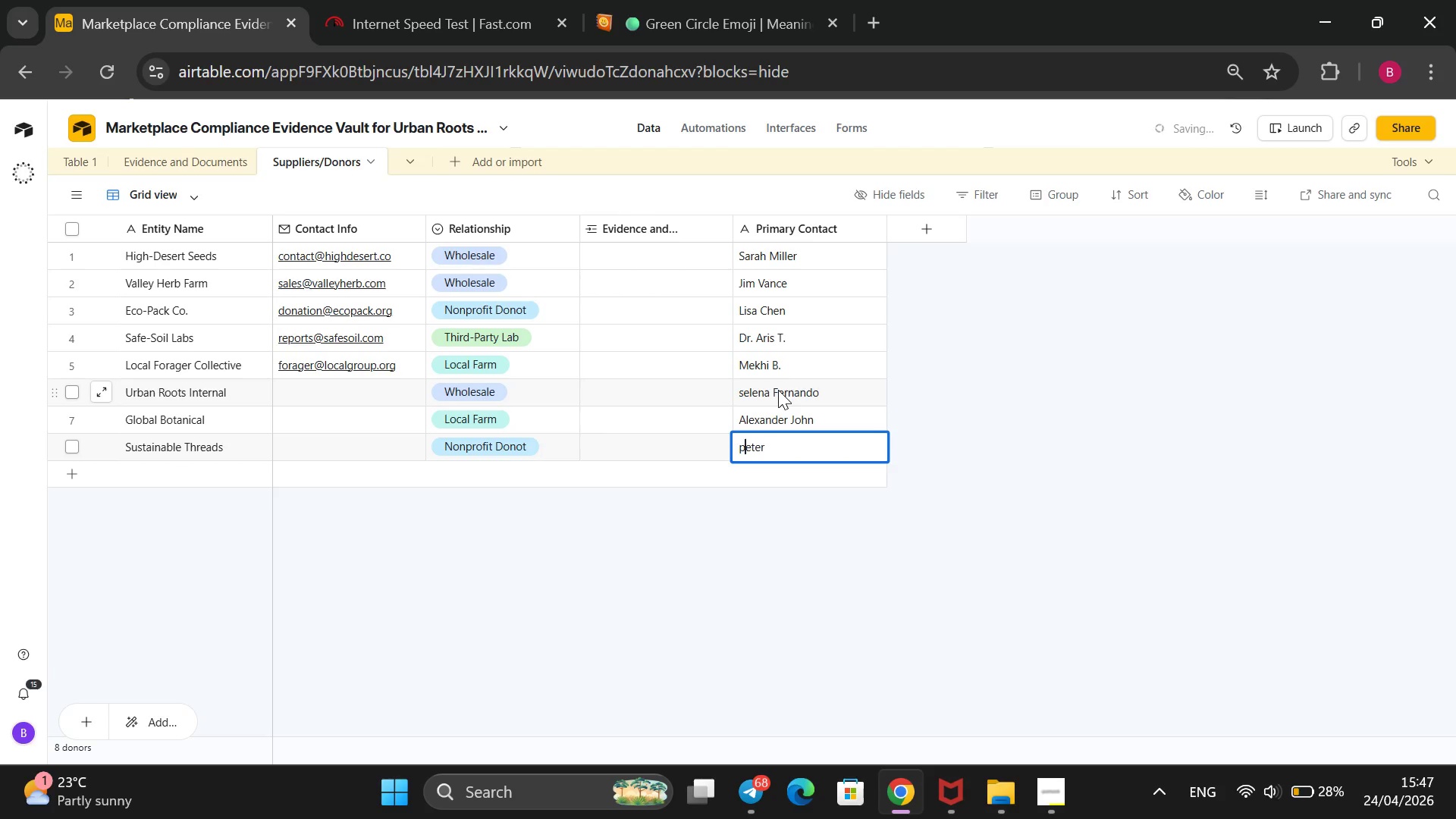 
key(Backspace)
 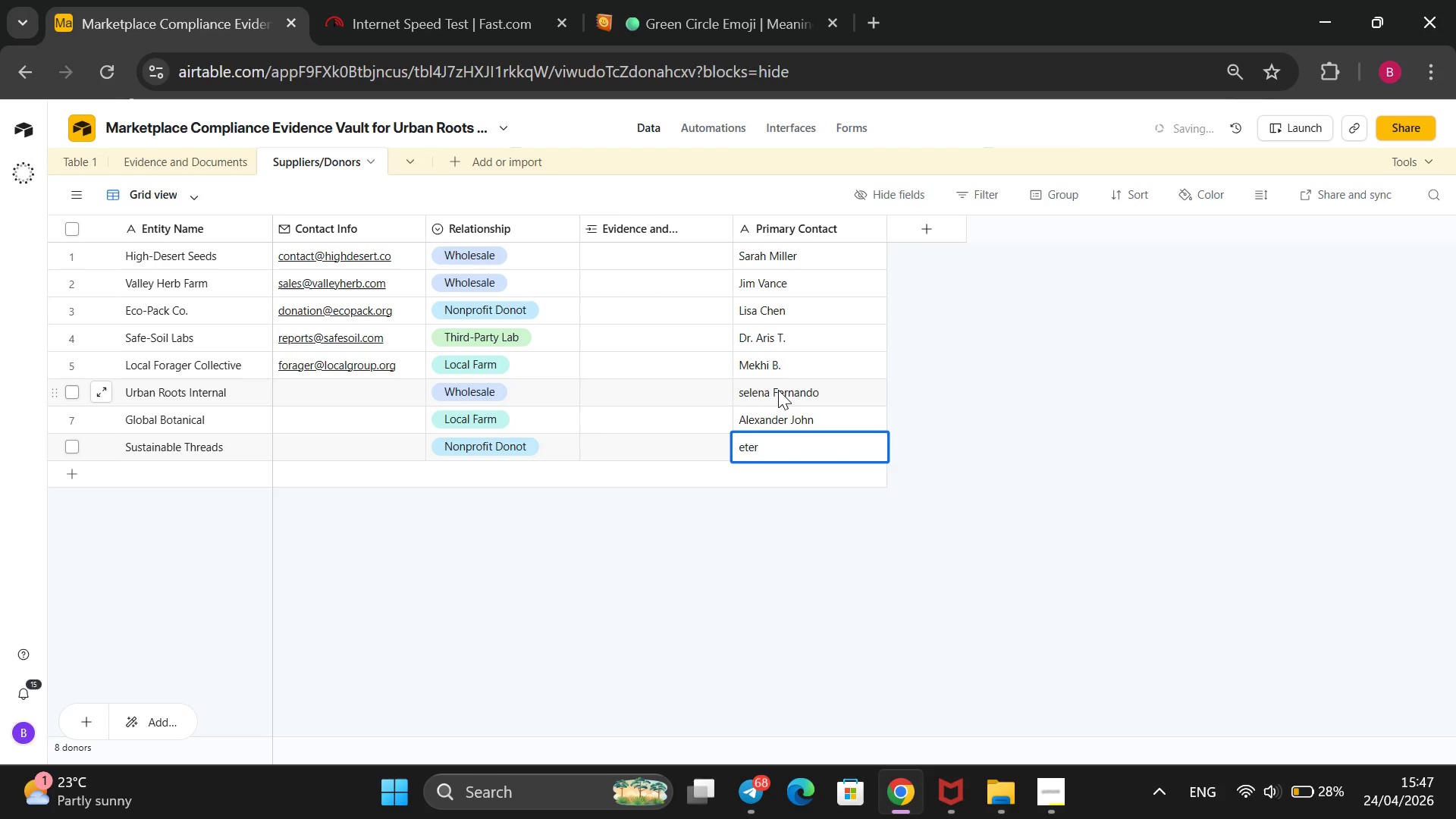 
key(CapsLock)
 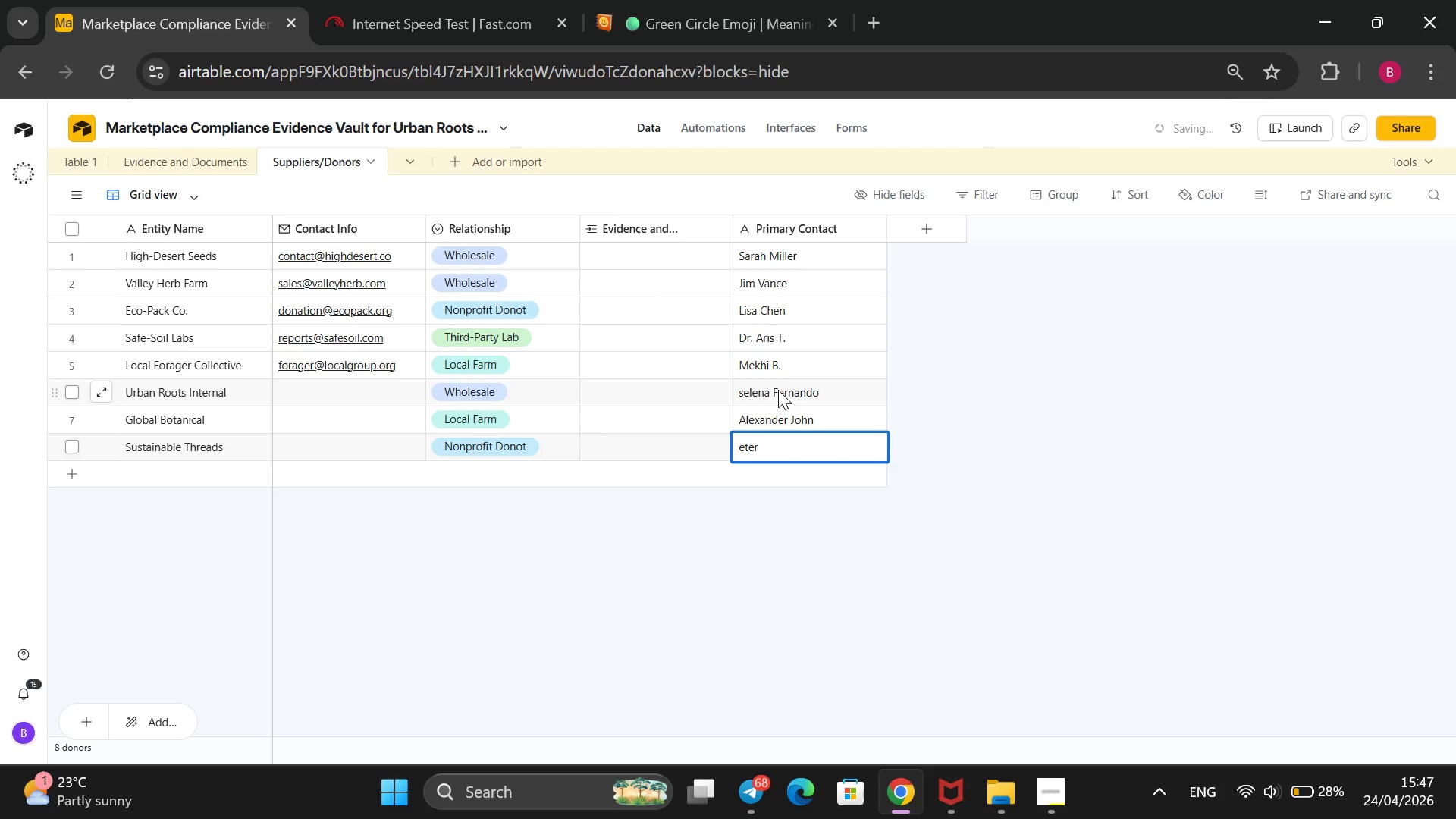 
key(P)
 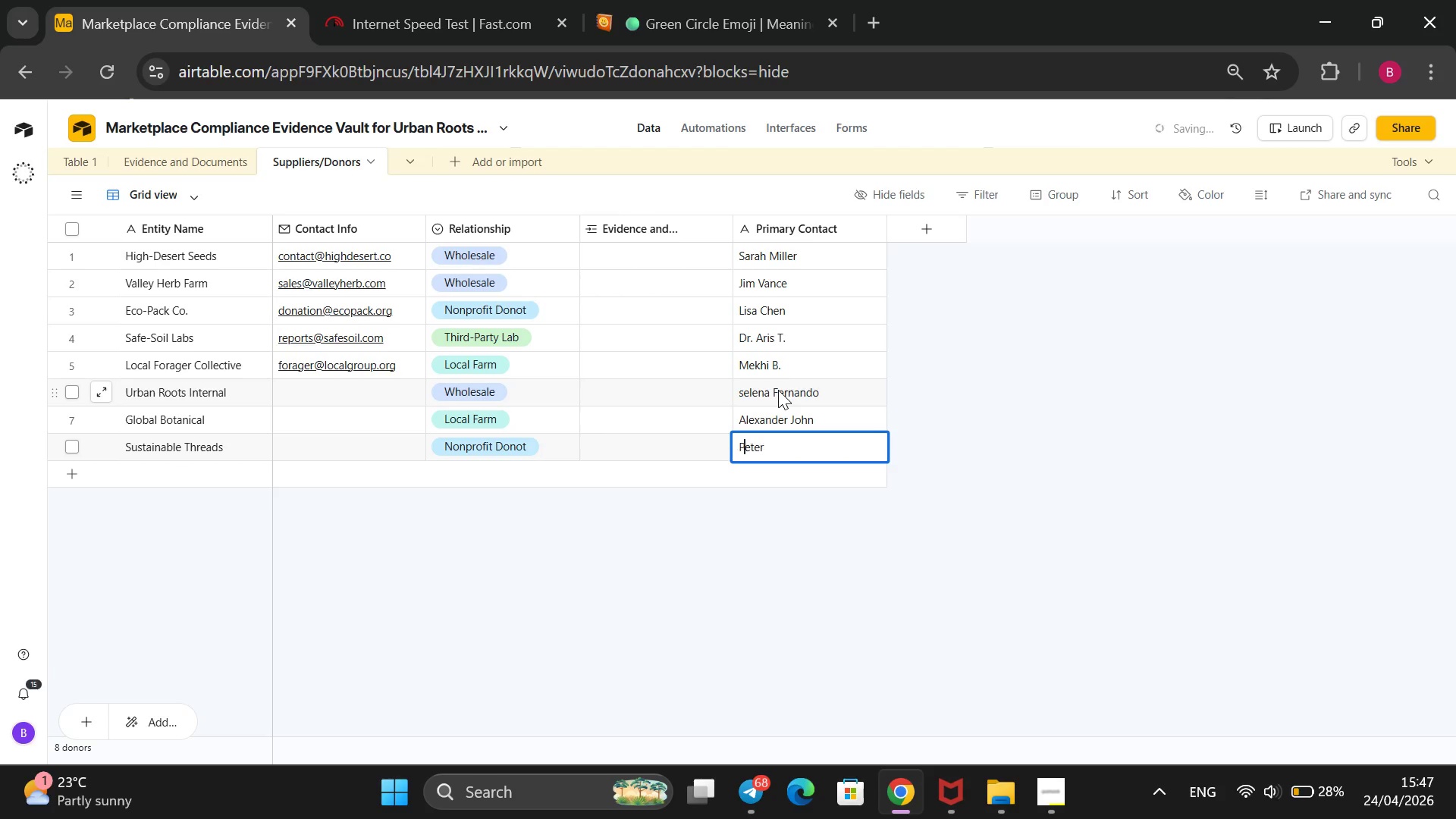 
key(CapsLock)
 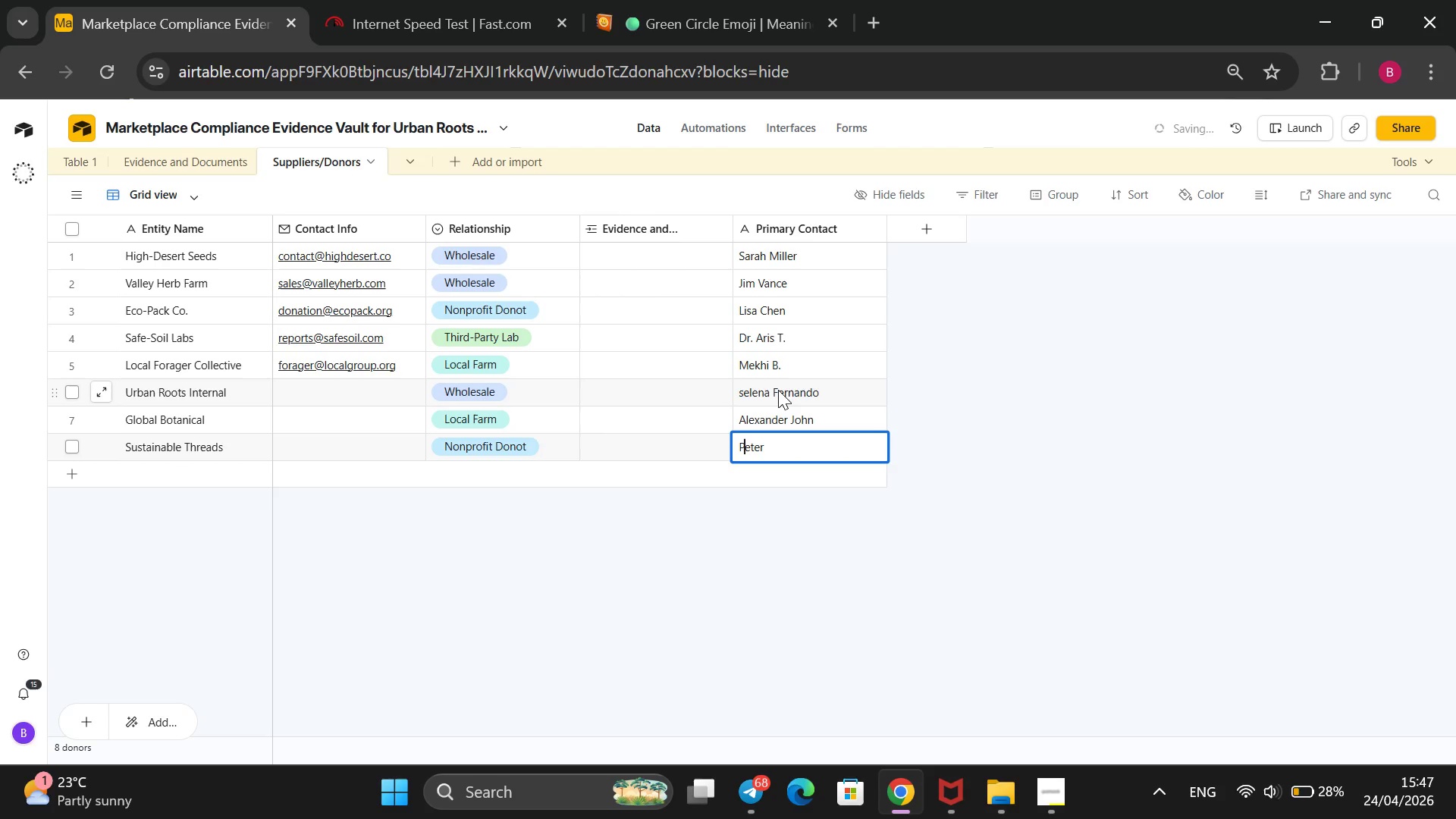 
key(ArrowRight)
 